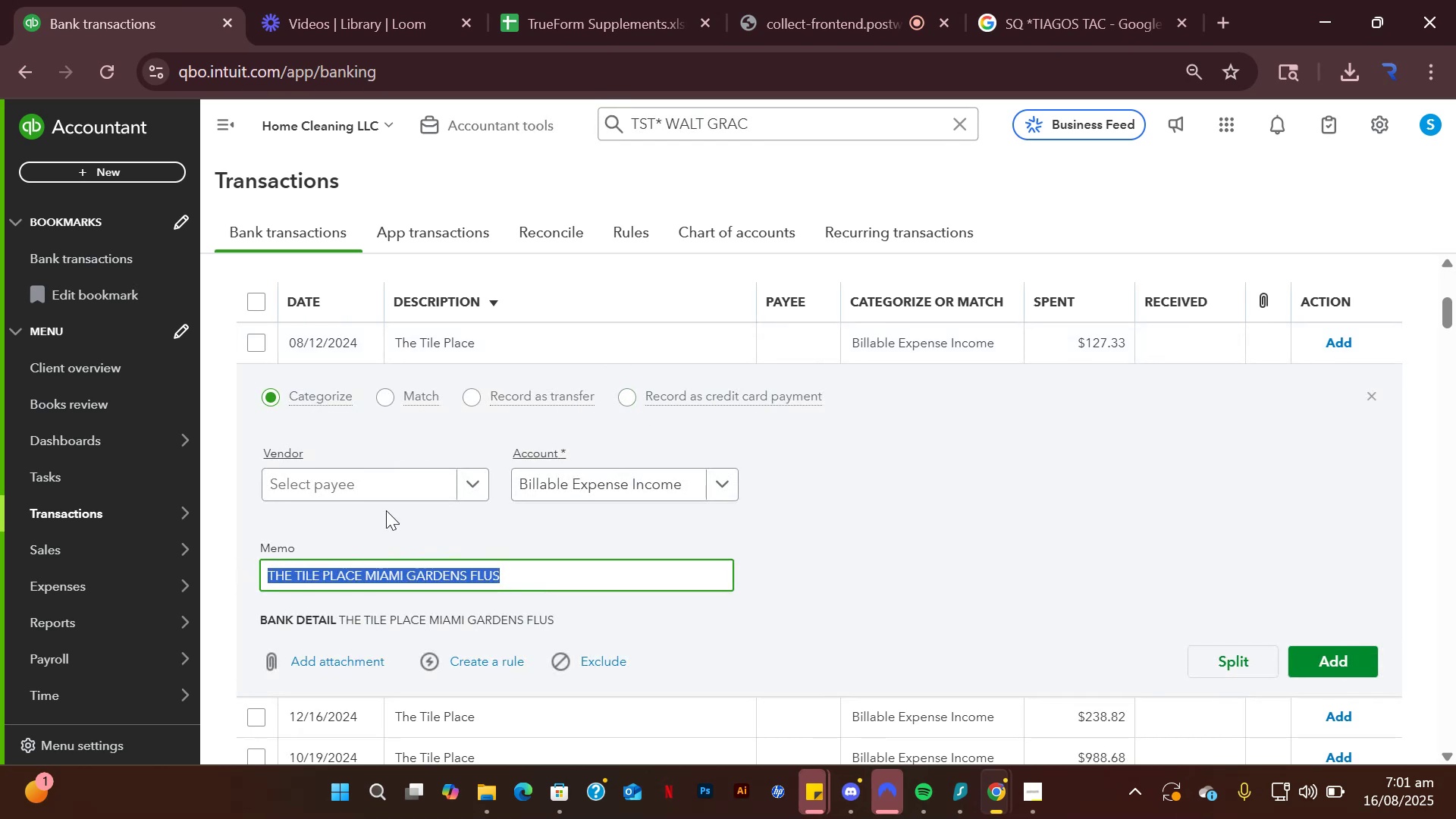 
key(Control+C)
 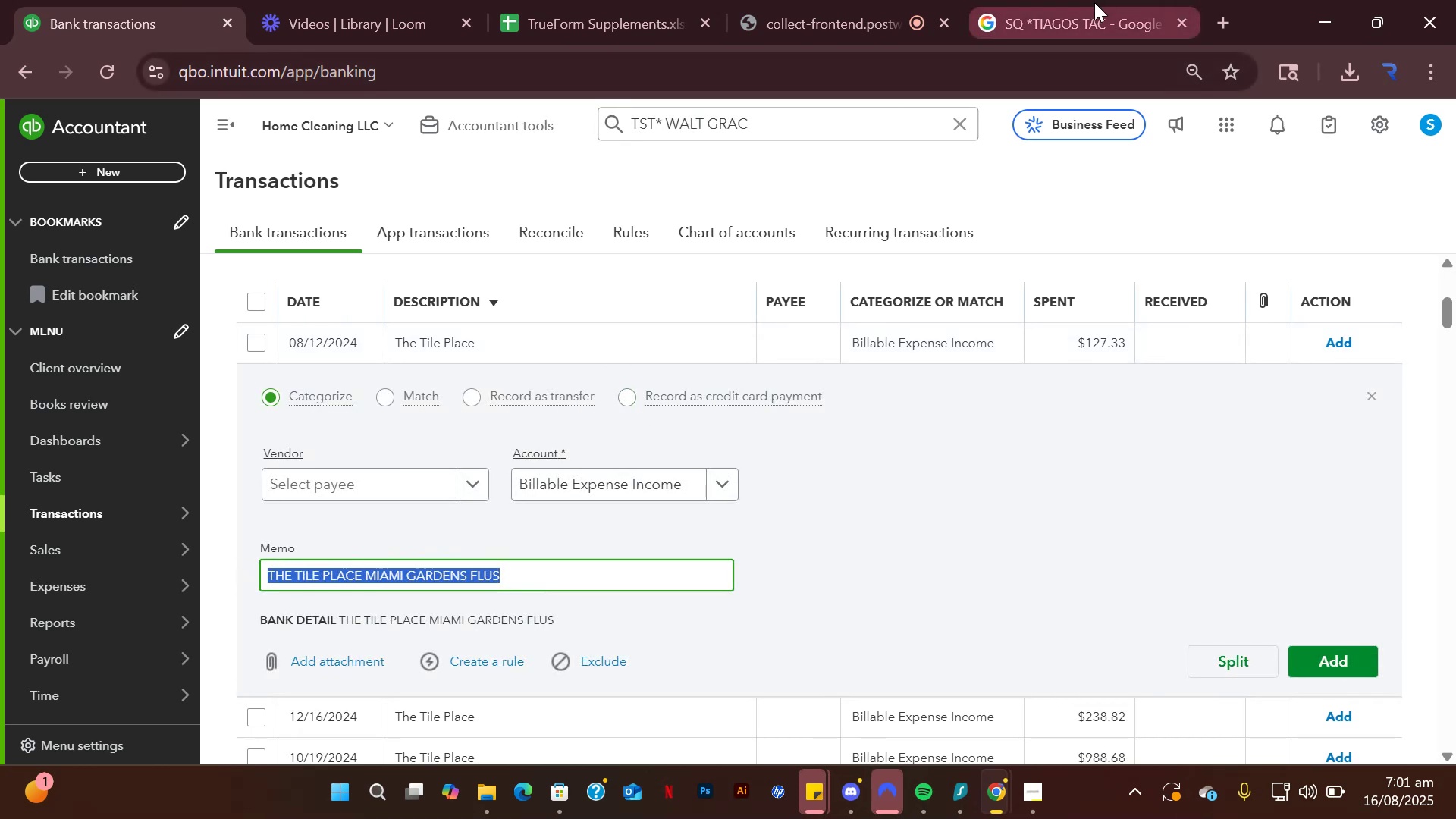 
left_click([1094, 2])
 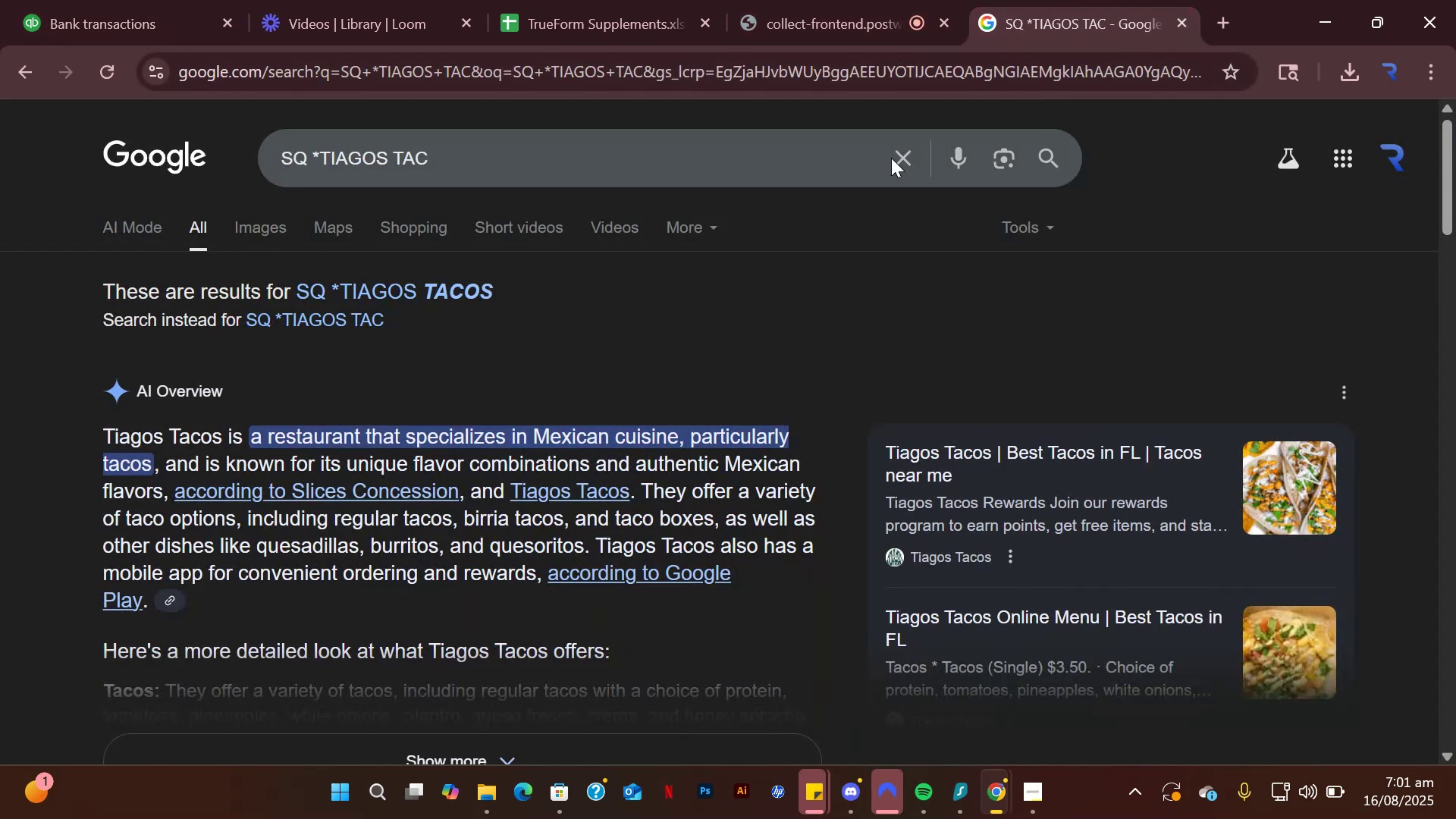 
left_click_drag(start_coordinate=[808, 162], to_coordinate=[0, 147])
 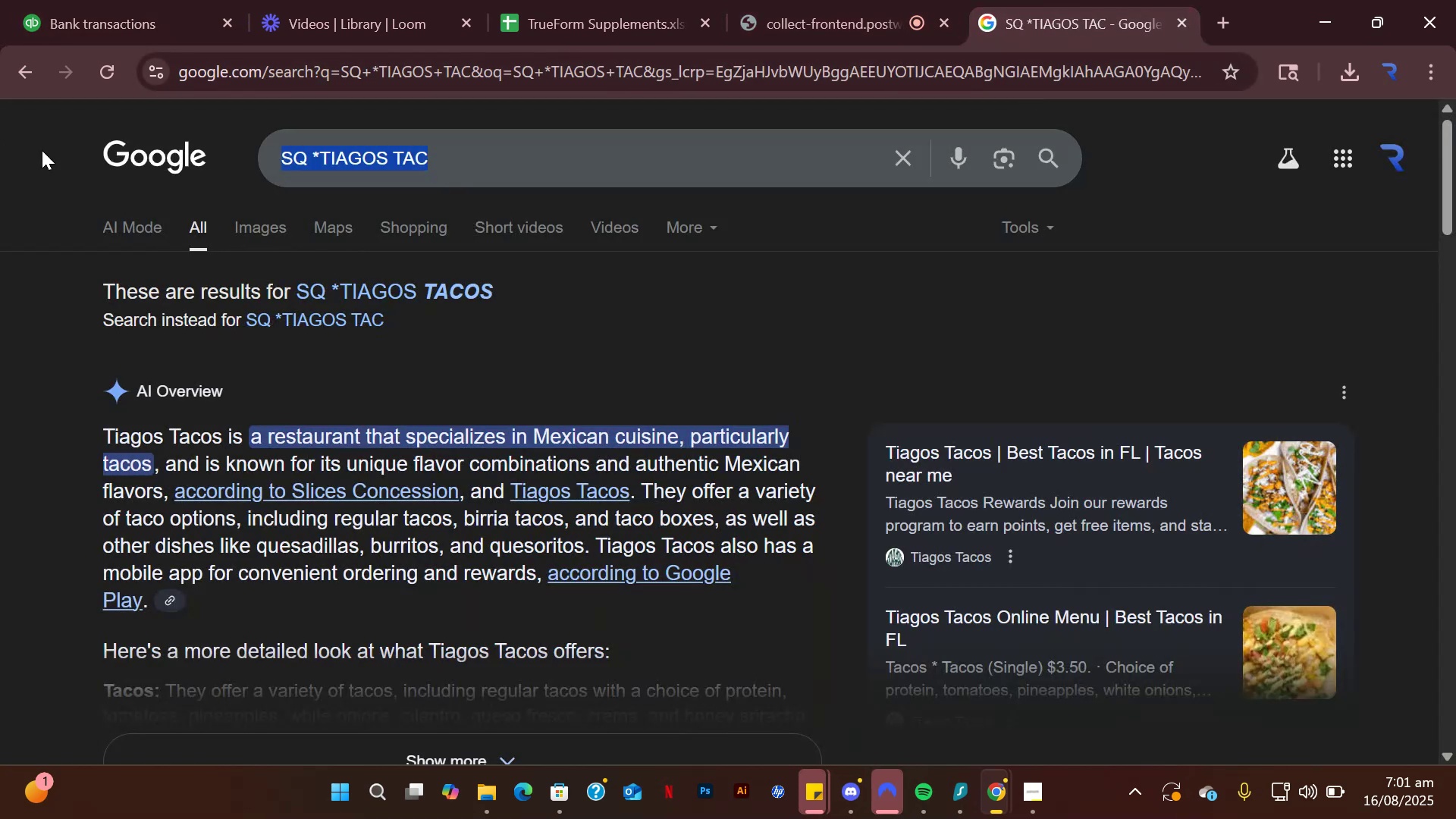 
key(Control+V)
 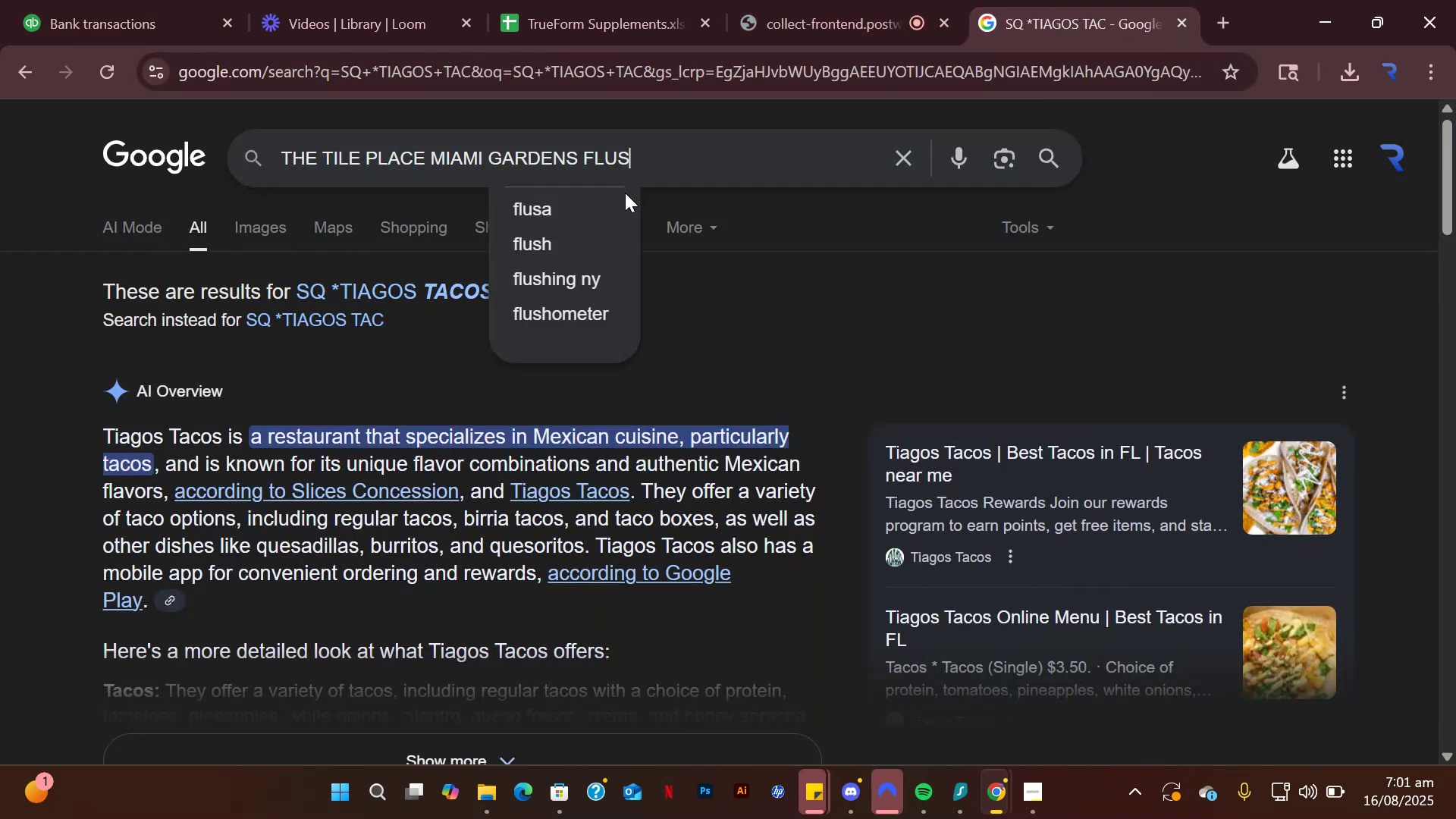 
key(Enter)
 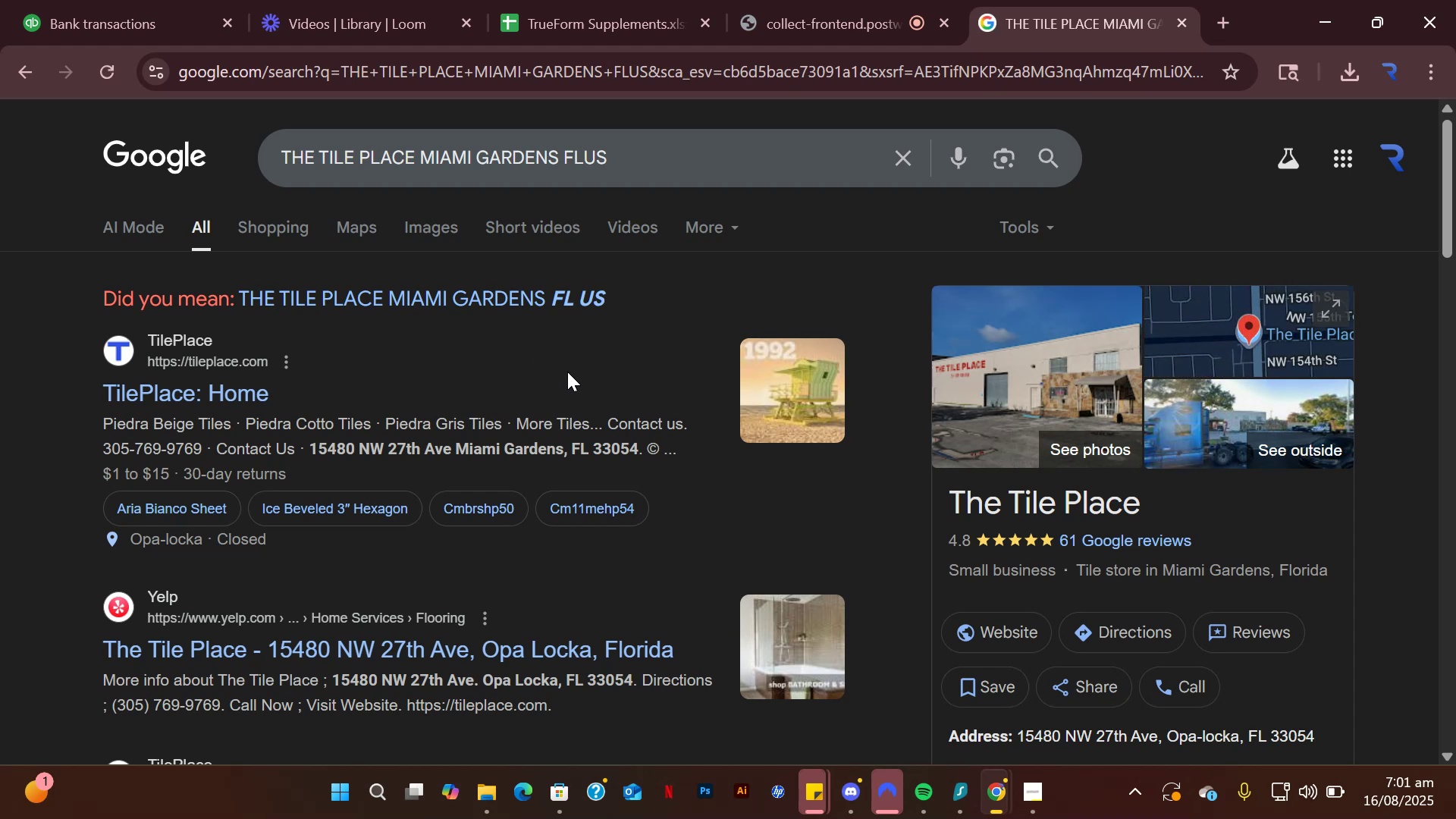 
wait(5.1)
 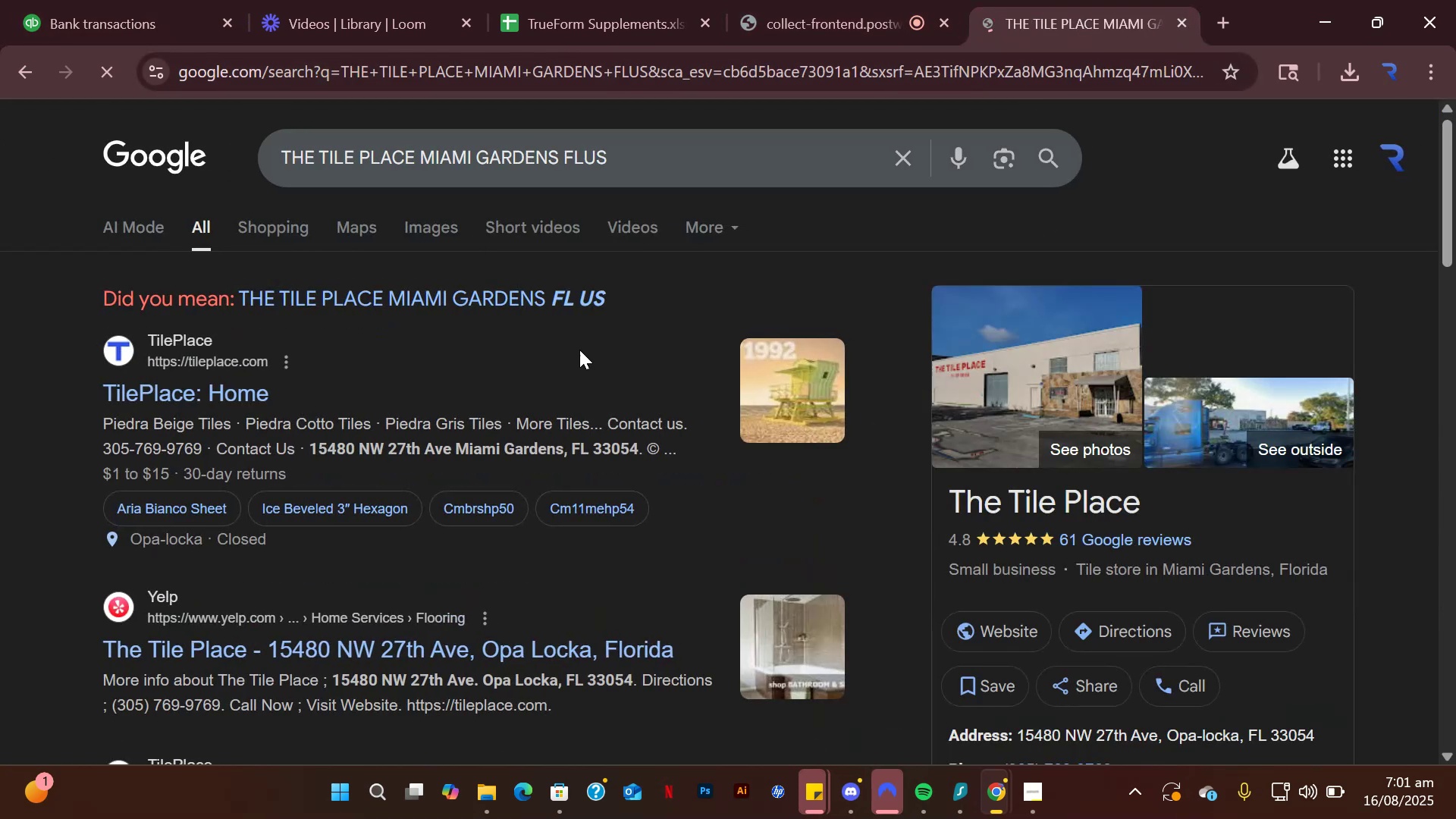 
left_click([133, 0])
 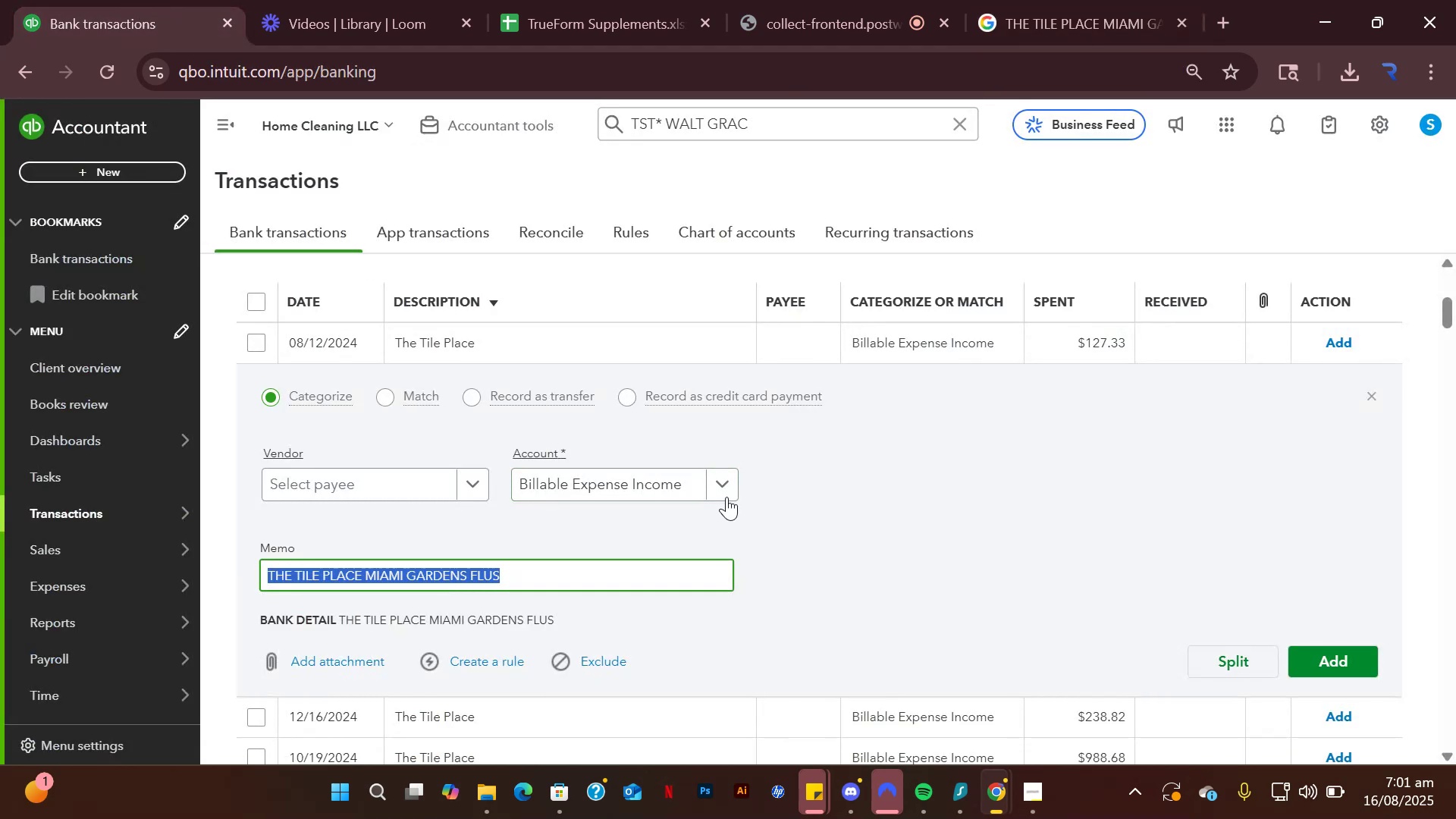 
left_click([726, 497])
 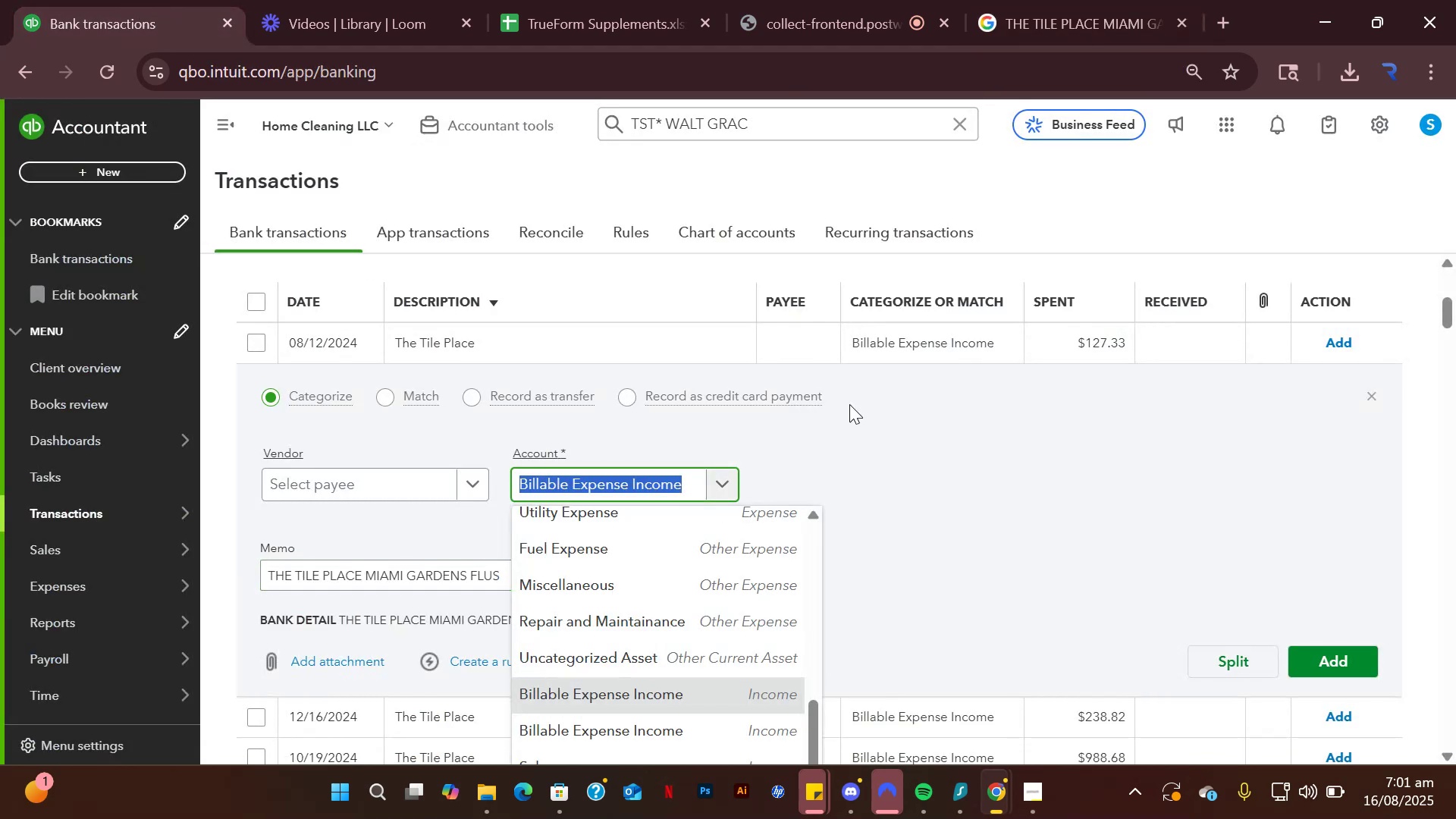 
scroll: coordinate [665, 522], scroll_direction: down, amount: 2.0
 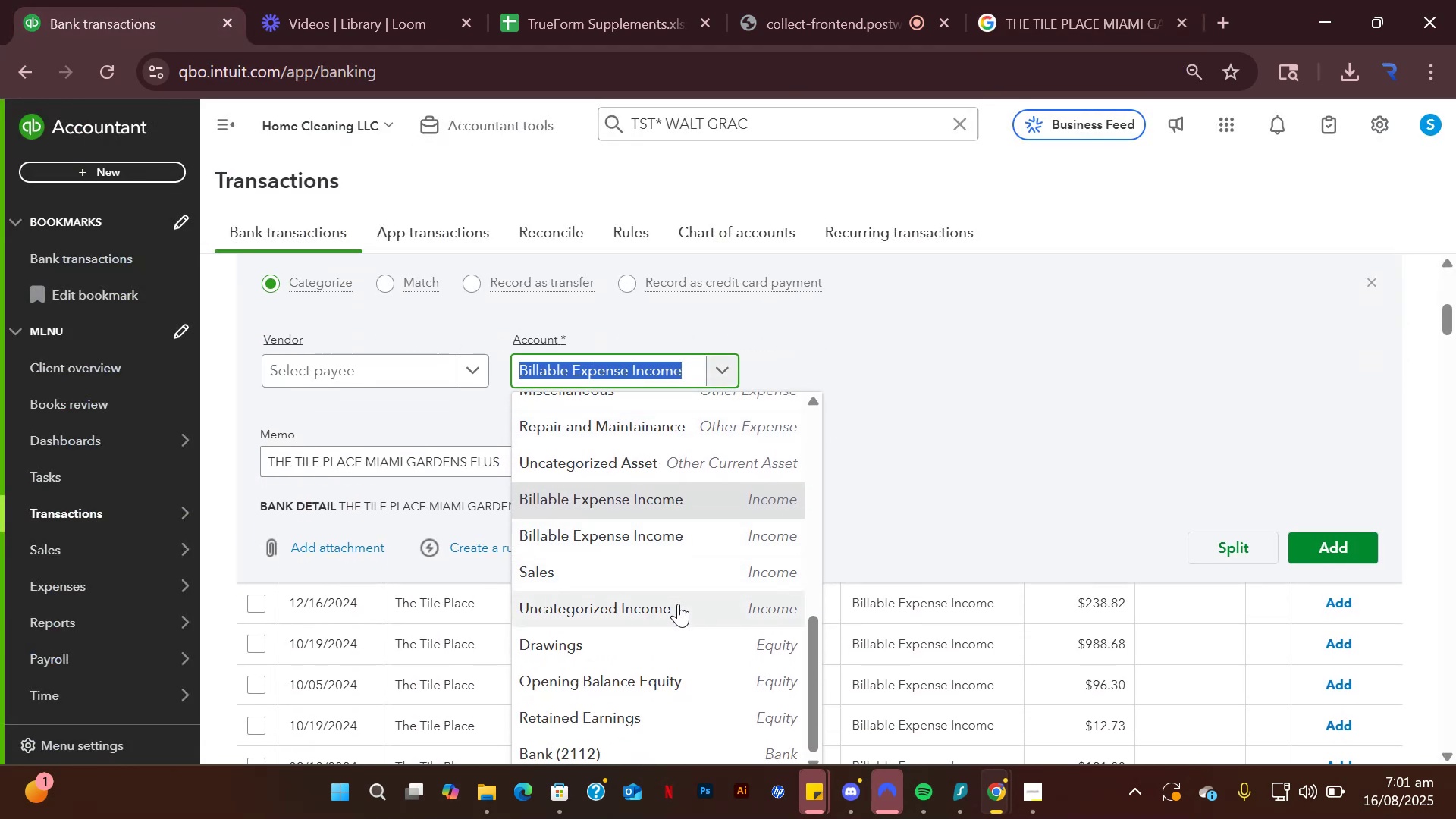 
scroll: coordinate [678, 604], scroll_direction: up, amount: 4.0
 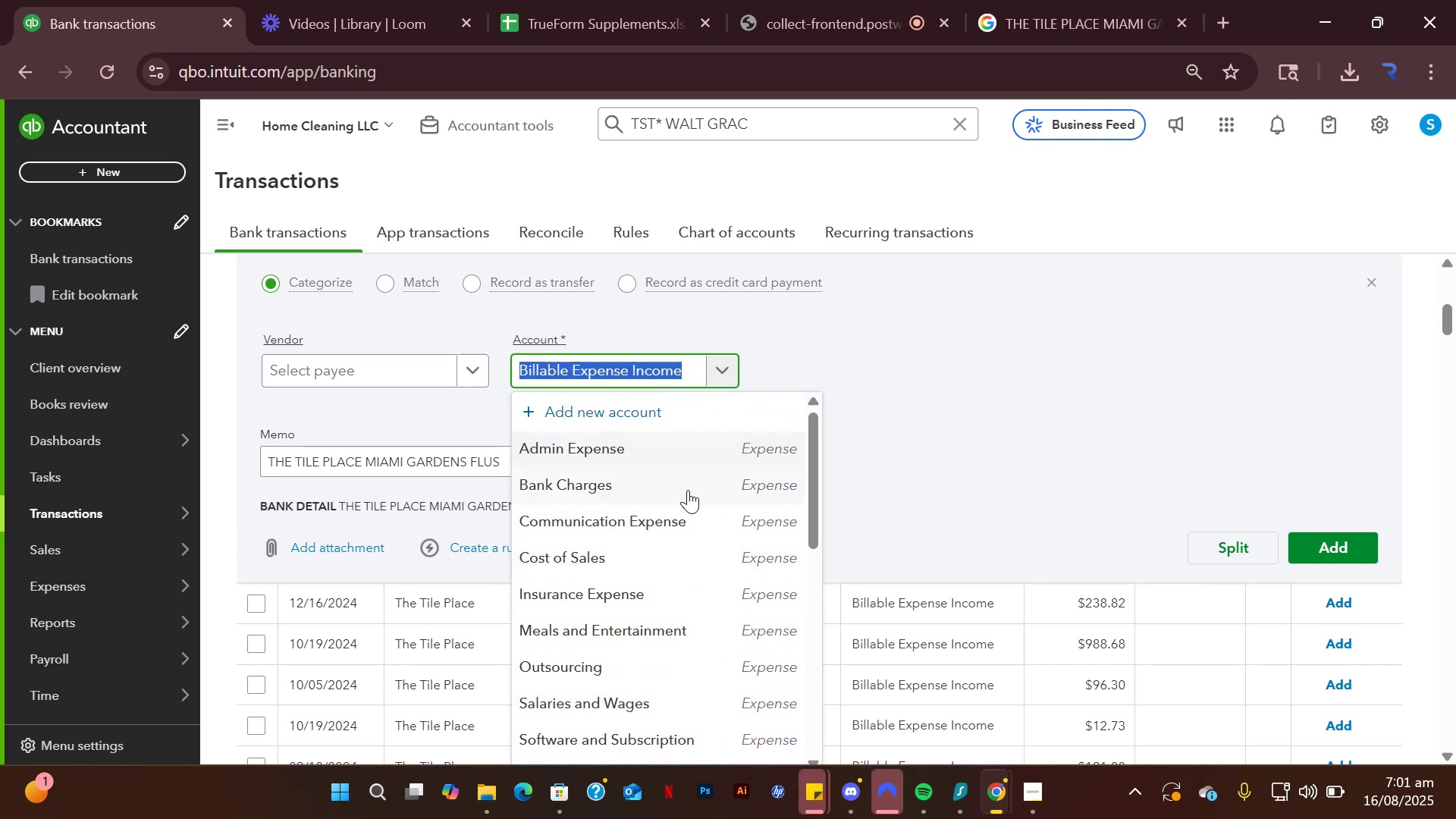 
wait(9.33)
 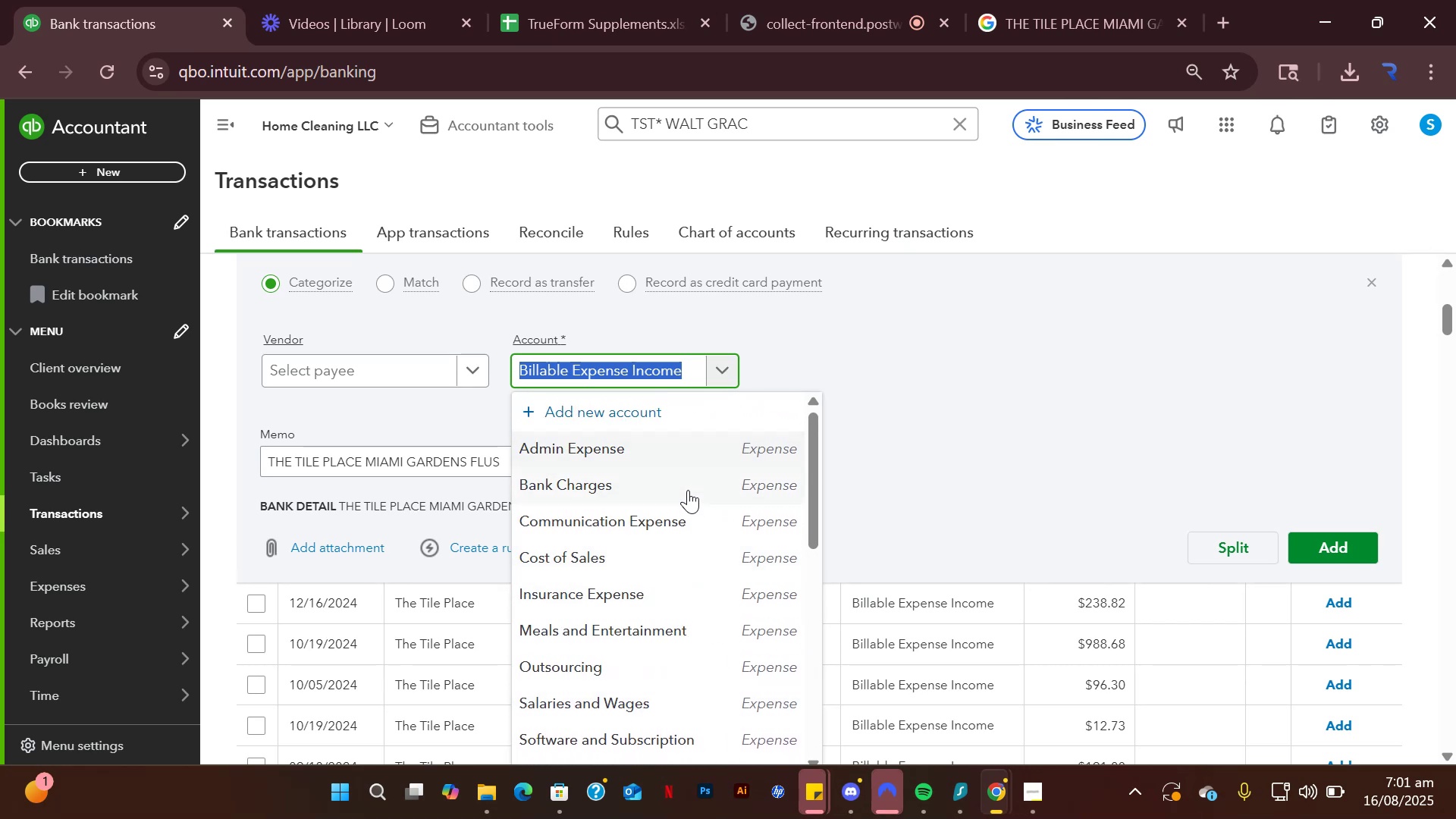 
scroll: coordinate [681, 532], scroll_direction: down, amount: 3.0
 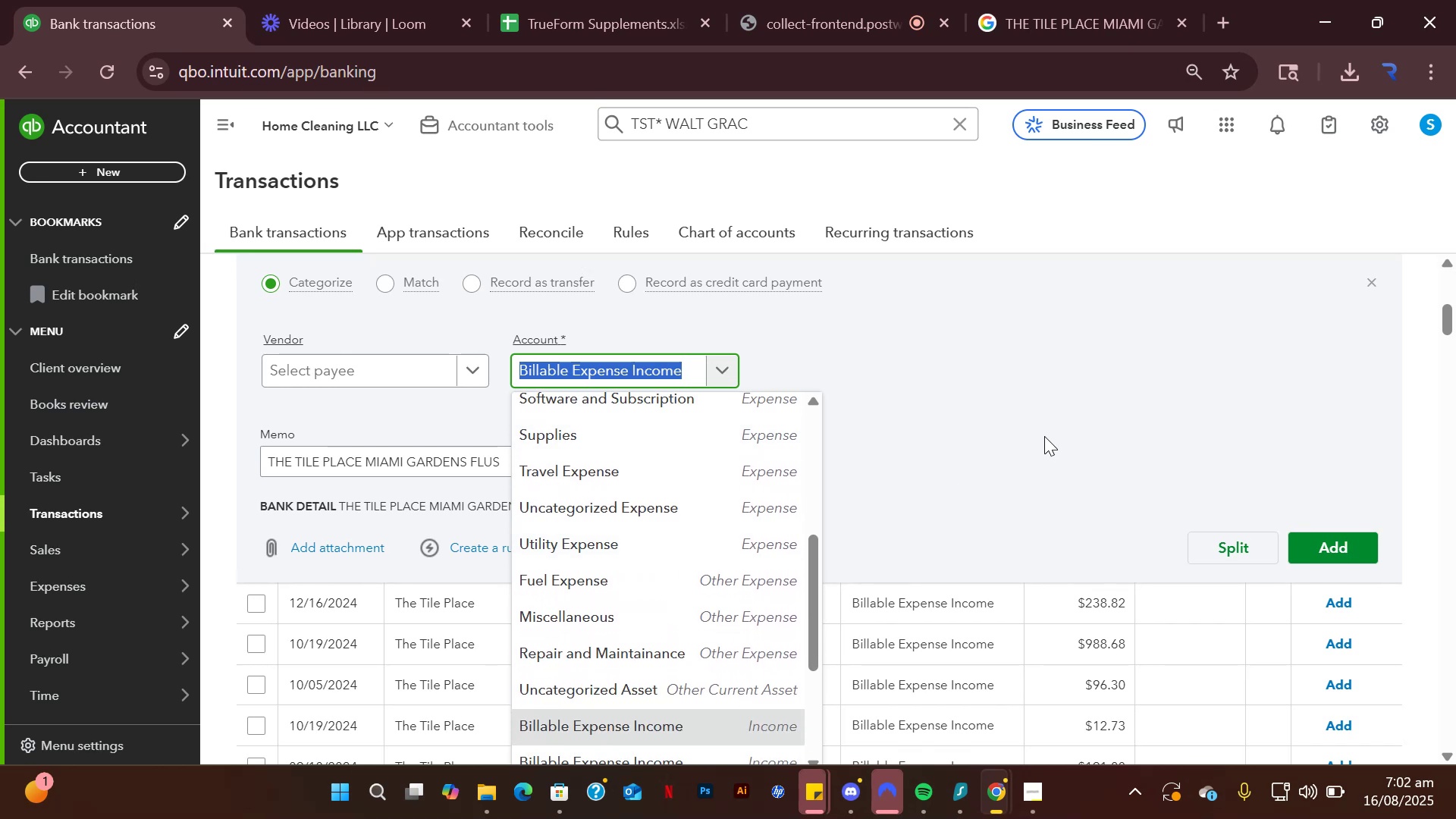 
left_click([1044, 436])
 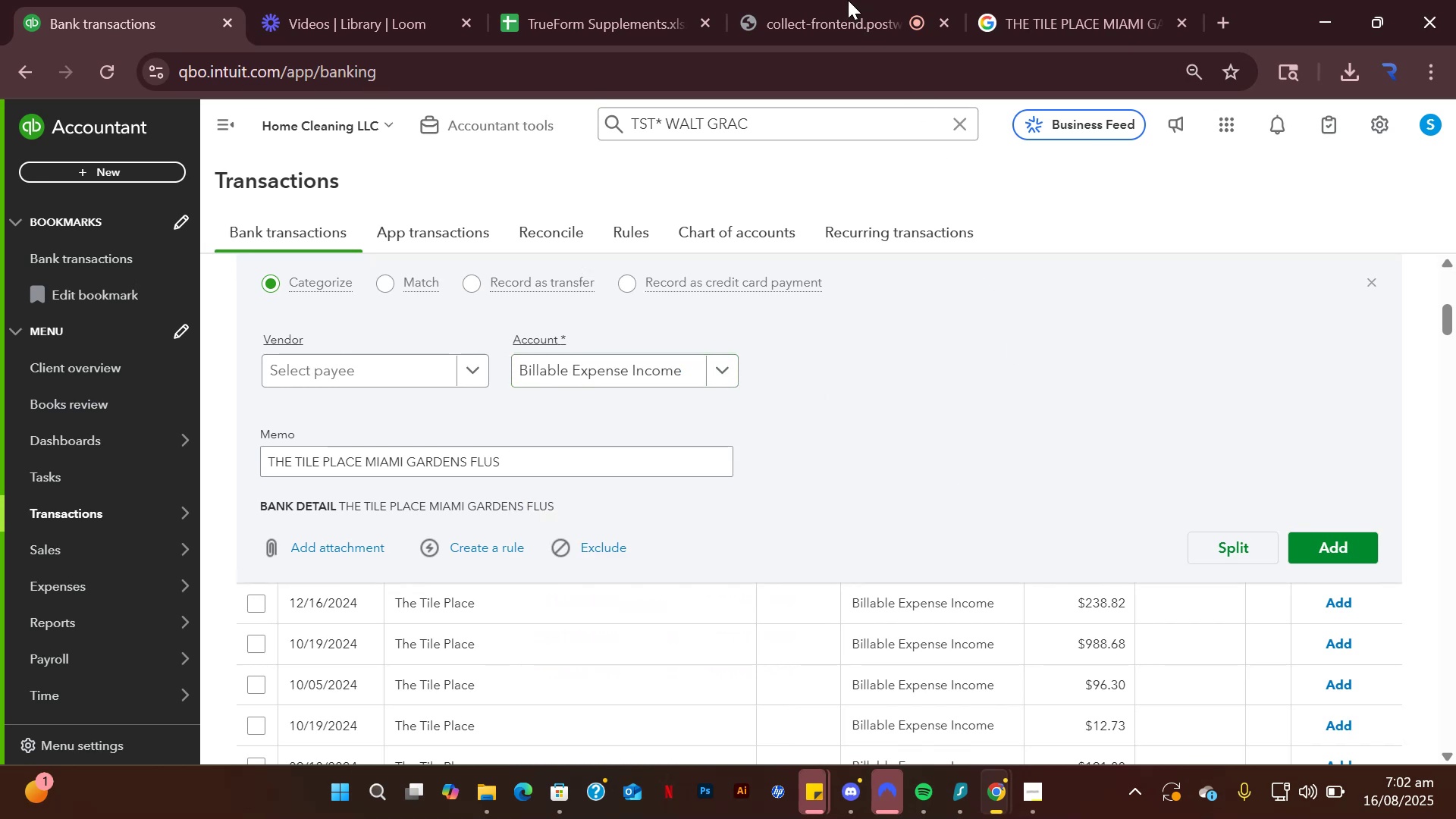 
left_click([848, 0])
 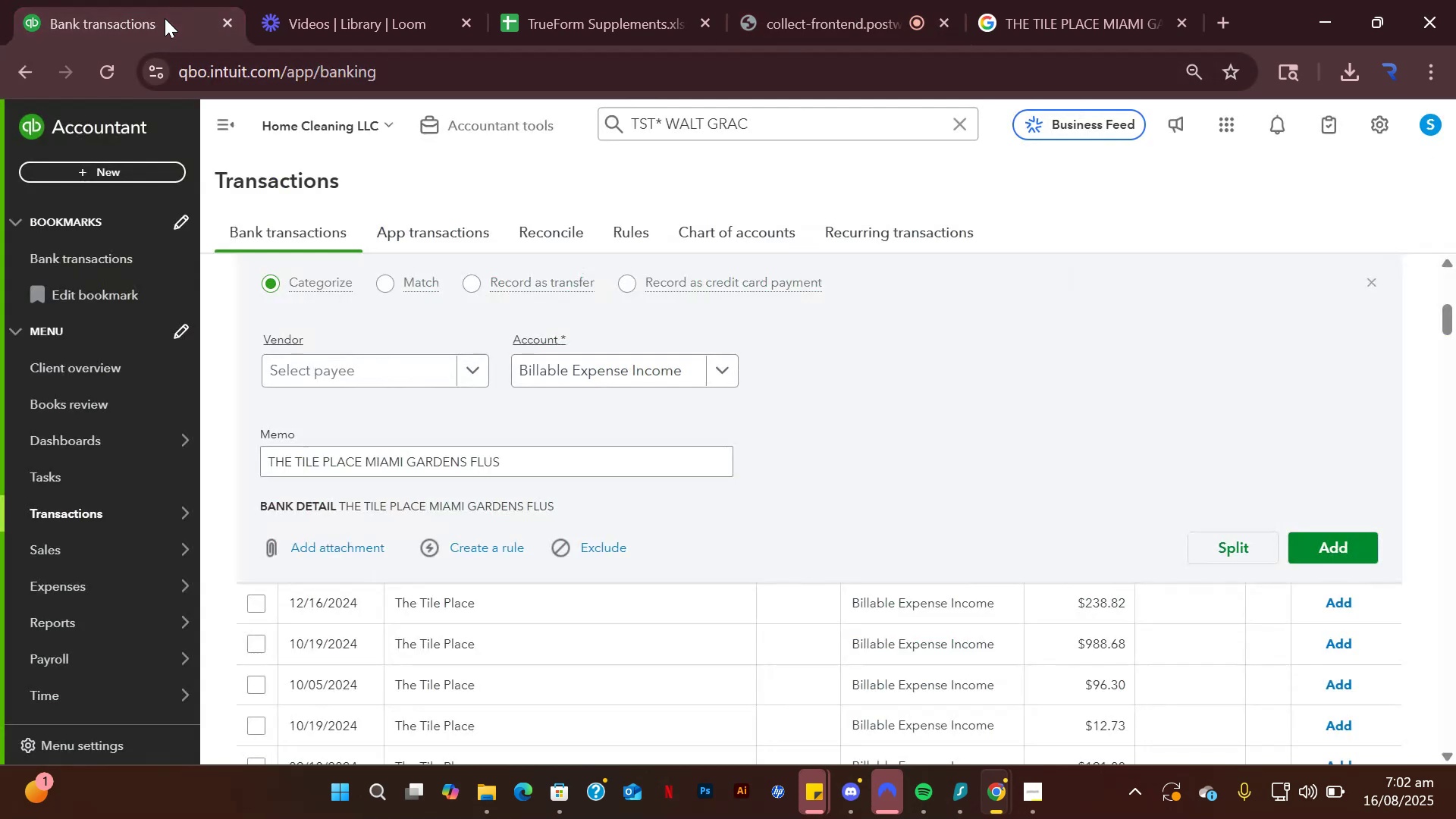 
scroll: coordinate [585, 494], scroll_direction: down, amount: 4.0
 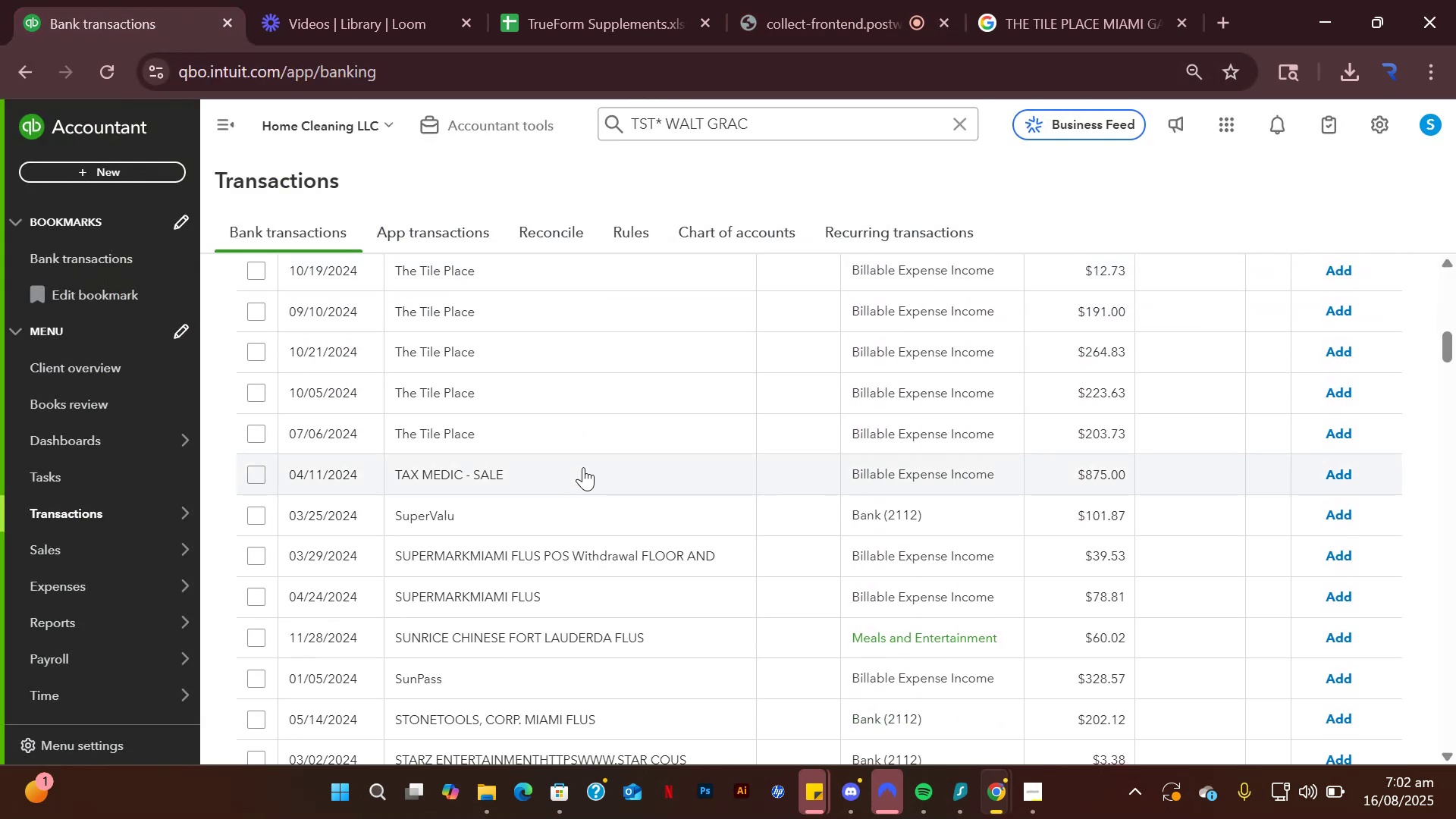 
left_click([583, 467])
 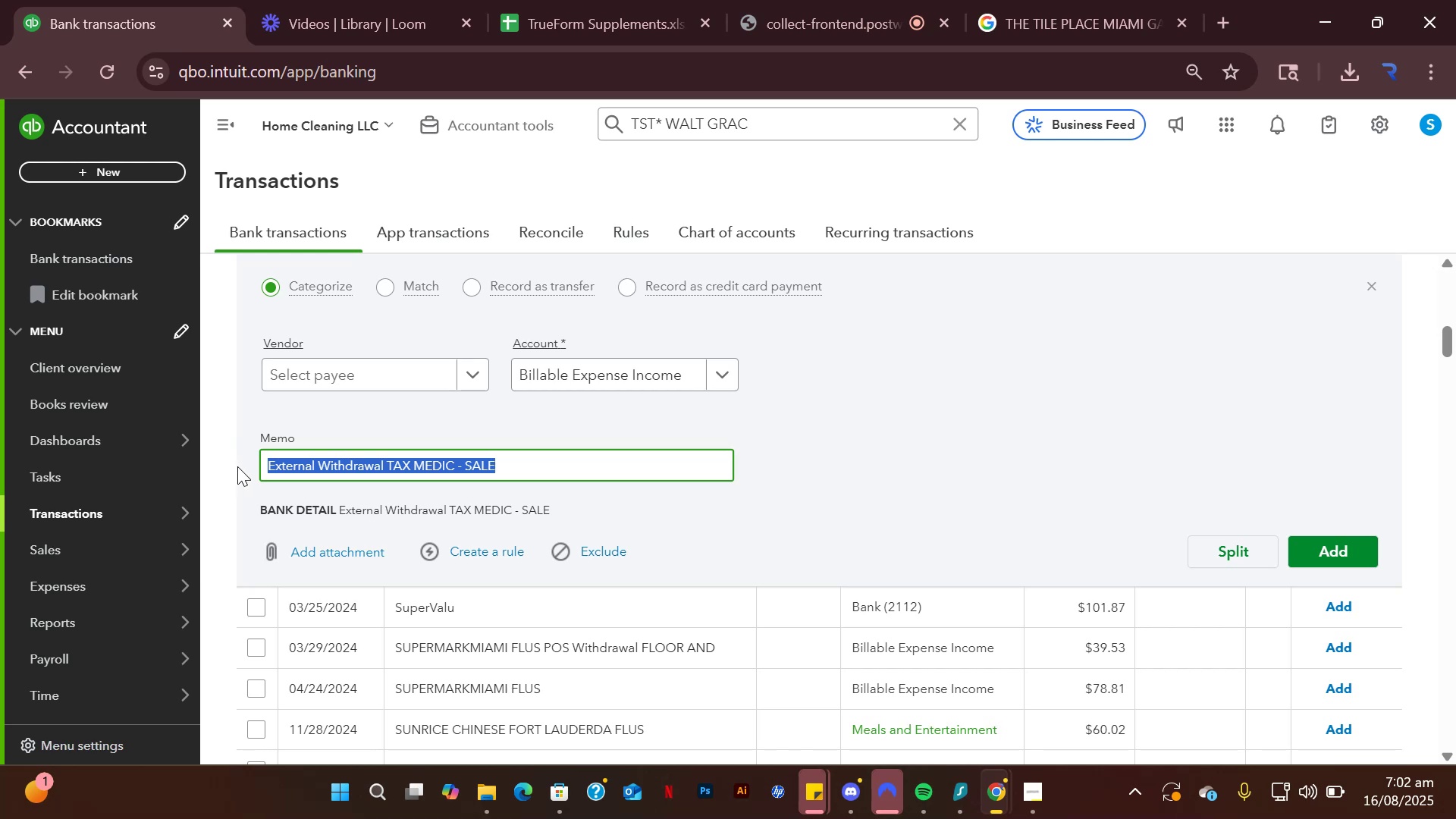 
wait(5.26)
 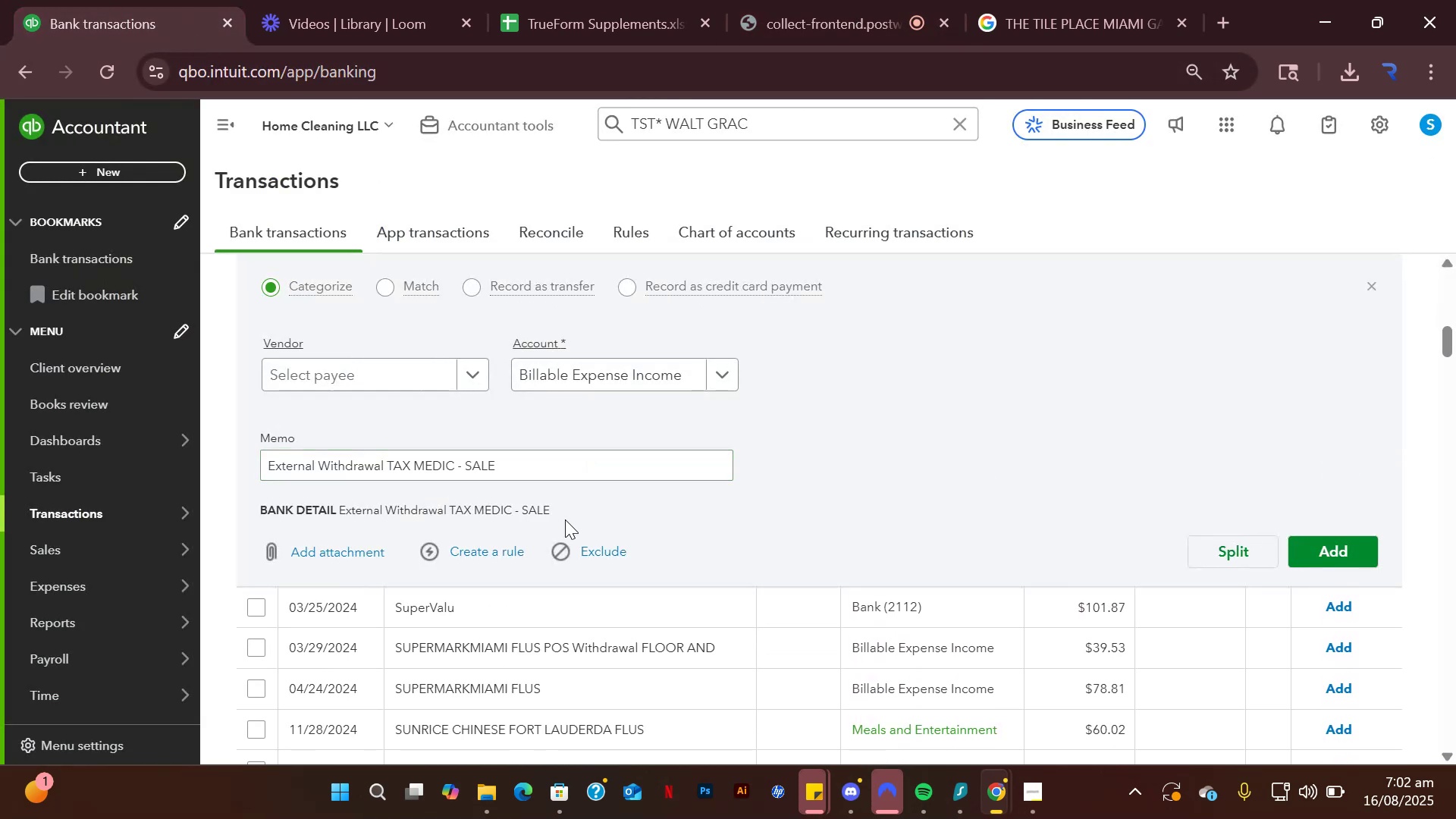 
key(Control+C)
 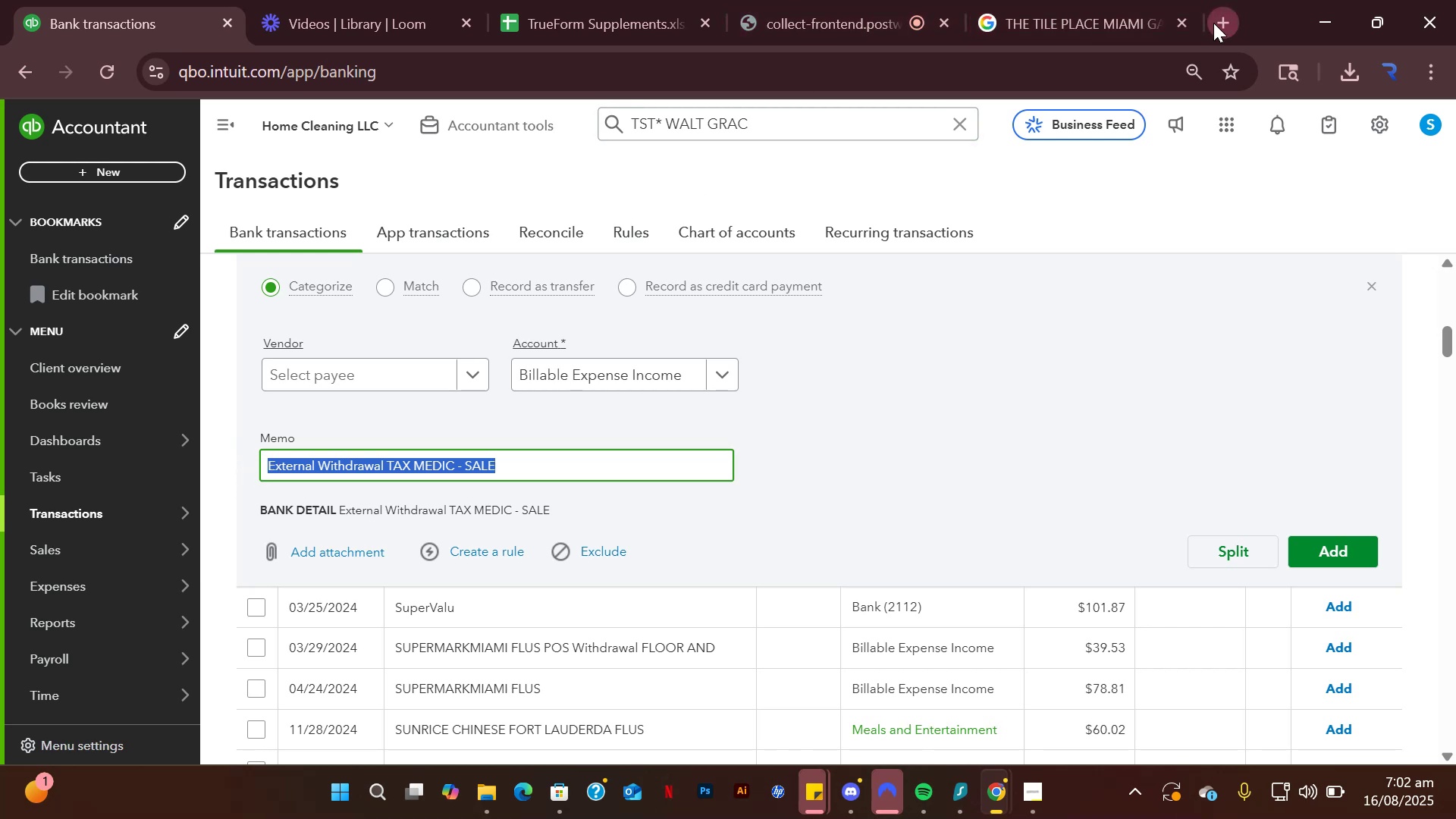 
left_click([1189, 23])
 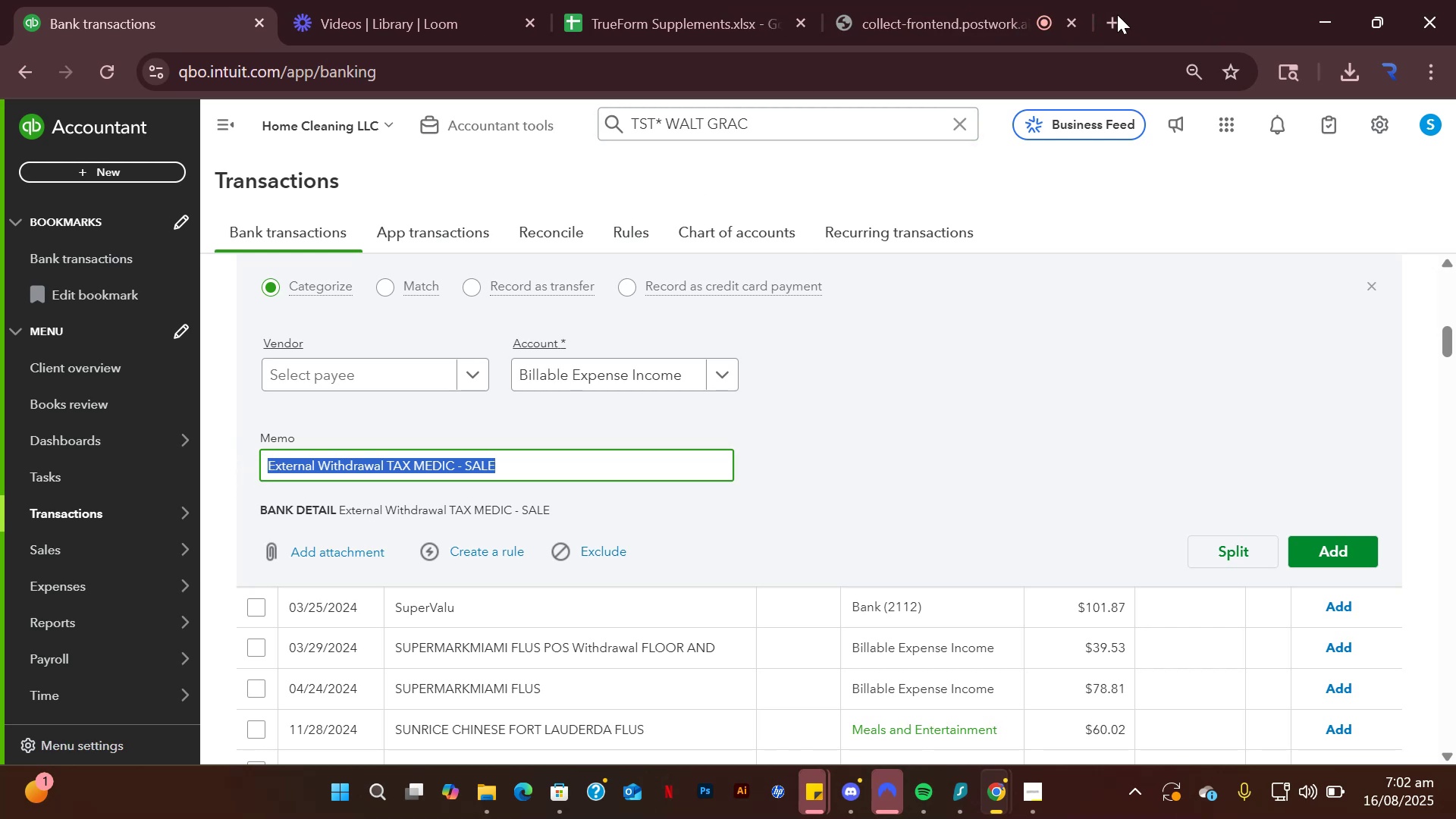 
left_click([1116, 14])
 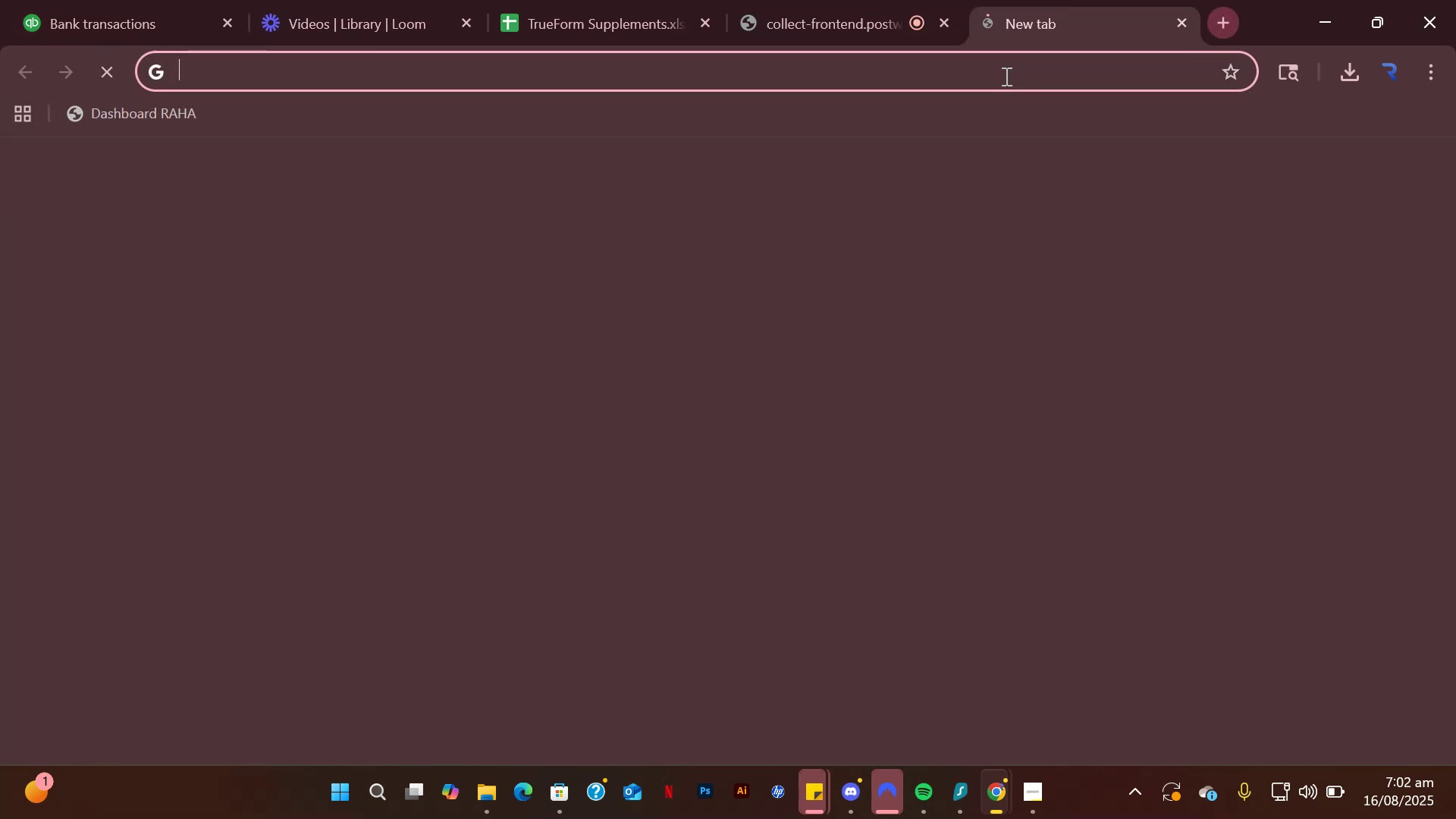 
left_click([1005, 76])
 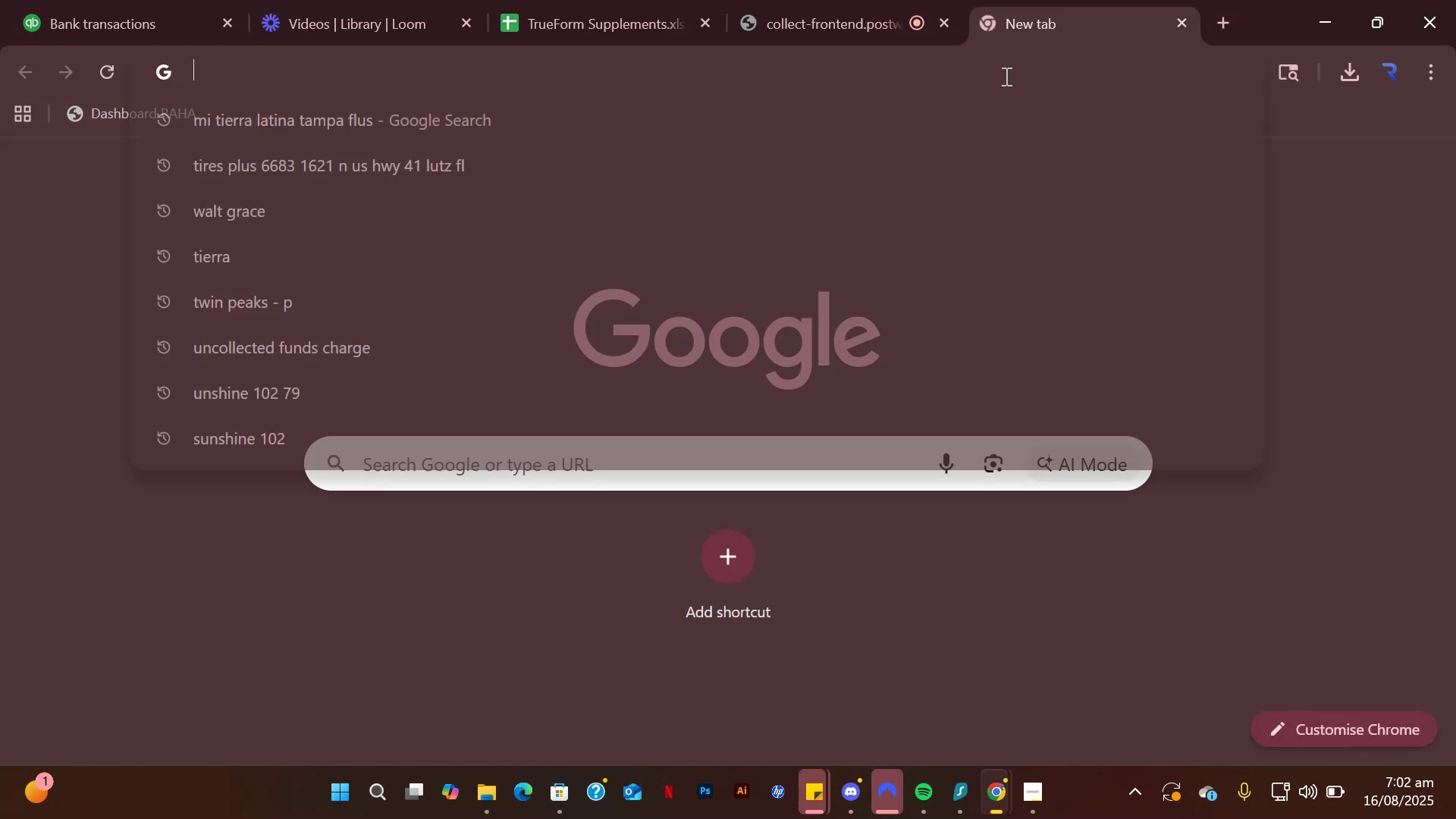 
key(Control+V)
 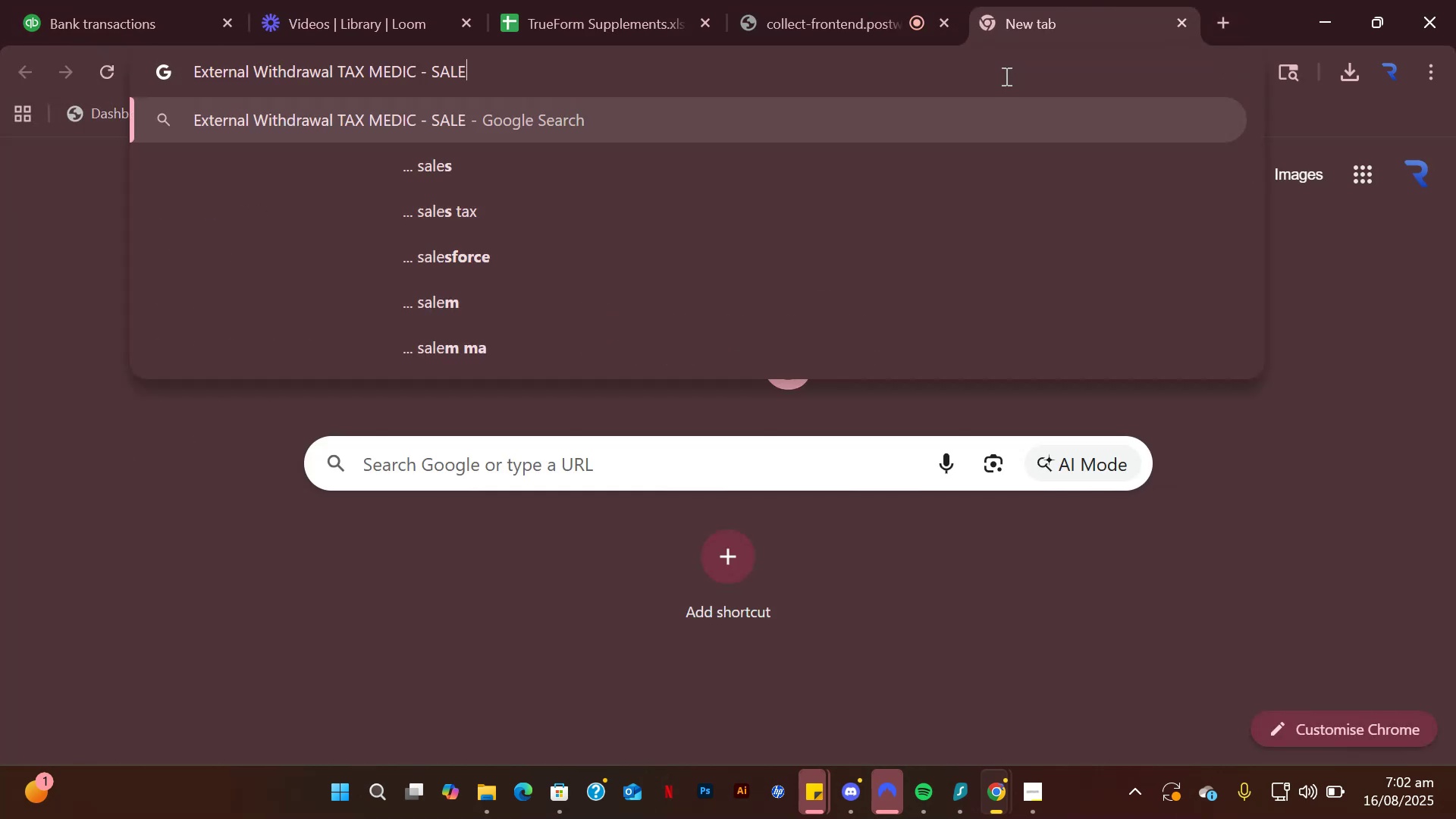 
key(Enter)
 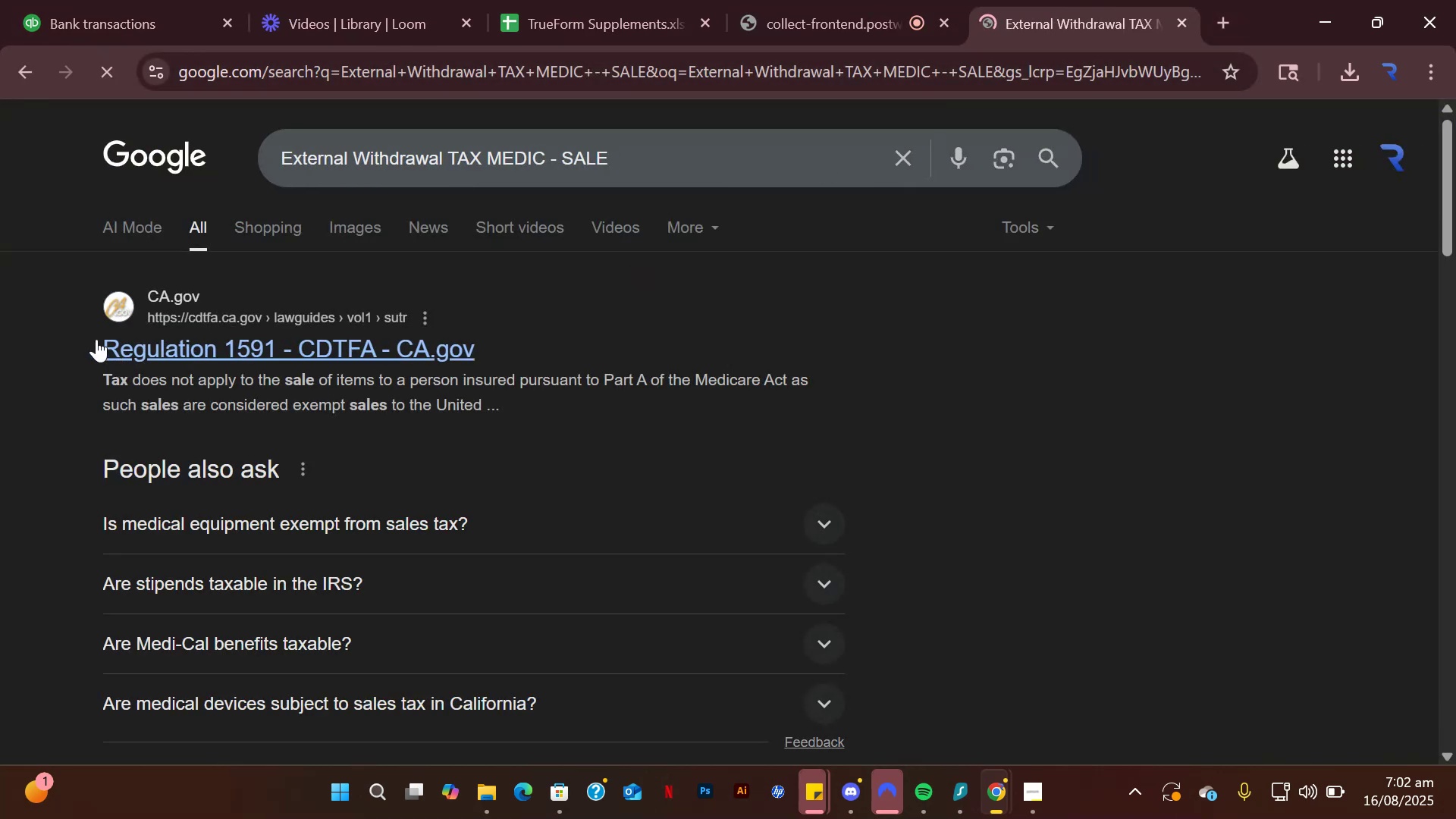 
scroll: coordinate [71, 293], scroll_direction: down, amount: 5.0
 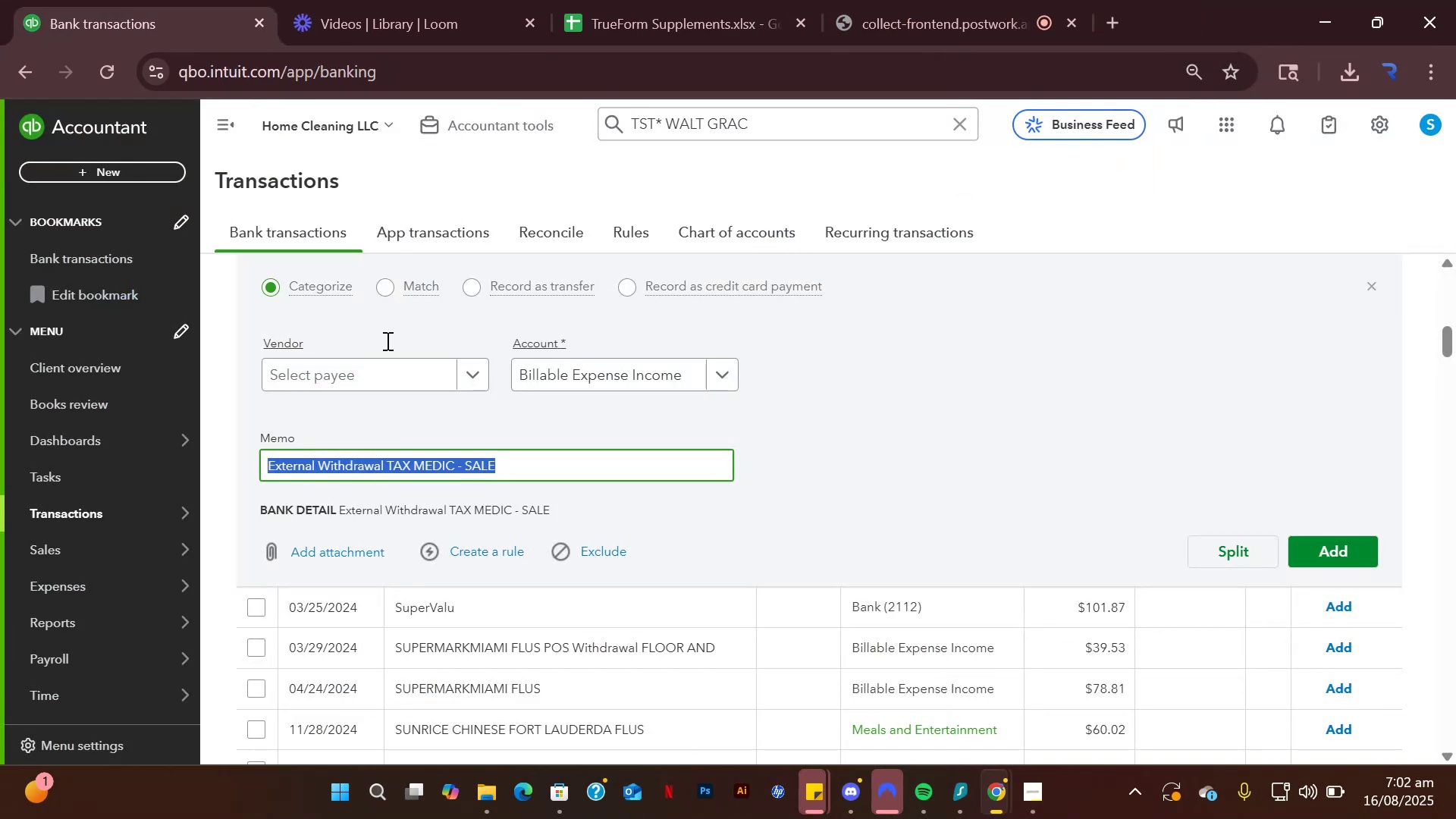 
left_click([723, 363])
 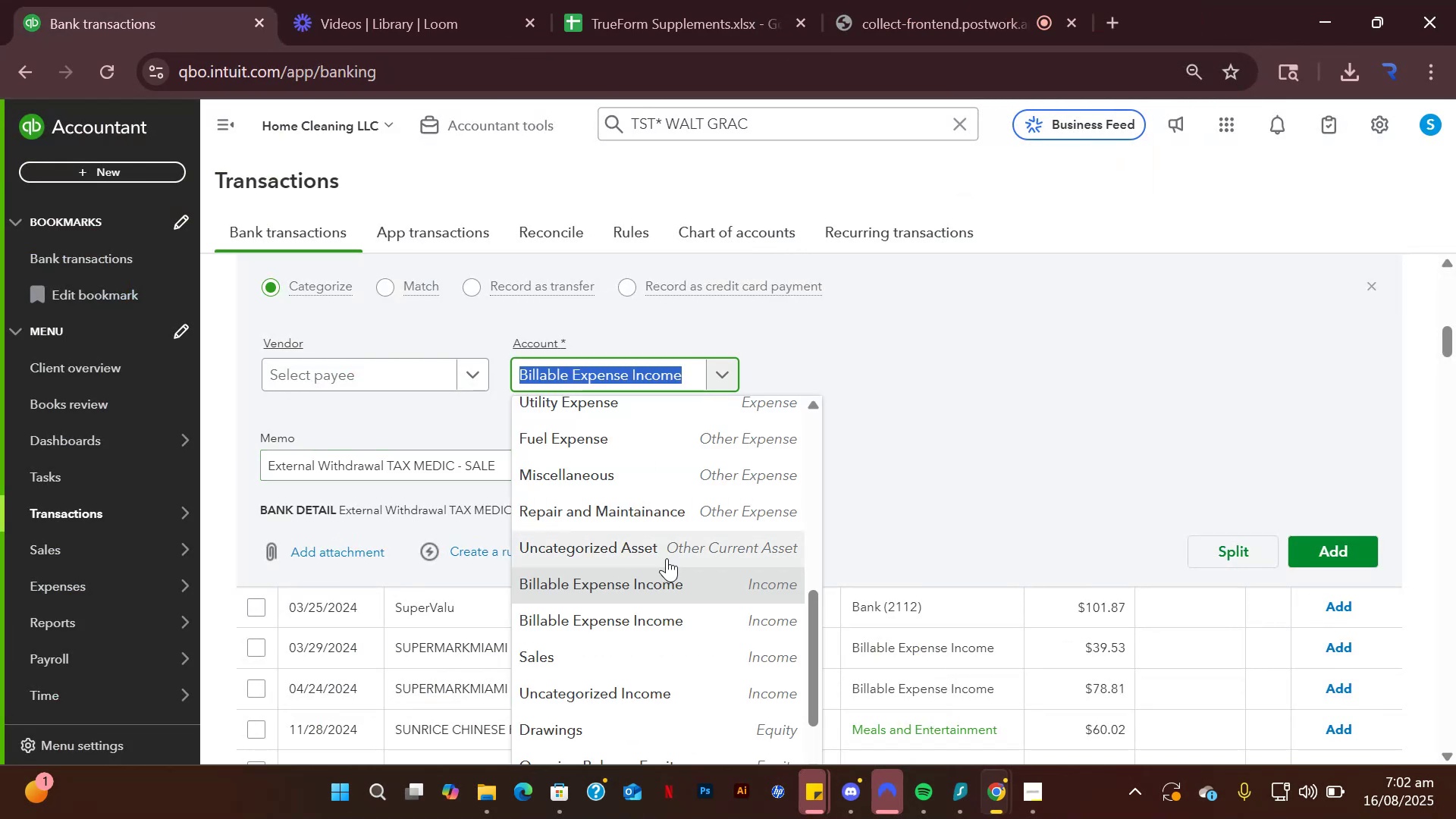 
scroll: coordinate [683, 570], scroll_direction: up, amount: 7.0
 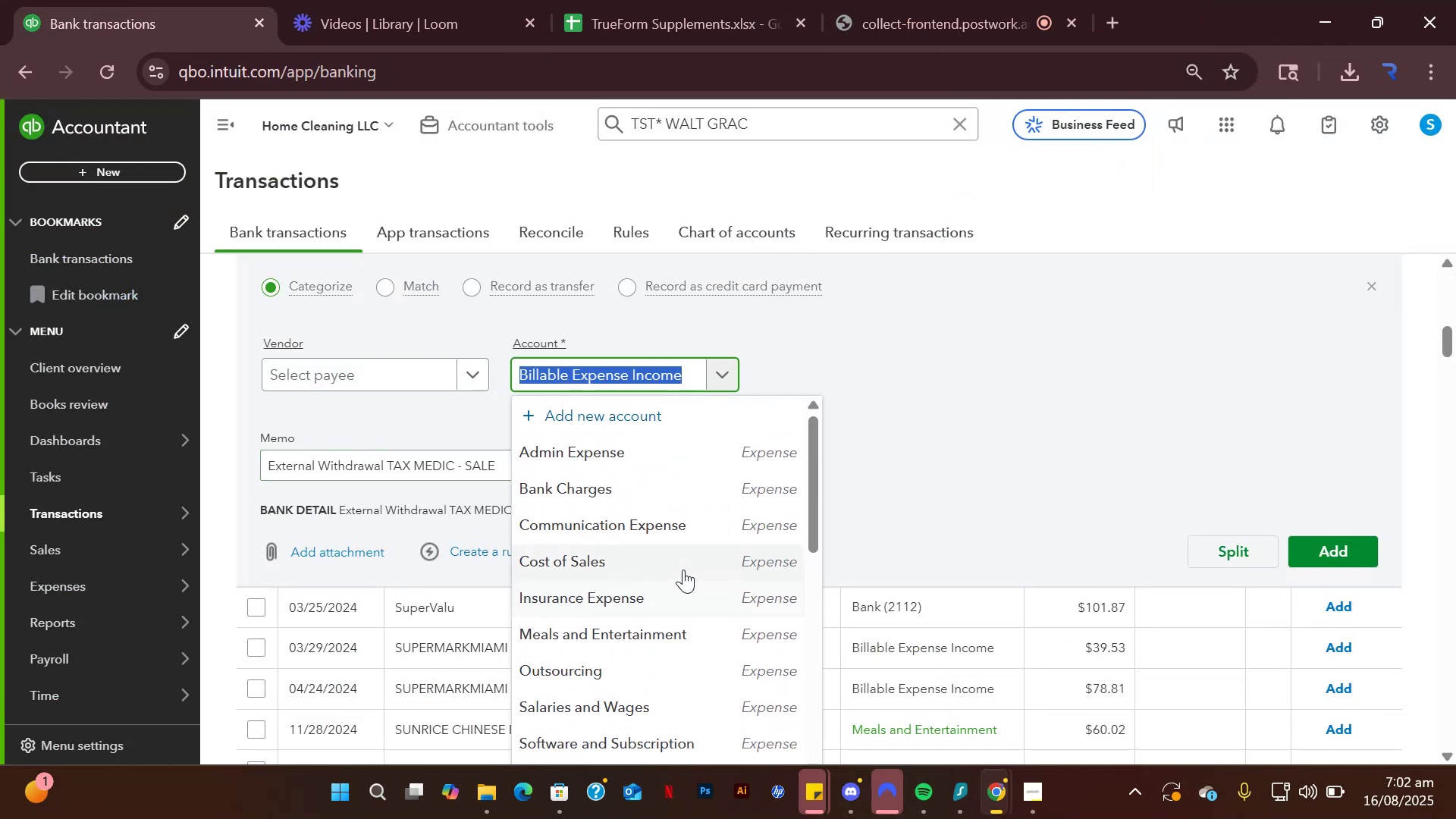 
scroll: coordinate [686, 564], scroll_direction: down, amount: 4.0
 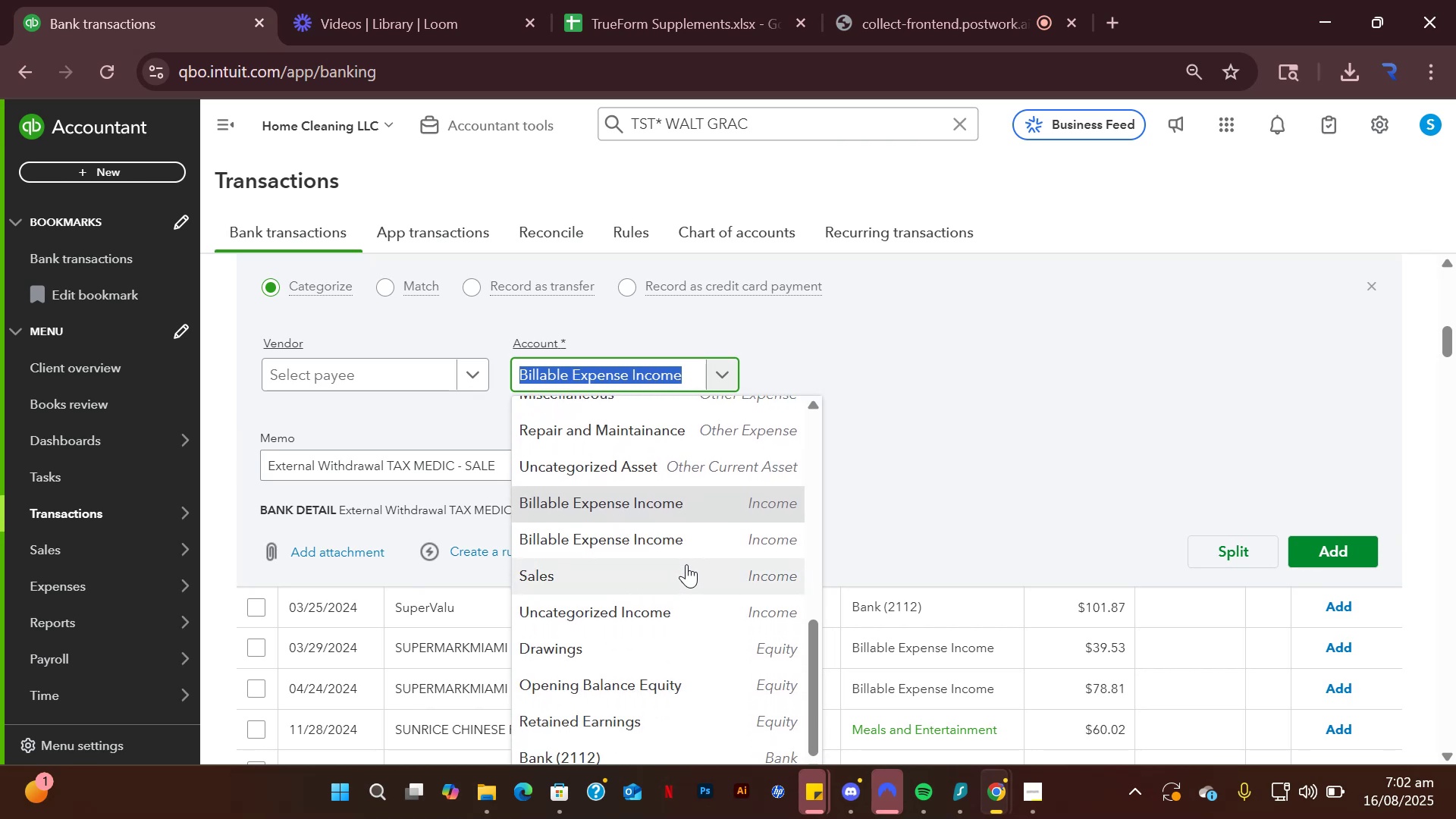 
key(Control+Minus)
 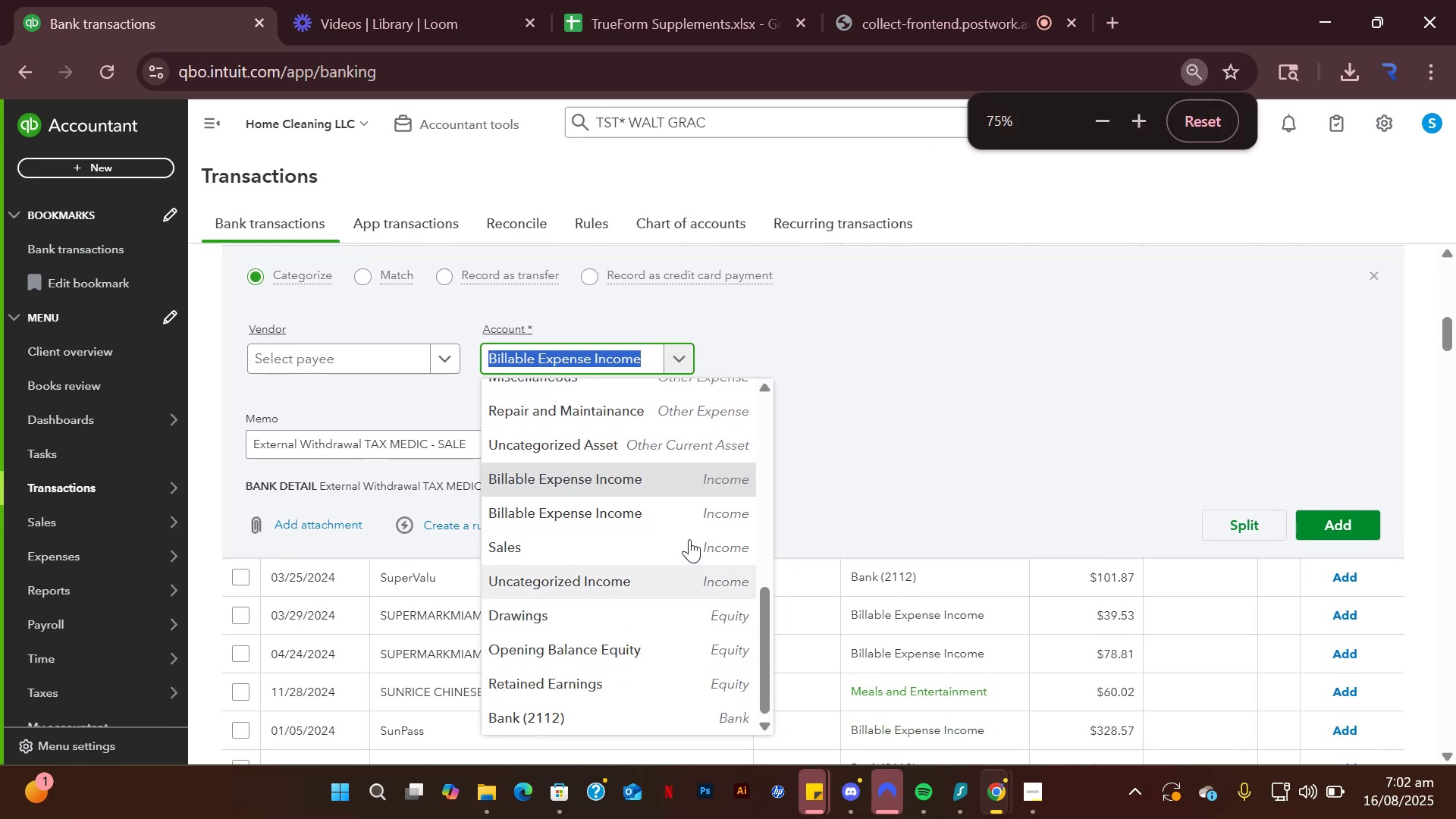 
left_click([911, 415])
 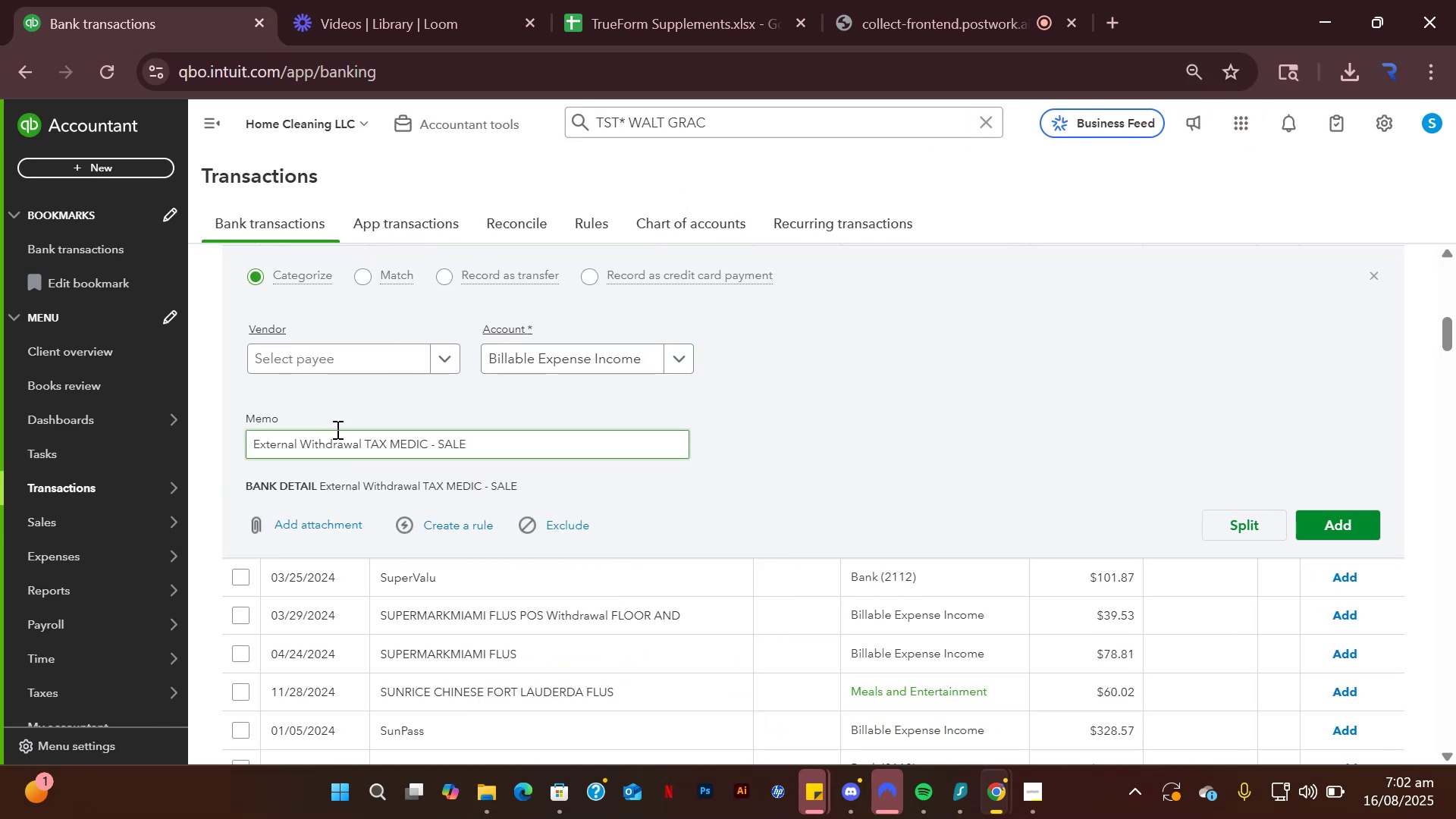 
scroll: coordinate [551, 442], scroll_direction: down, amount: 1.0
 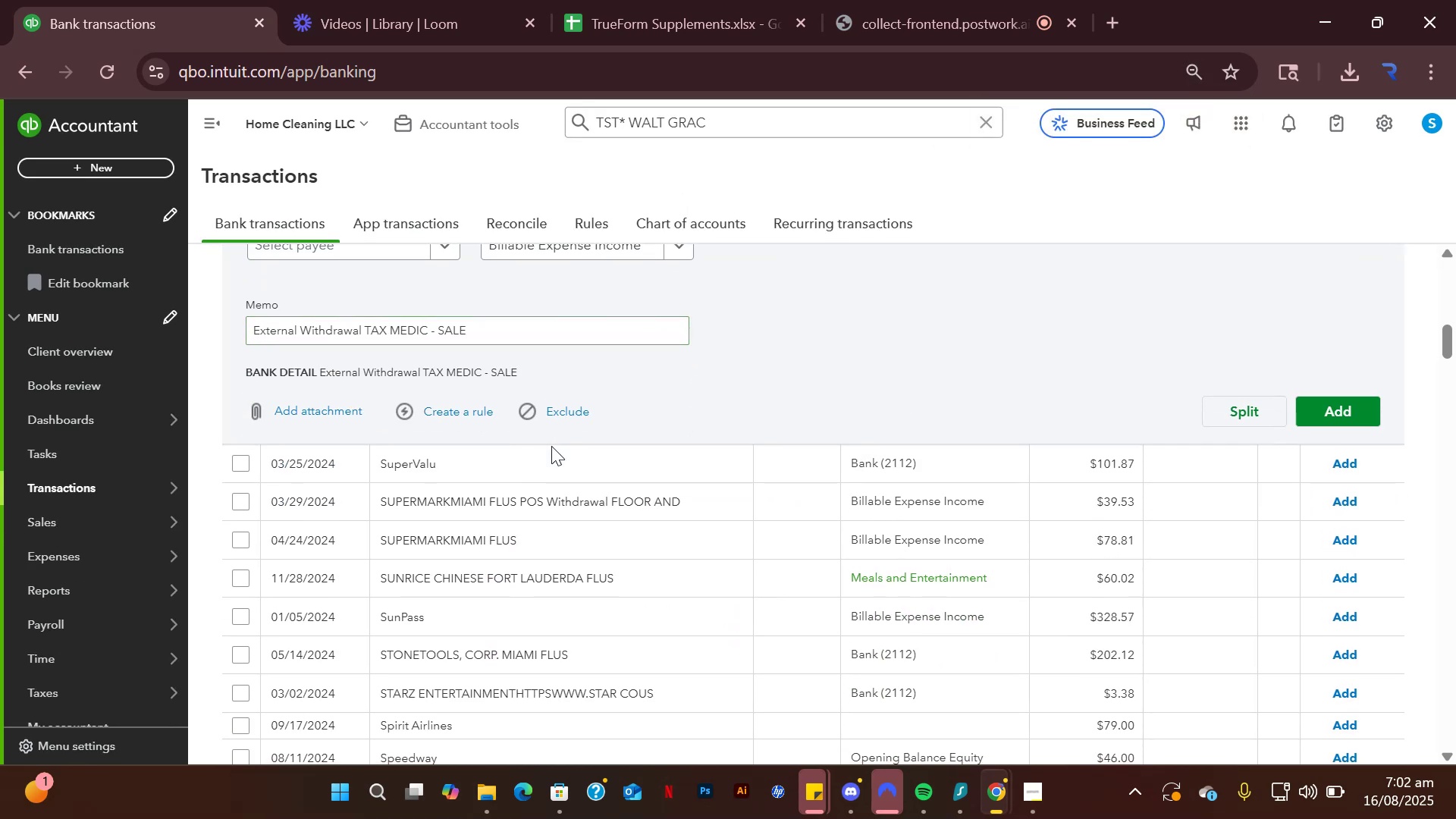 
scroll: coordinate [551, 446], scroll_direction: up, amount: 1.0
 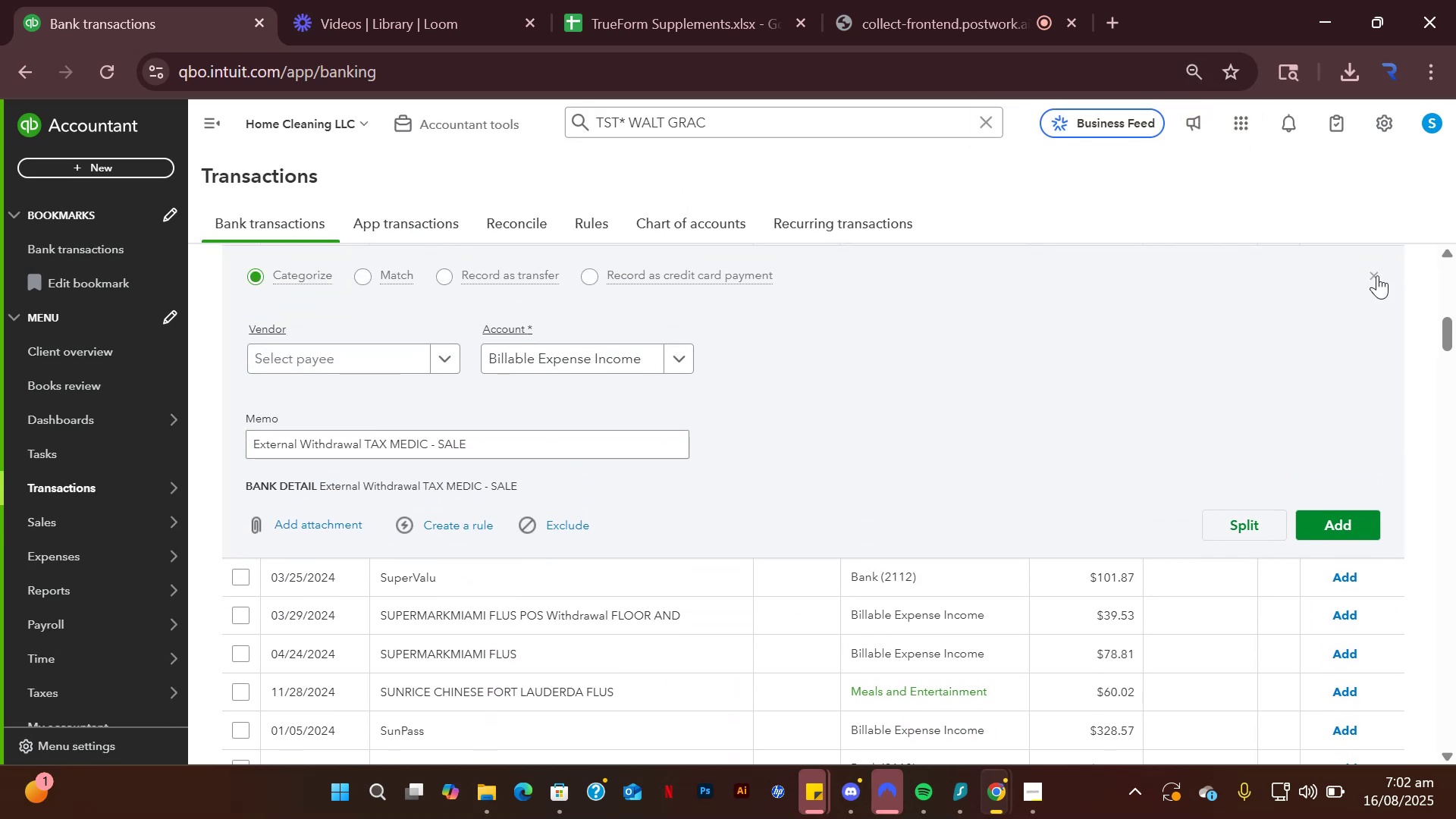 
left_click([1373, 275])
 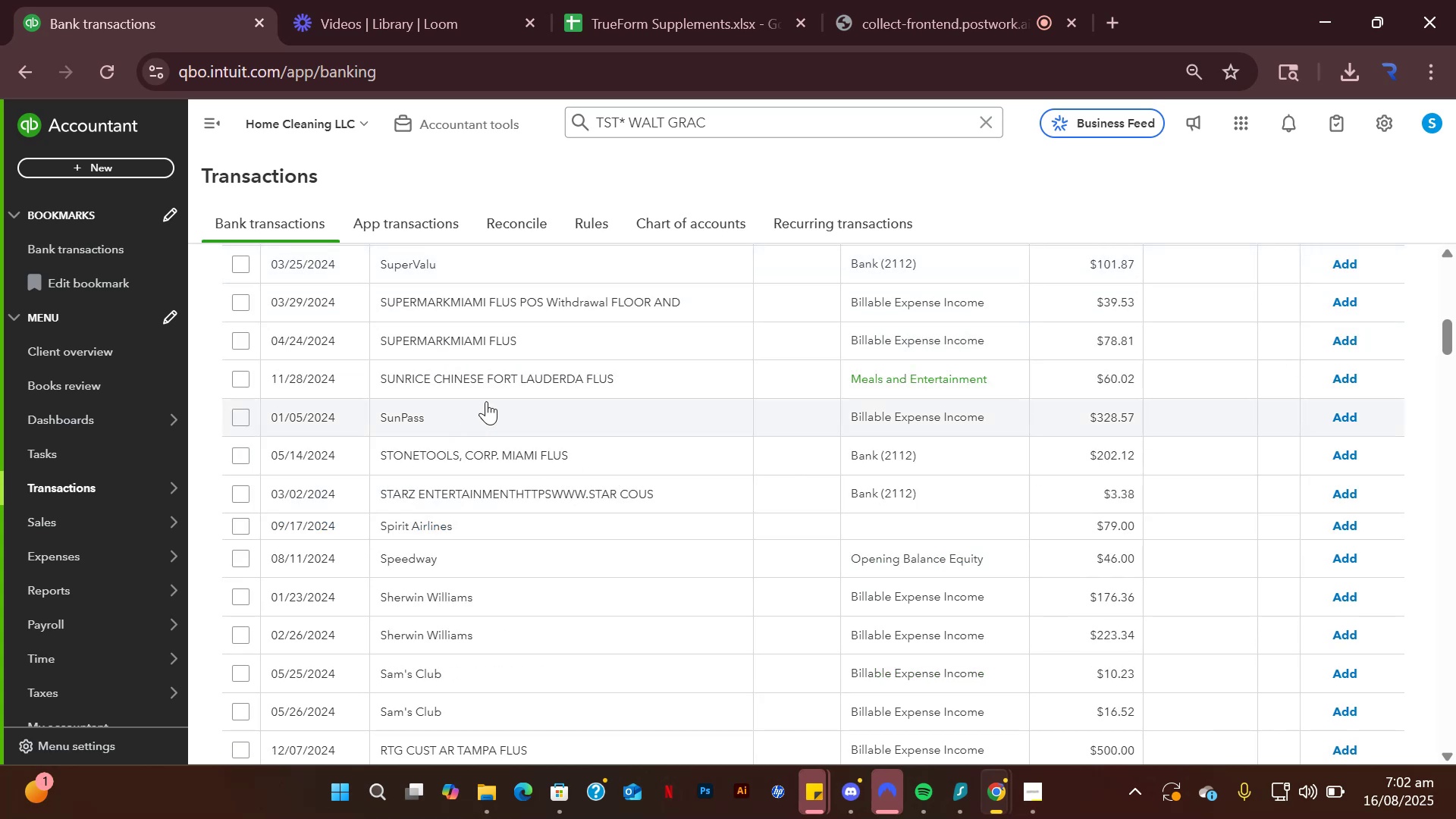 
scroll: coordinate [615, 493], scroll_direction: down, amount: 2.0
 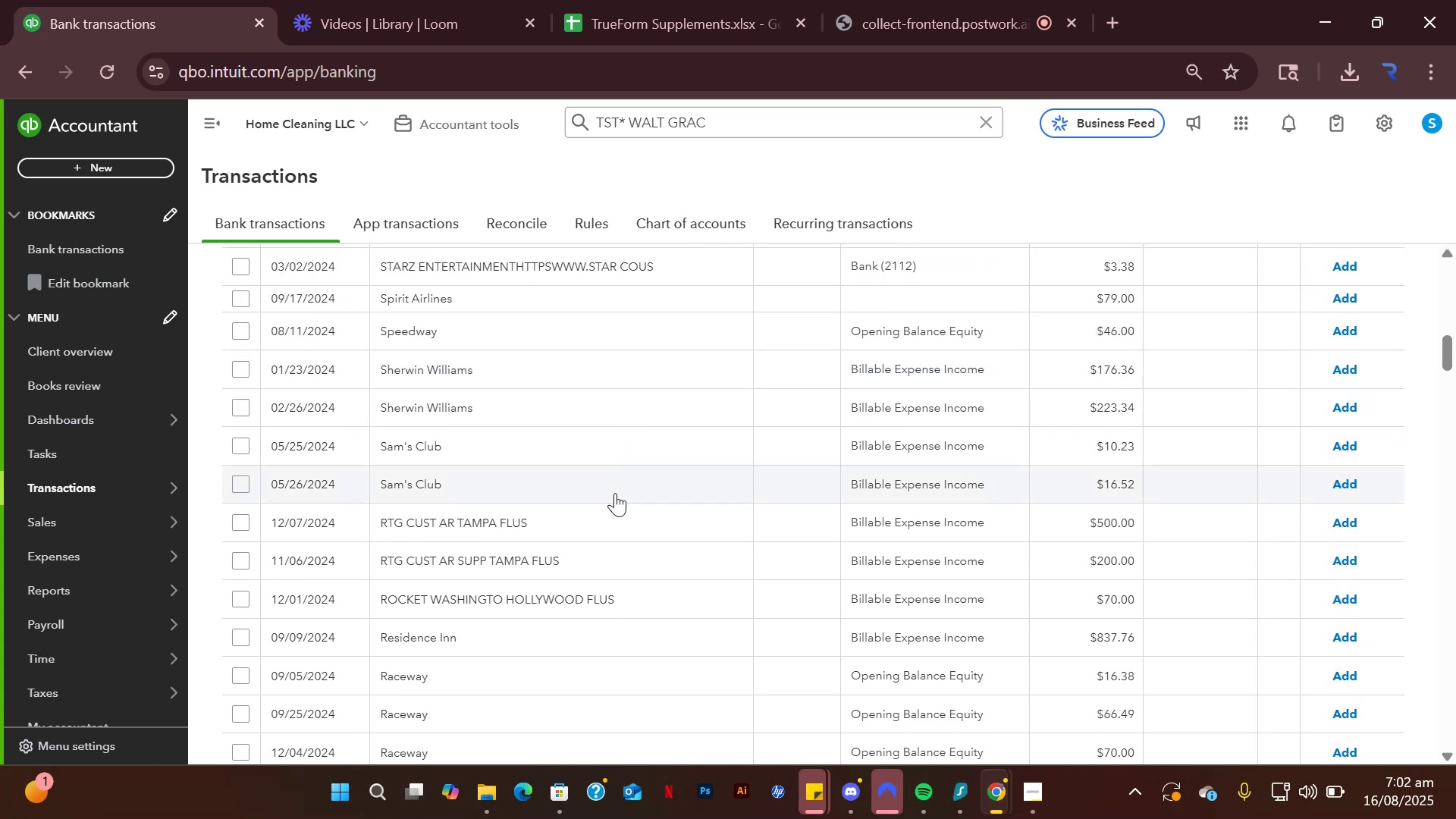 
scroll: coordinate [614, 485], scroll_direction: up, amount: 1.0
 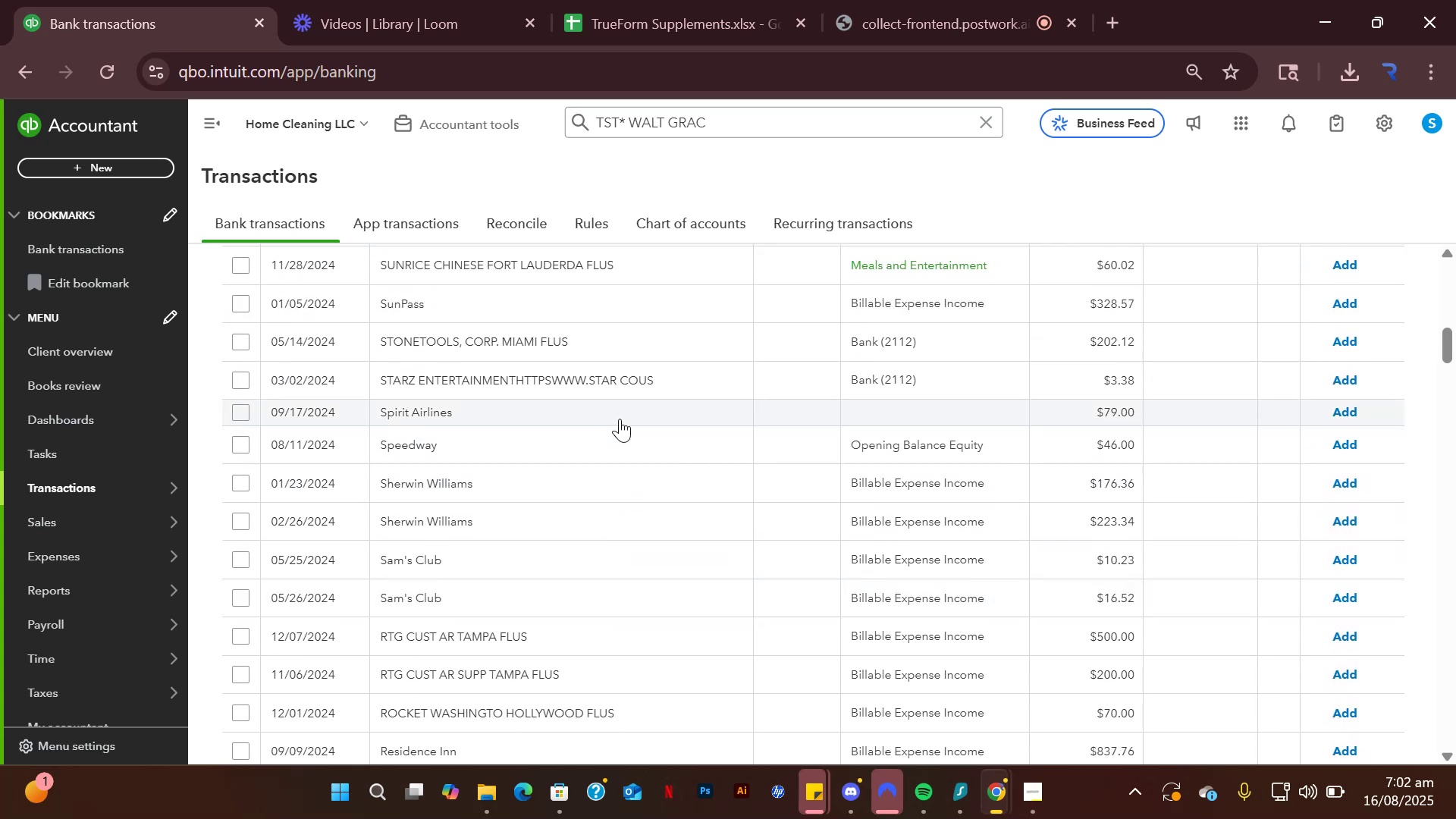 
left_click([620, 419])
 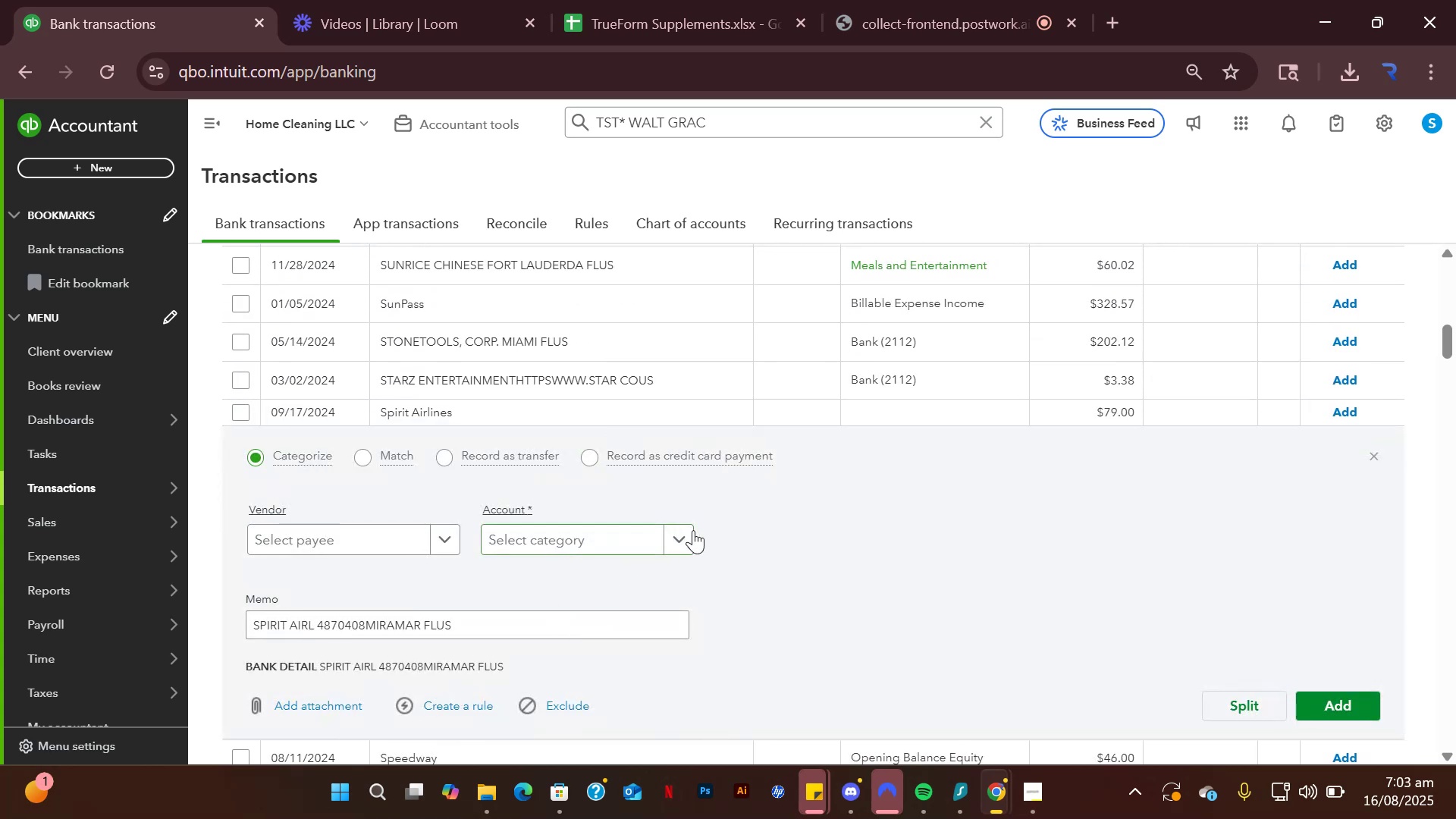 
left_click([683, 544])
 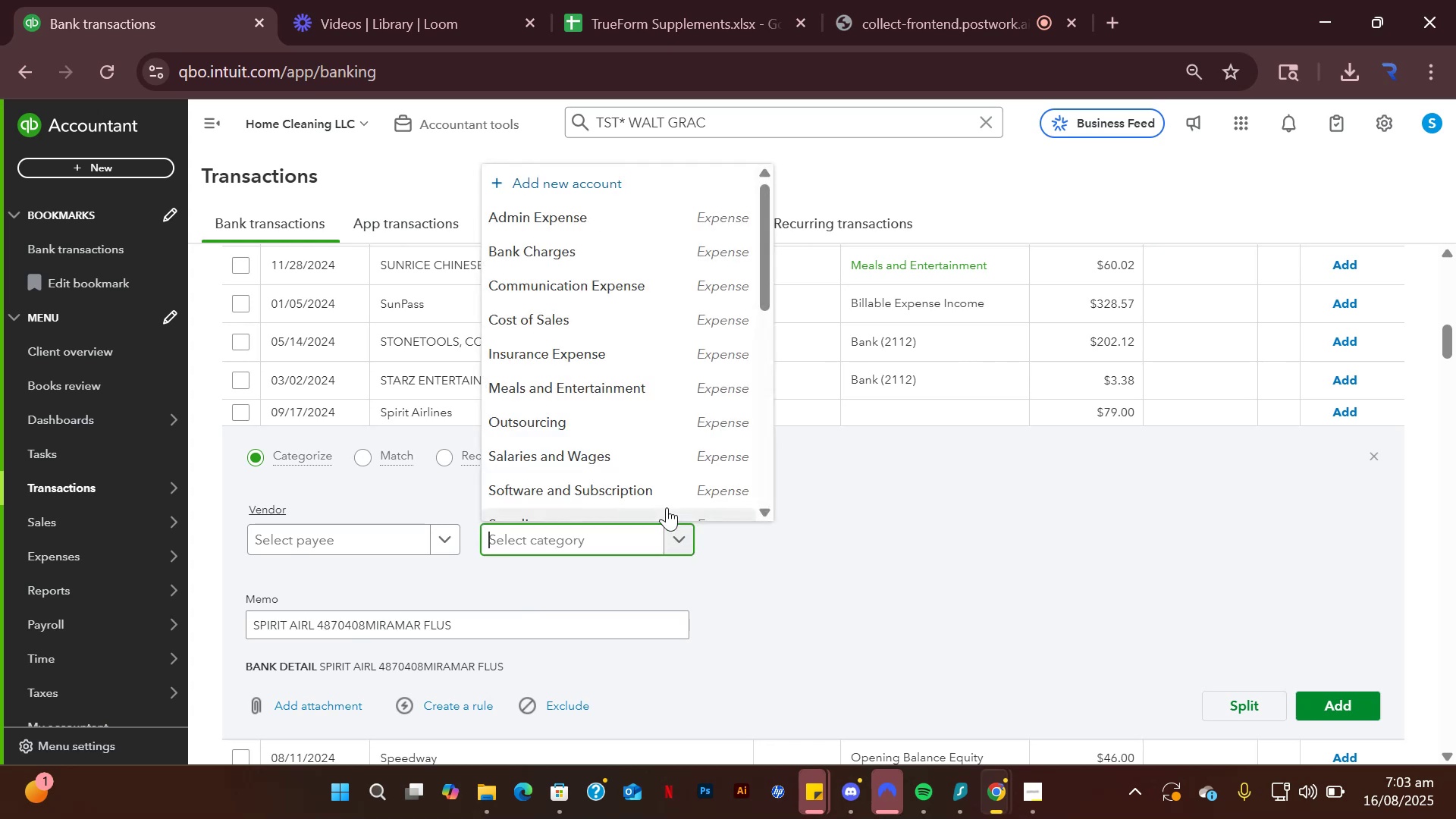 
type(travel)
 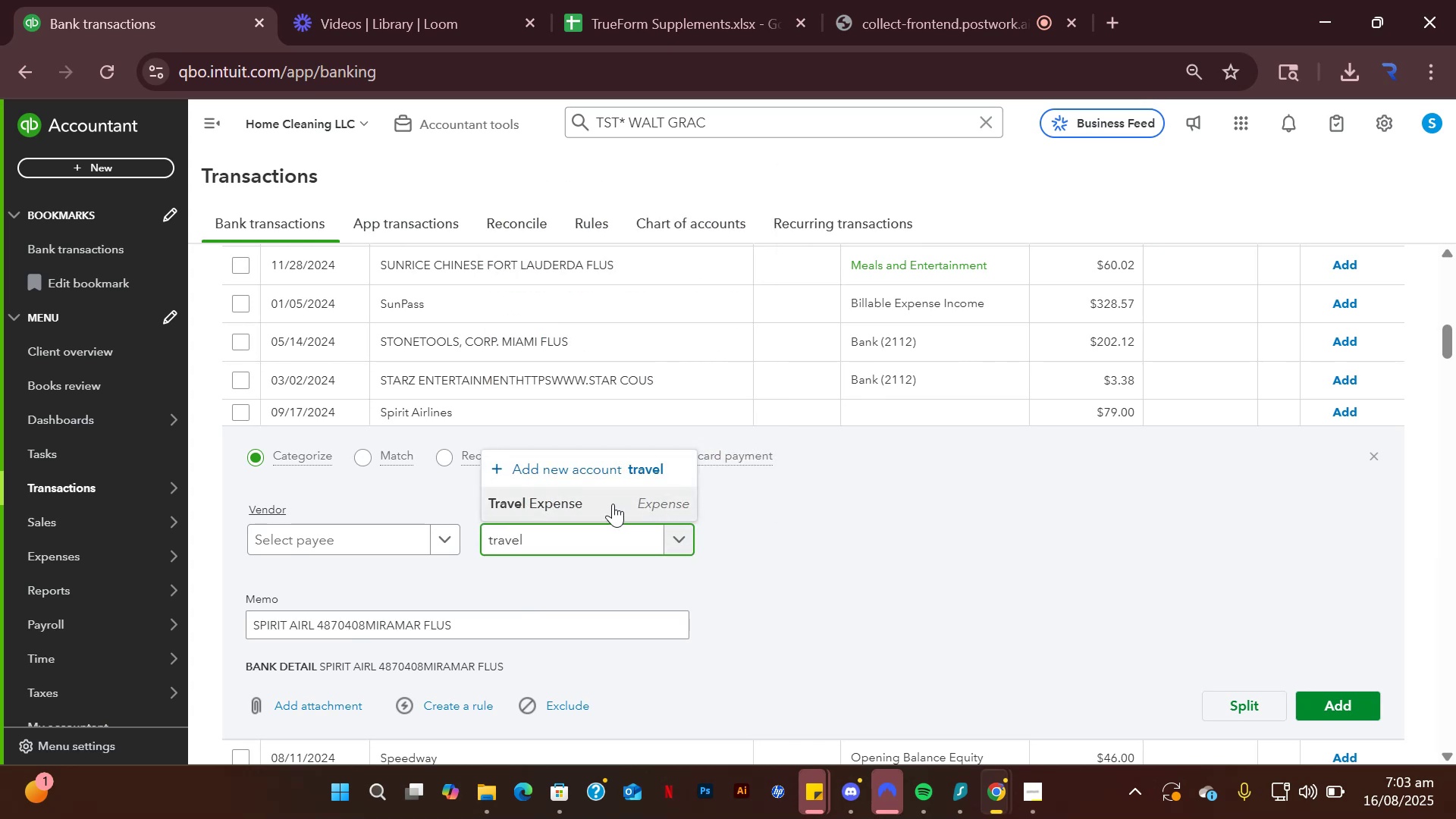 
left_click([610, 502])
 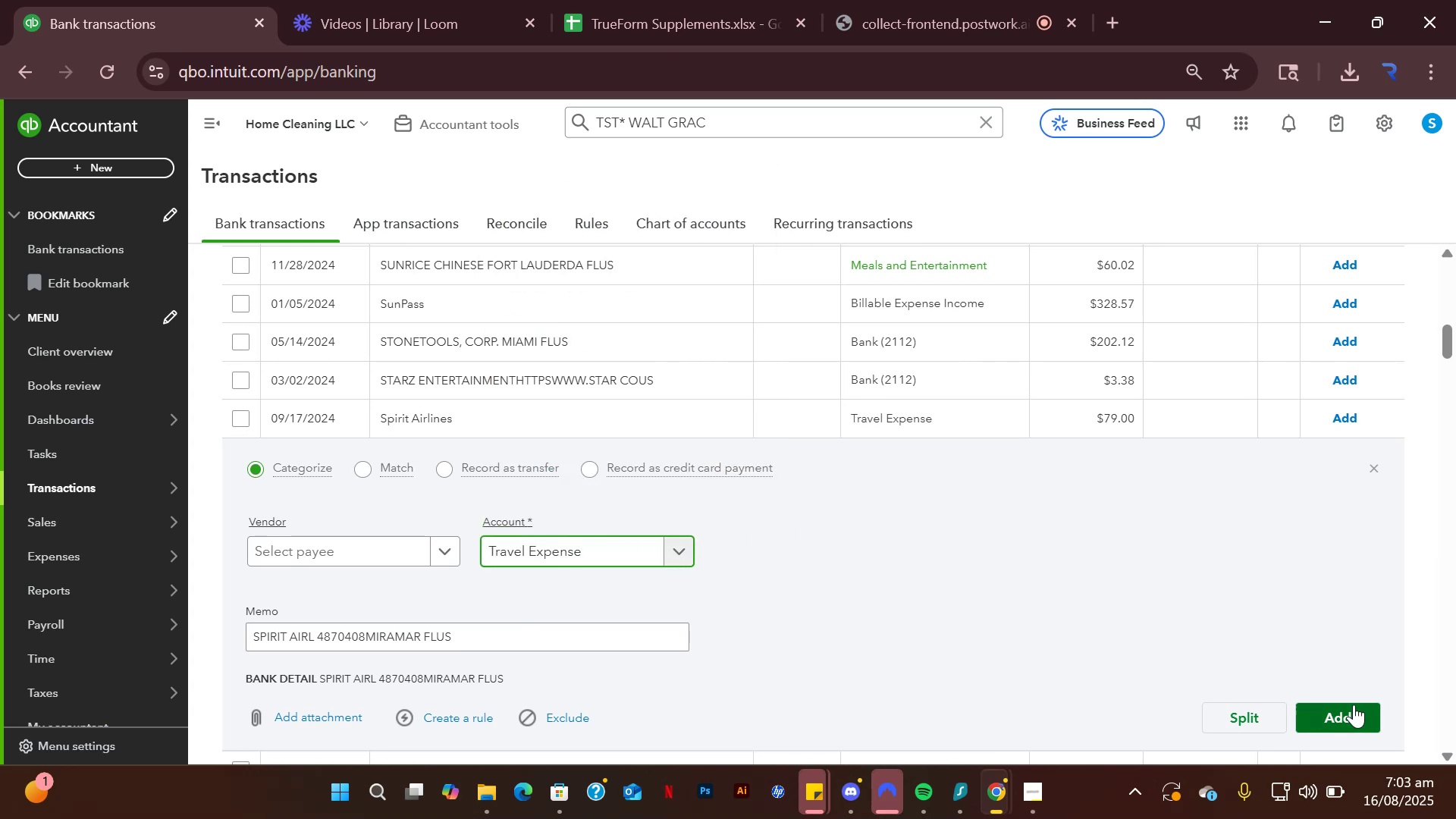 
wait(5.93)
 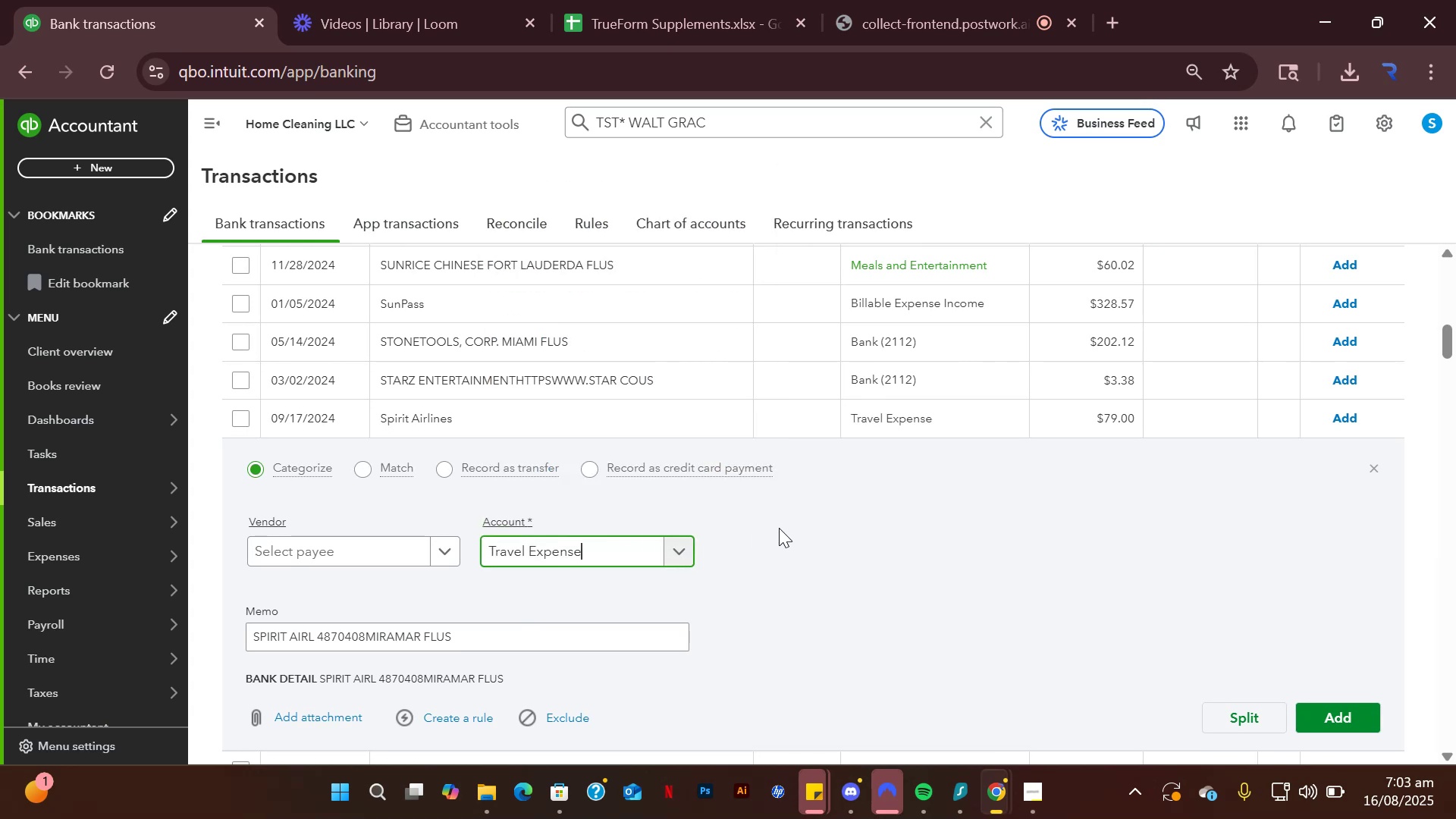 
left_click([1354, 711])
 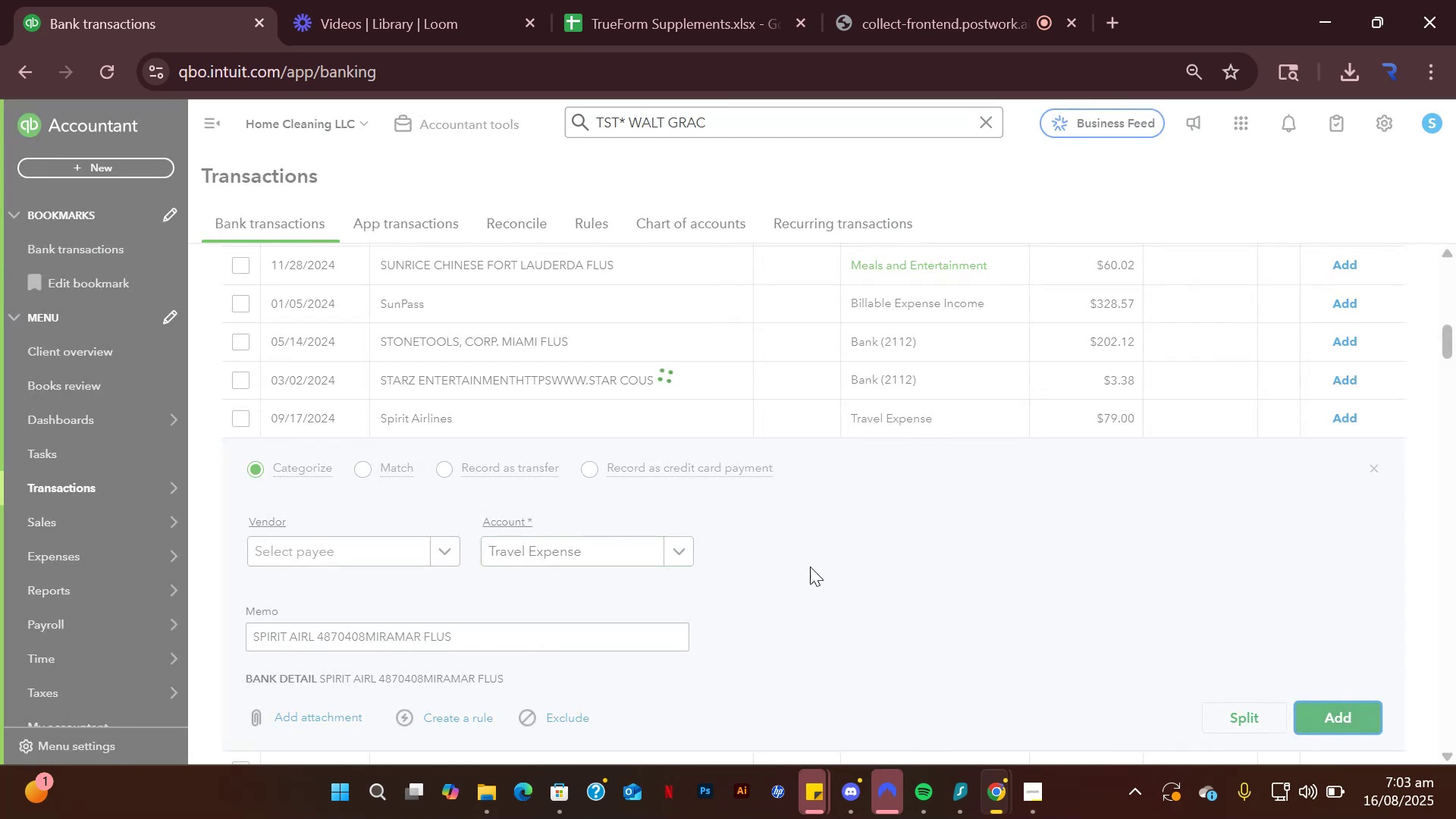 
mouse_move([579, 413])
 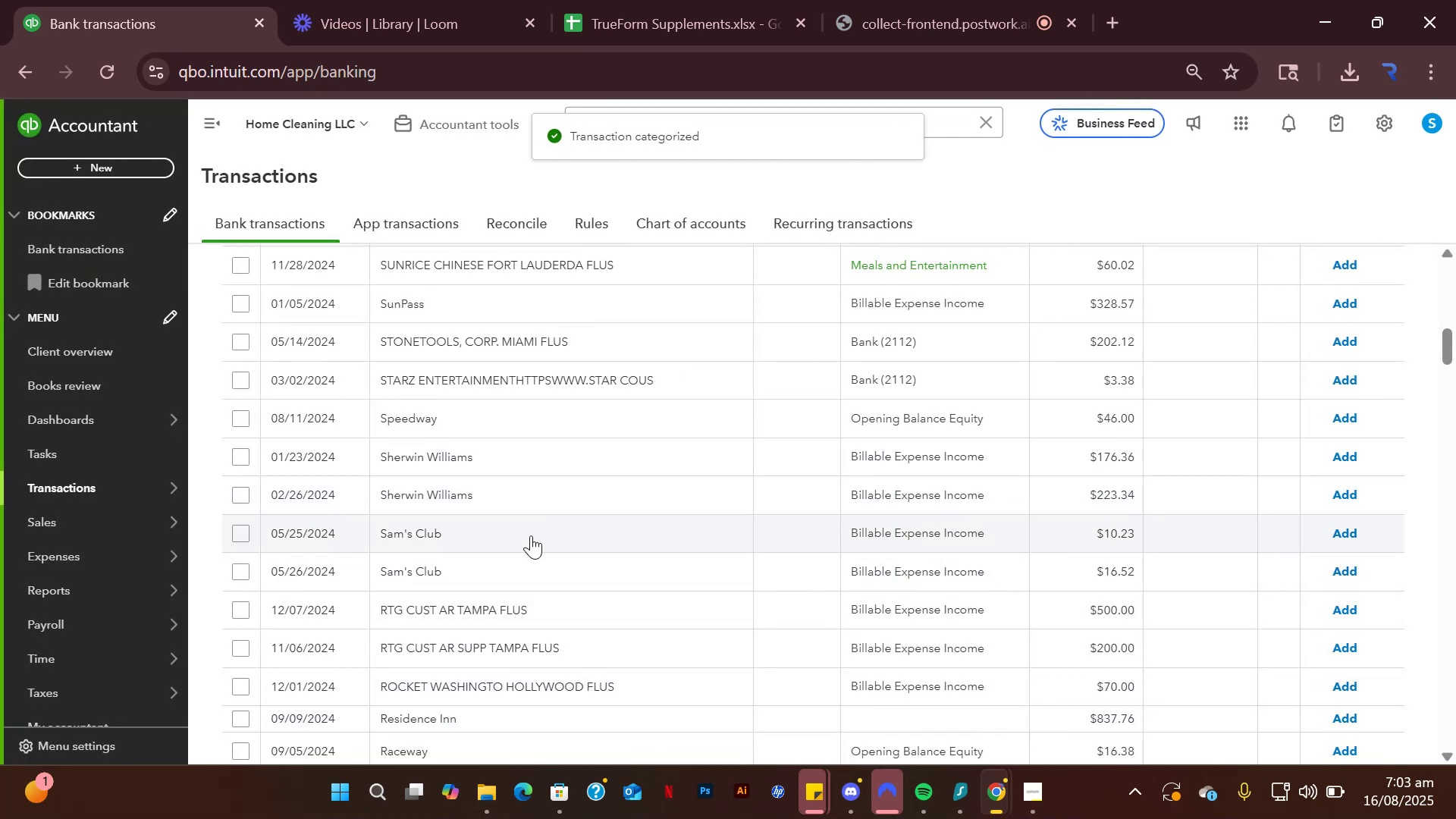 
left_click([531, 535])
 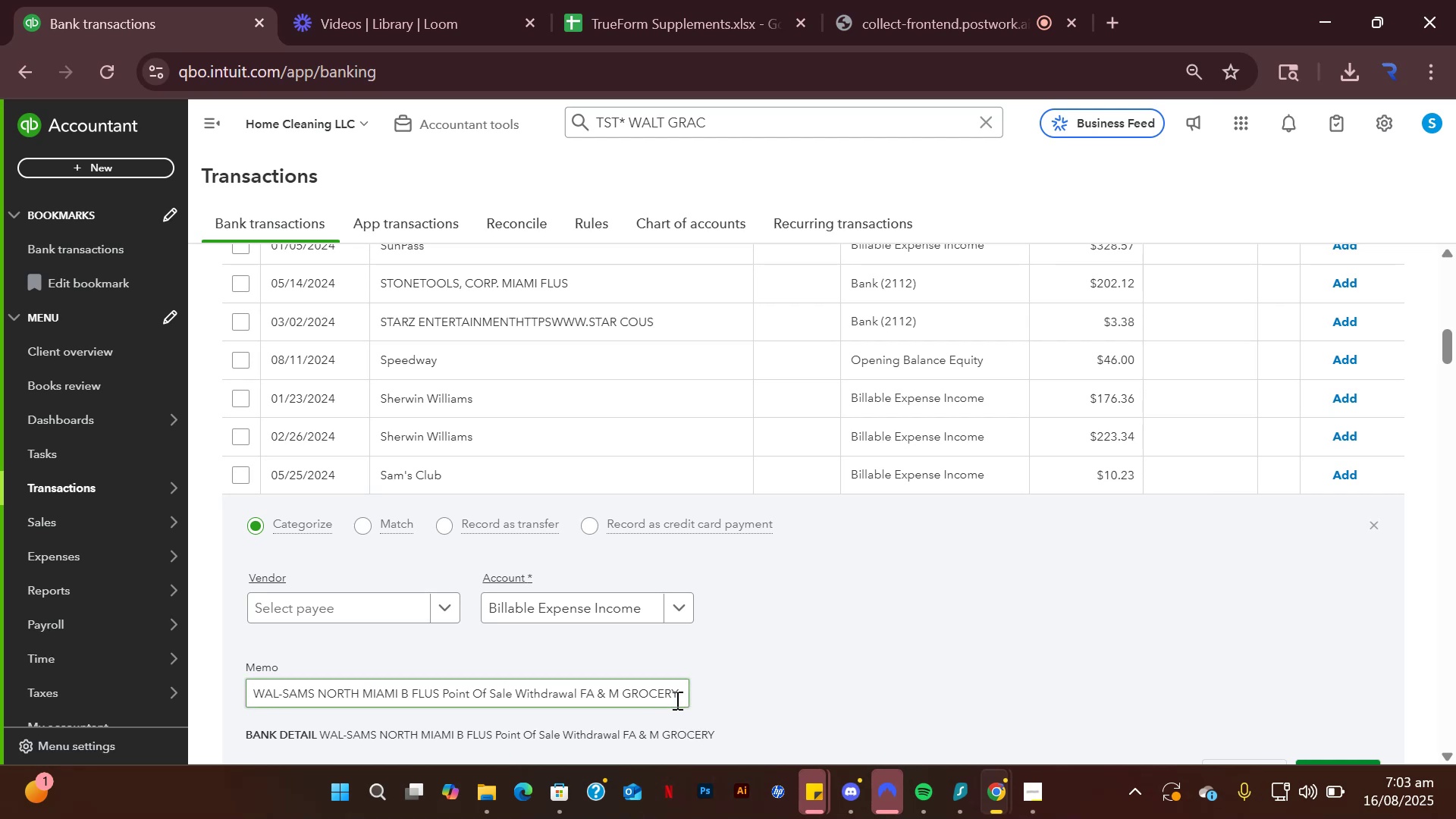 
wait(6.35)
 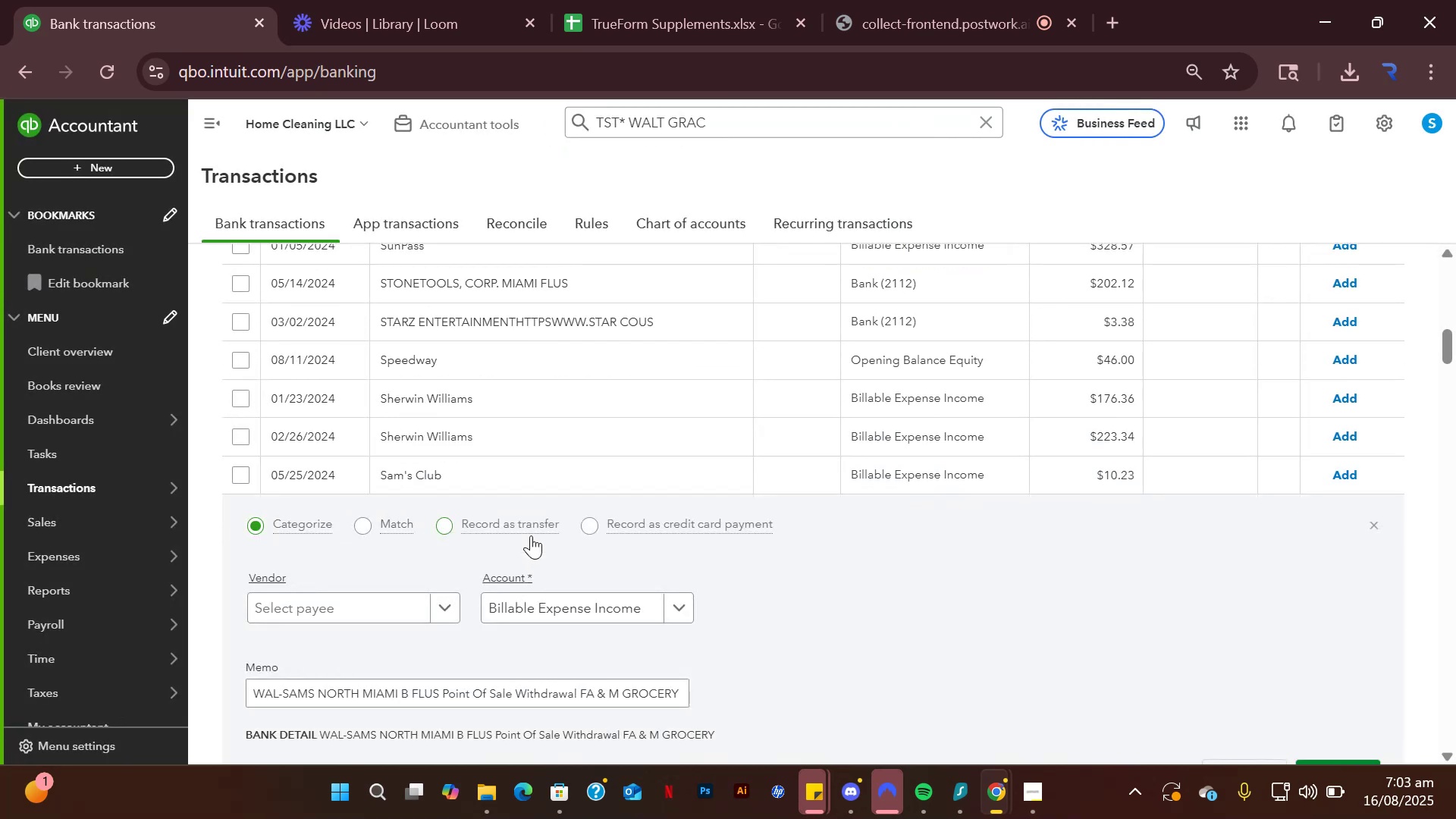 
left_click([674, 605])
 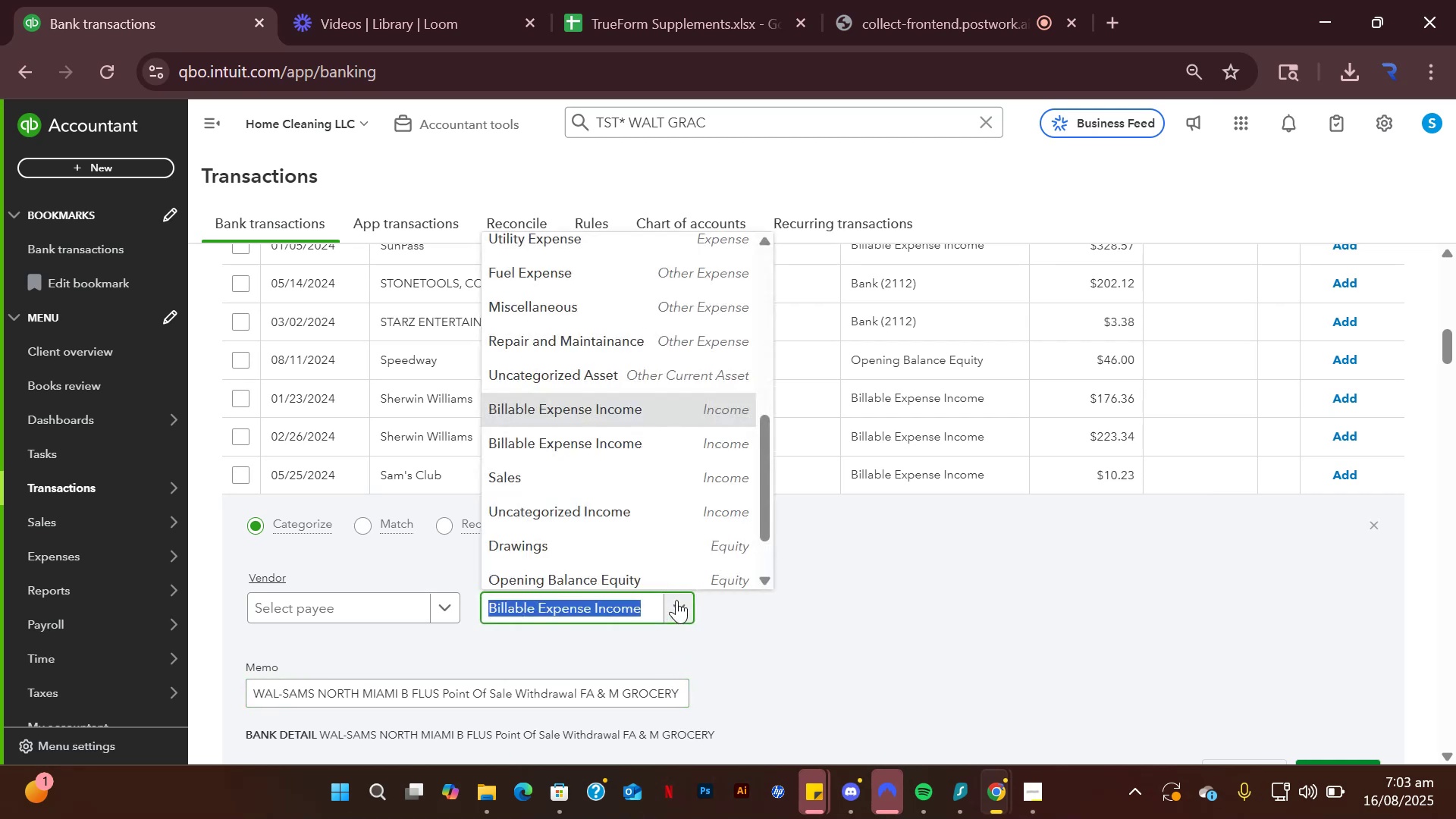 
scroll: coordinate [688, 541], scroll_direction: up, amount: 1.0
 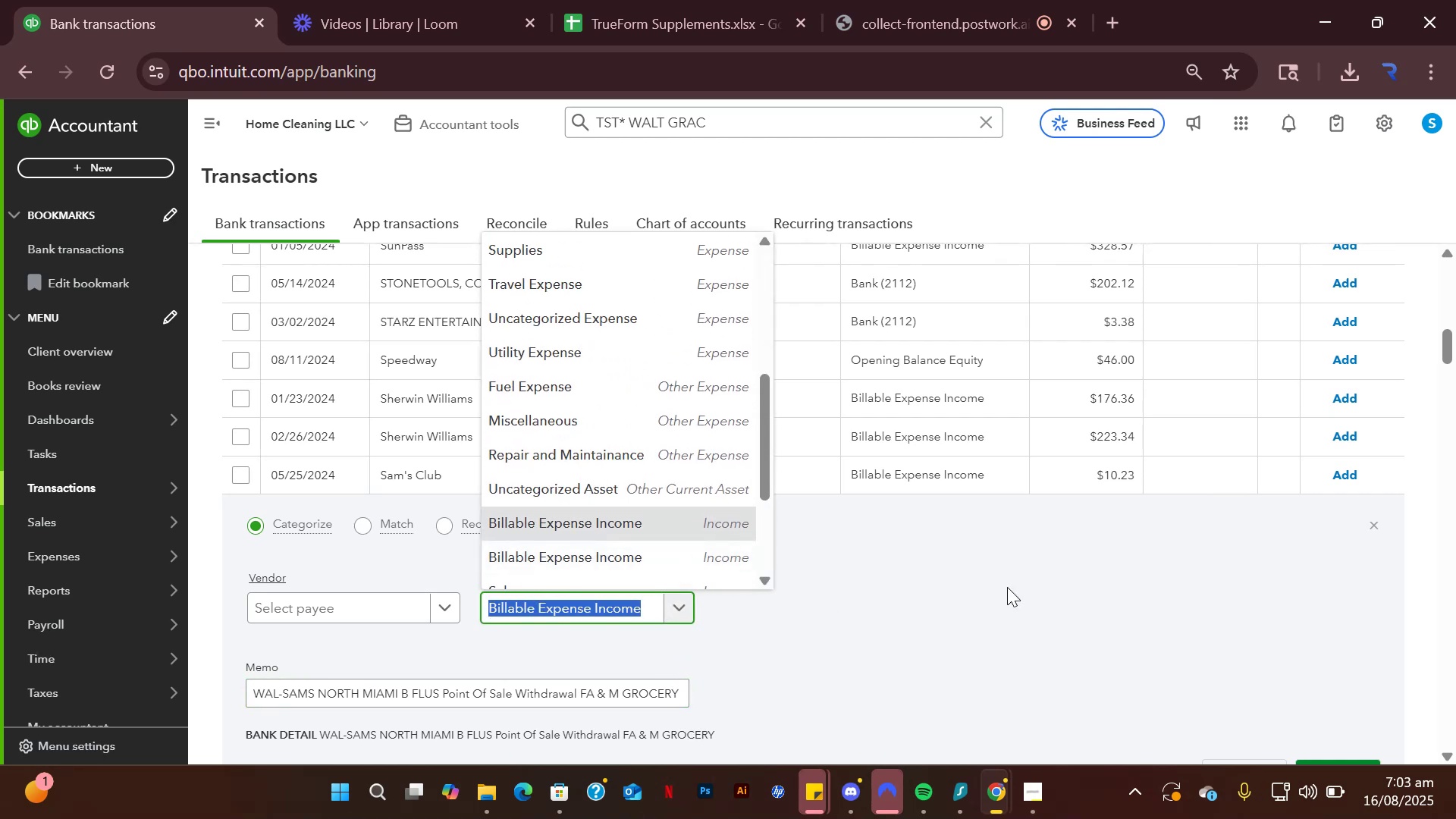 
left_click([1007, 587])
 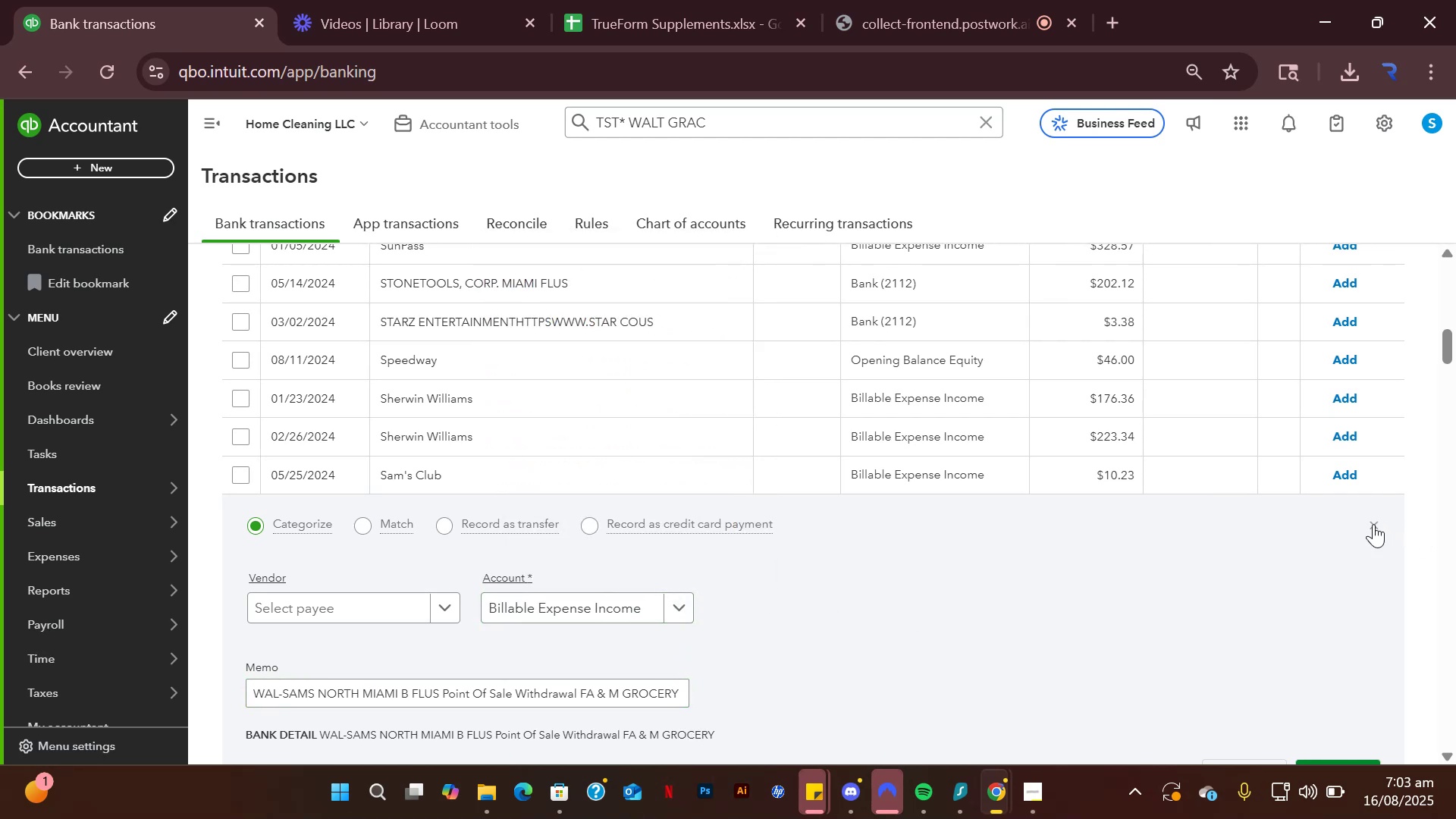 
left_click([1372, 524])
 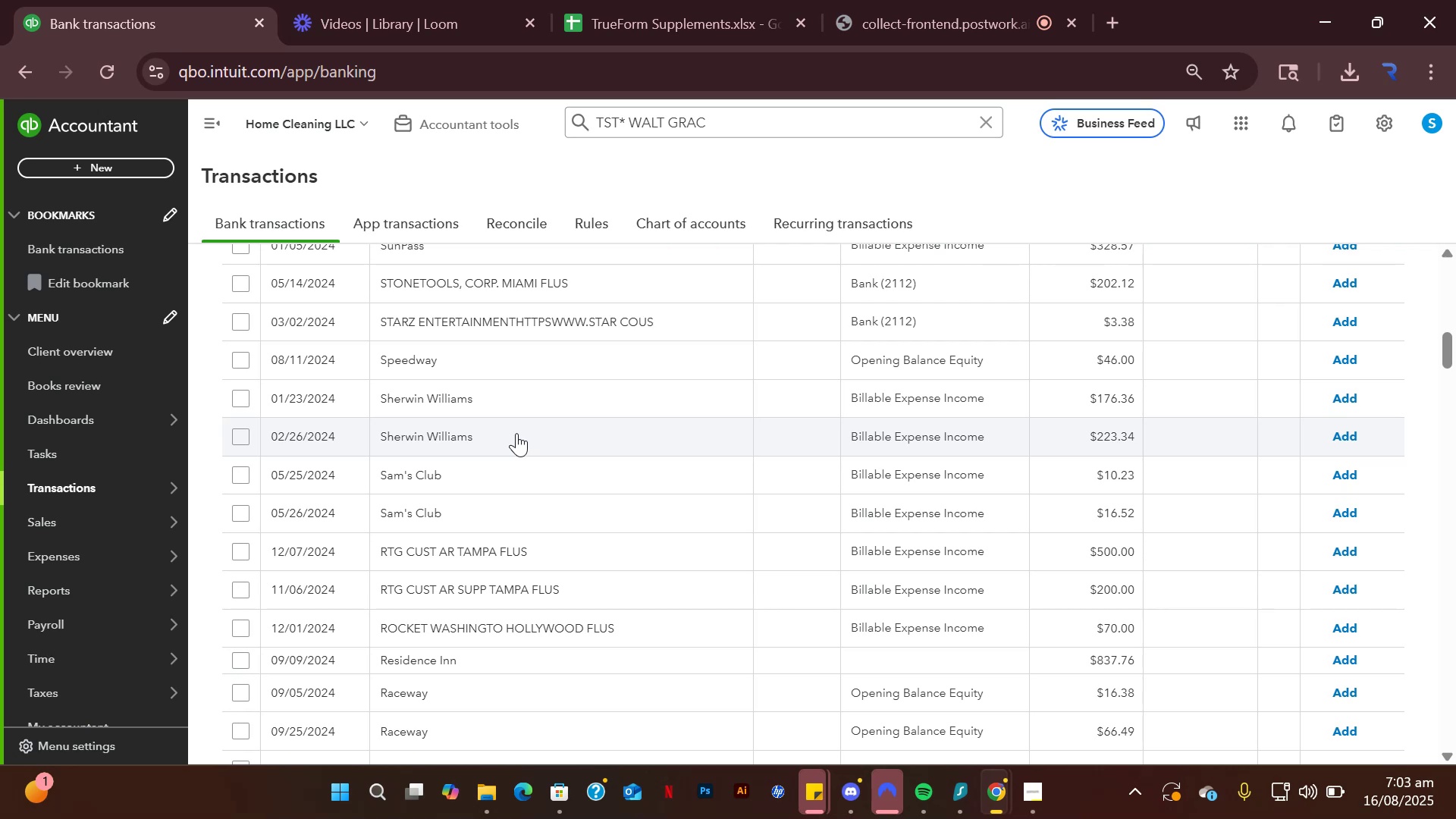 
wait(5.16)
 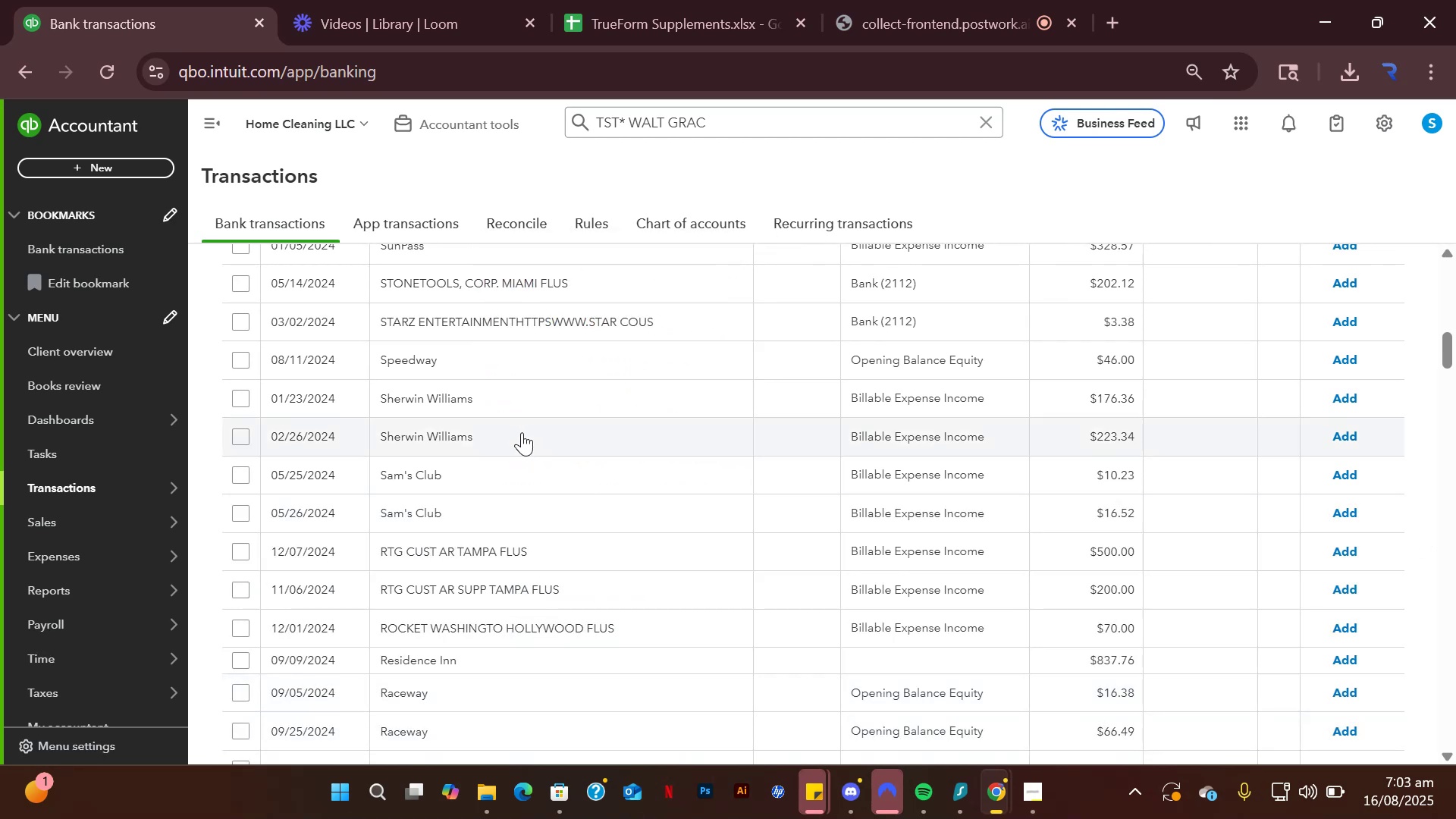 
scroll: coordinate [565, 515], scroll_direction: down, amount: 5.0
 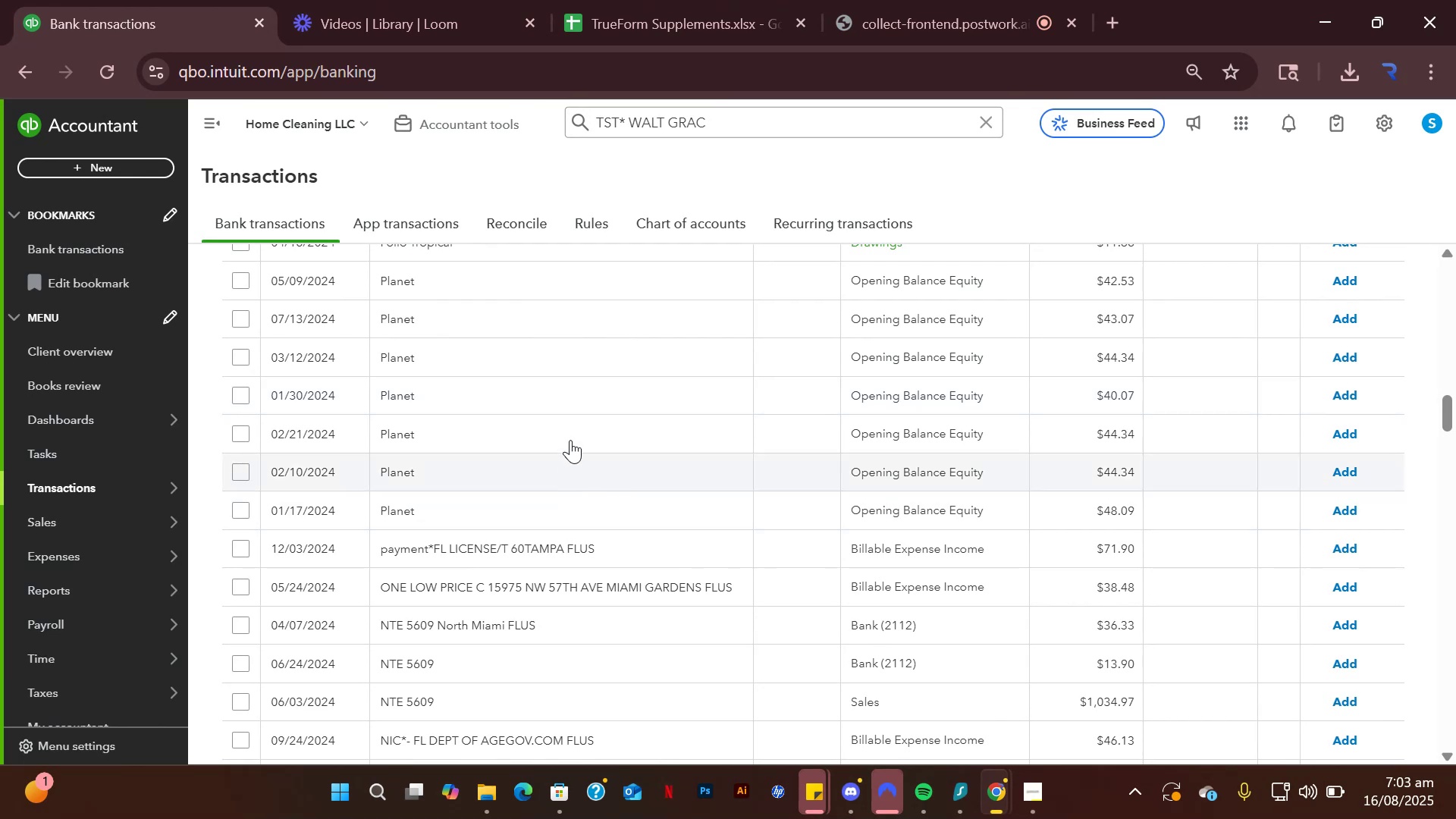 
left_click([578, 415])
 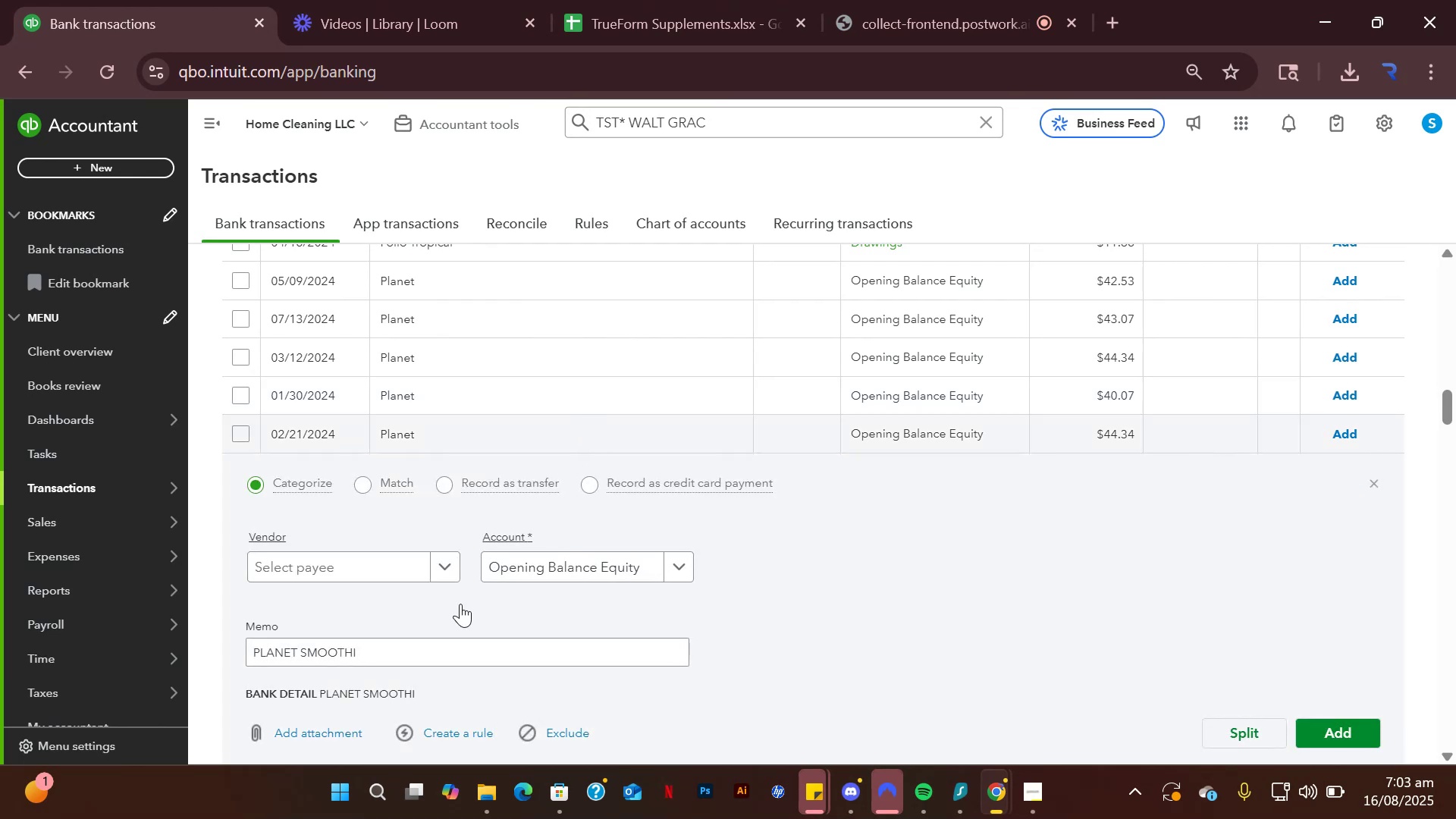 
left_click_drag(start_coordinate=[364, 655], to_coordinate=[172, 654])
 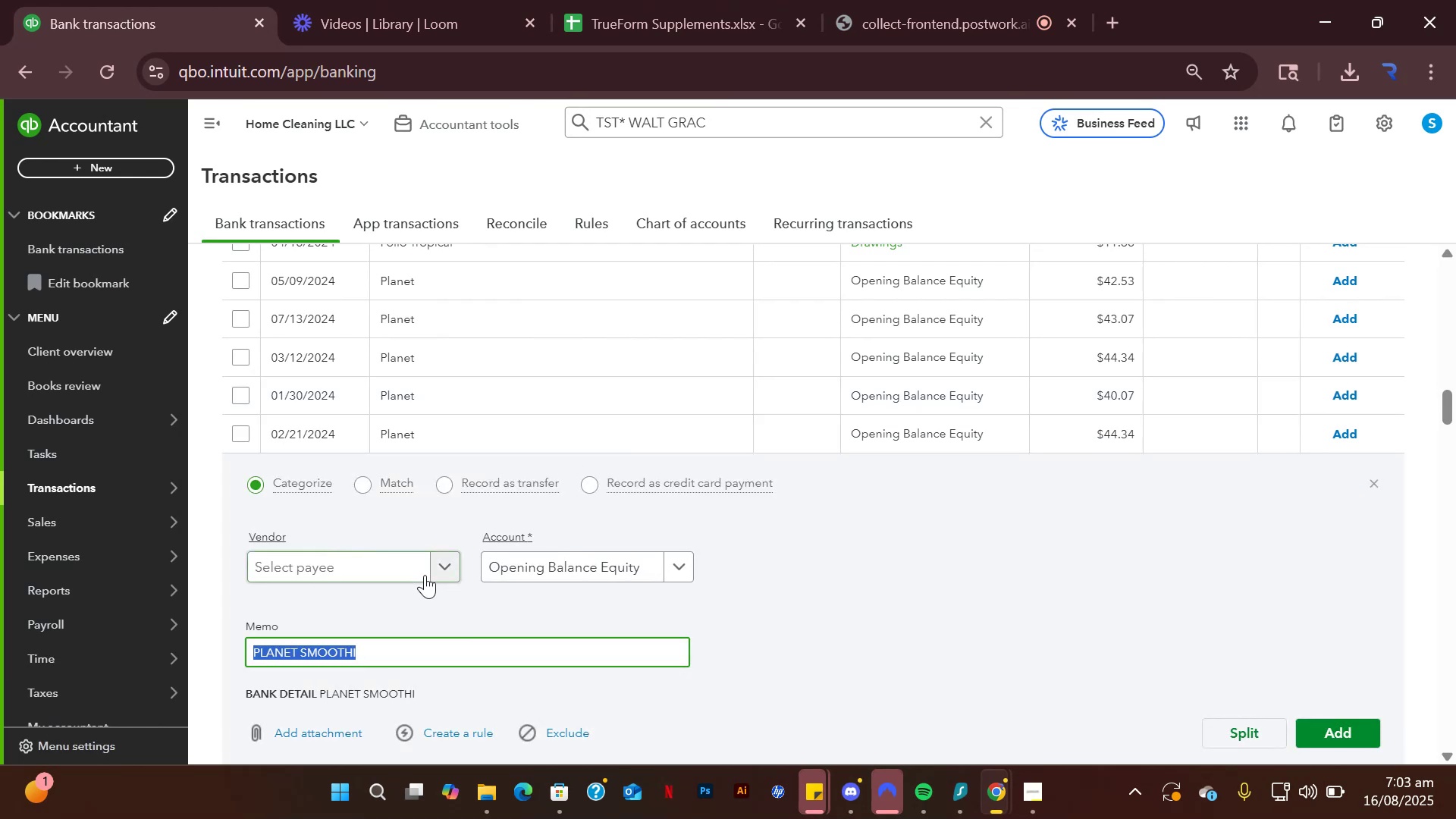 
key(Control+C)
 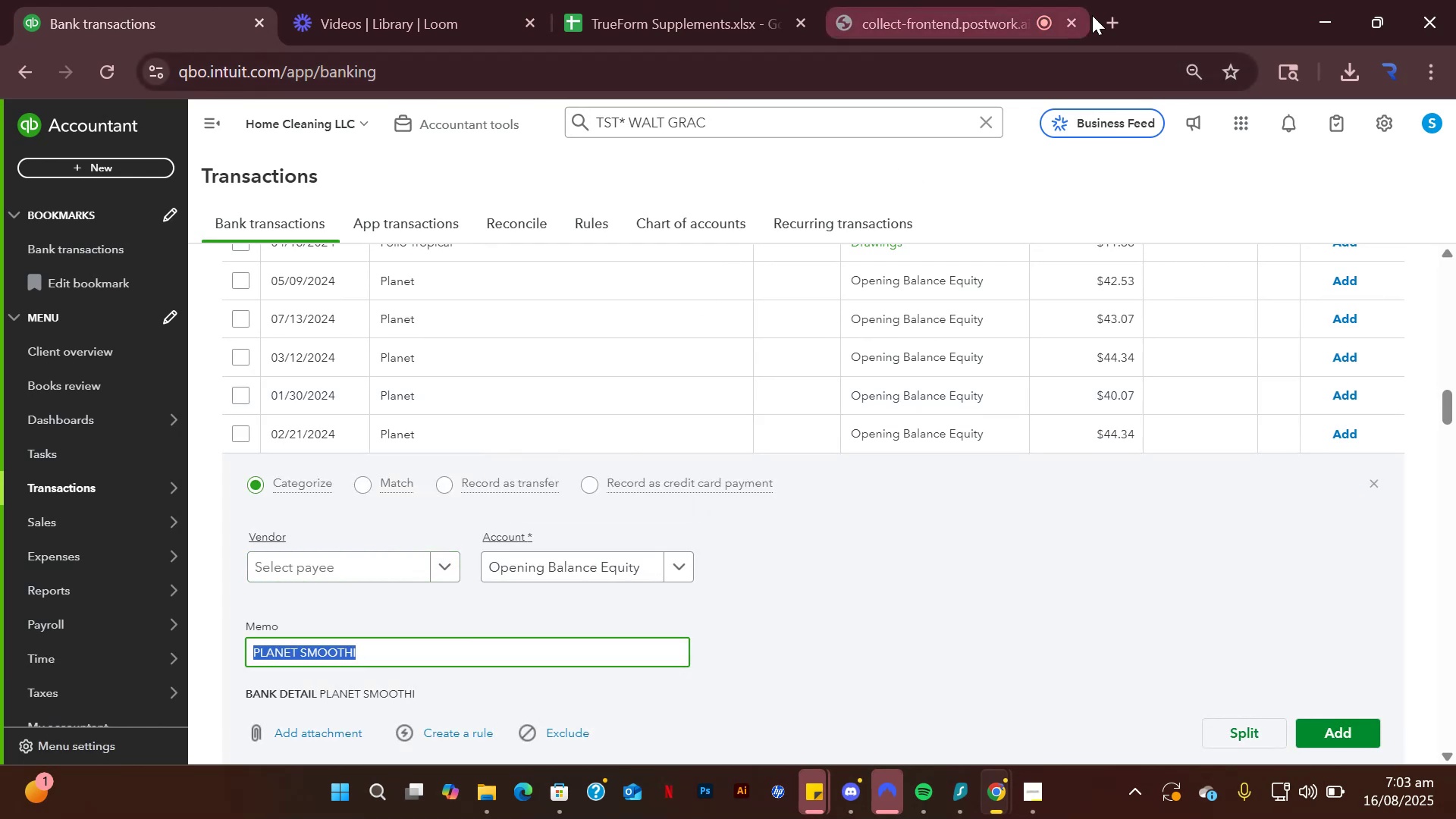 
left_click([1109, 16])
 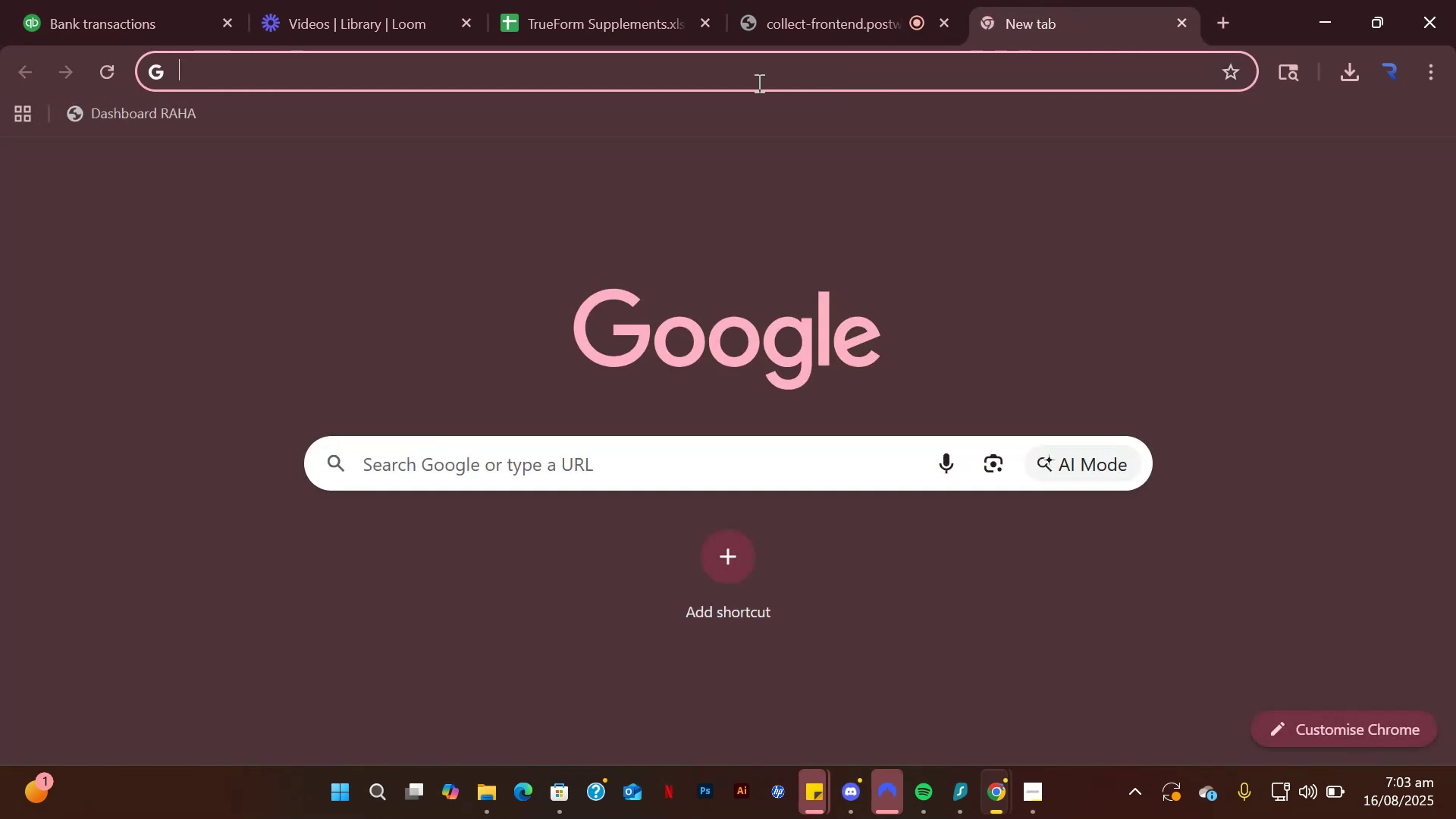 
left_click([751, 81])
 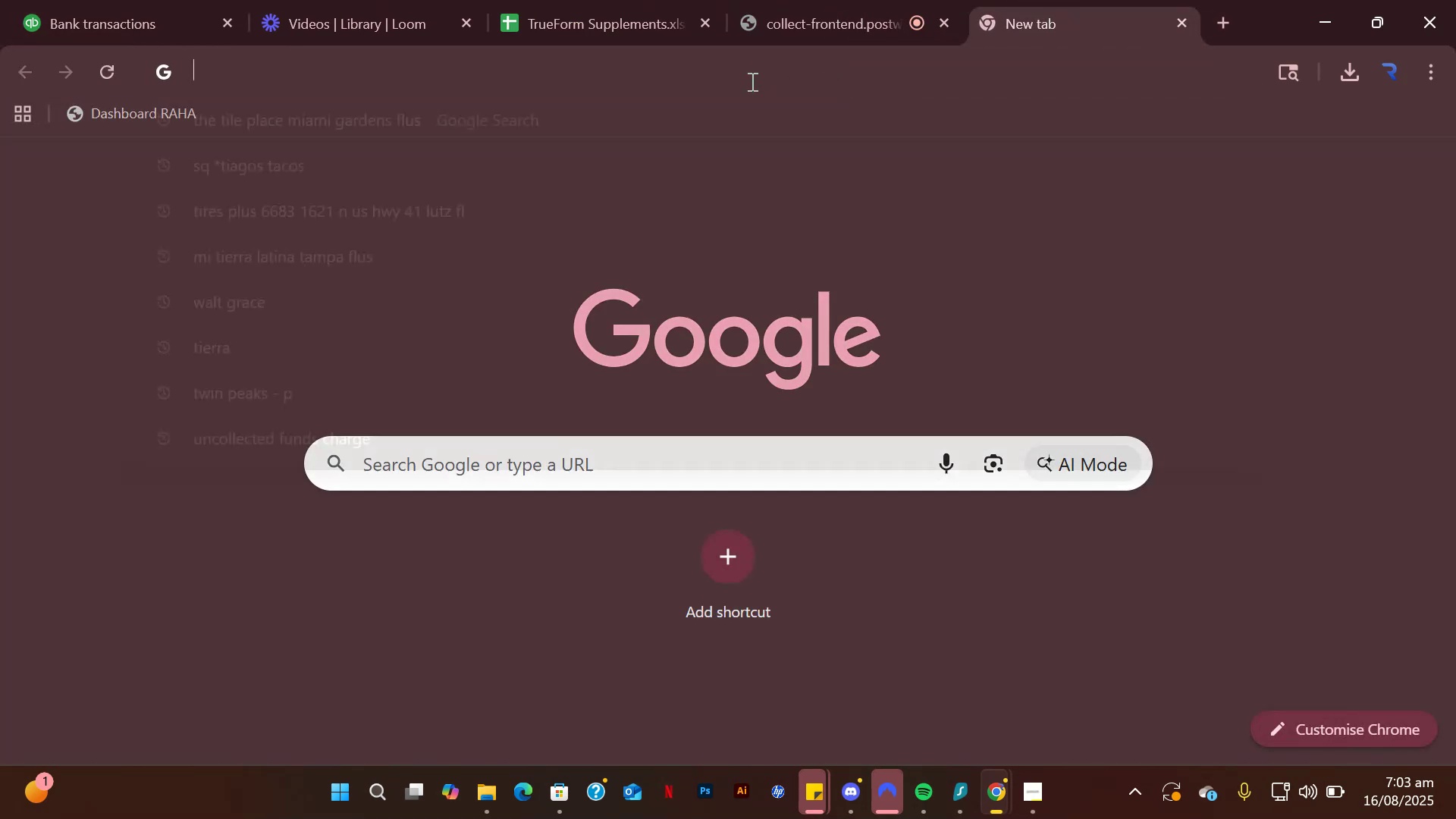 
key(Control+V)
 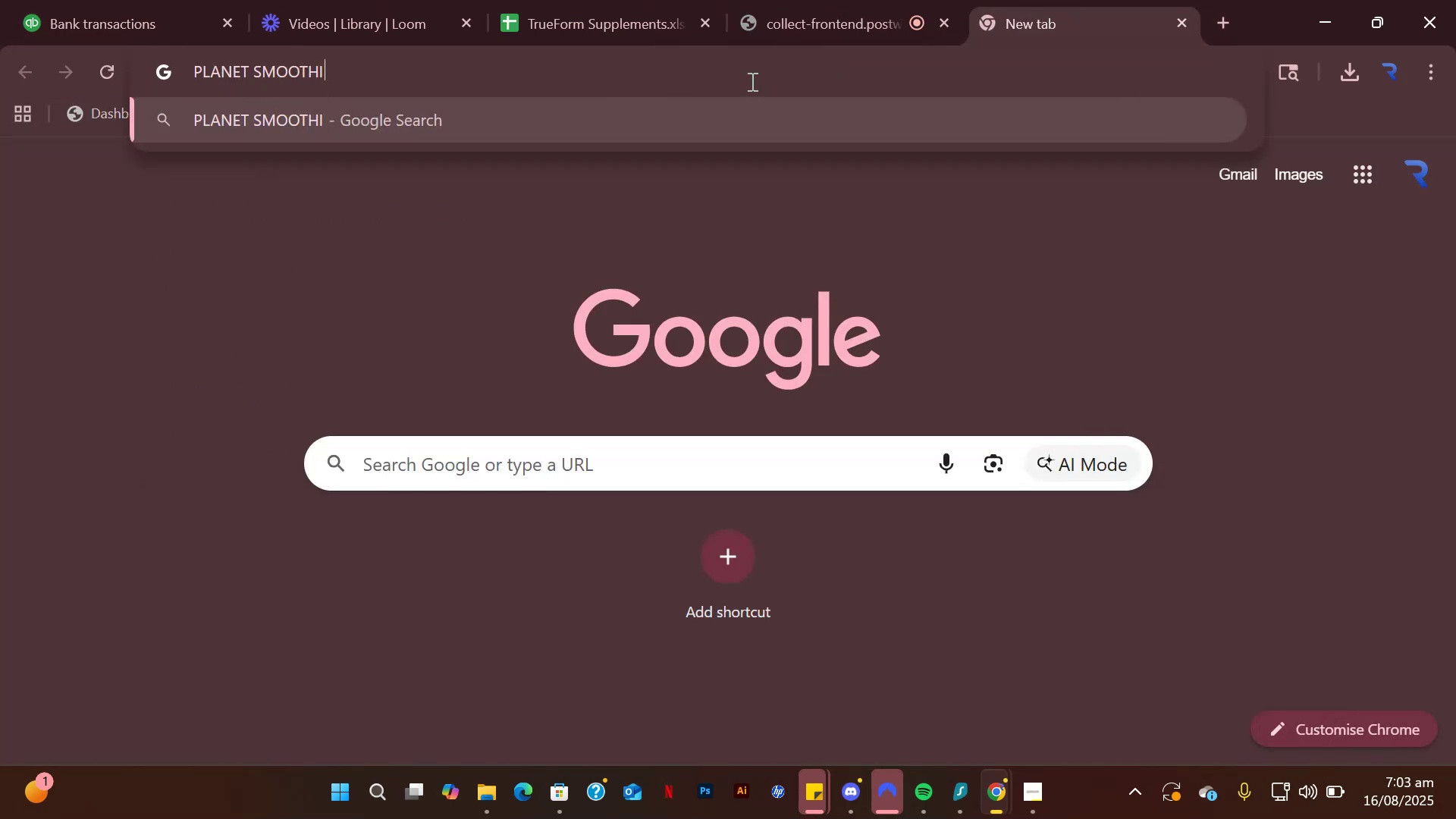 
key(Enter)
 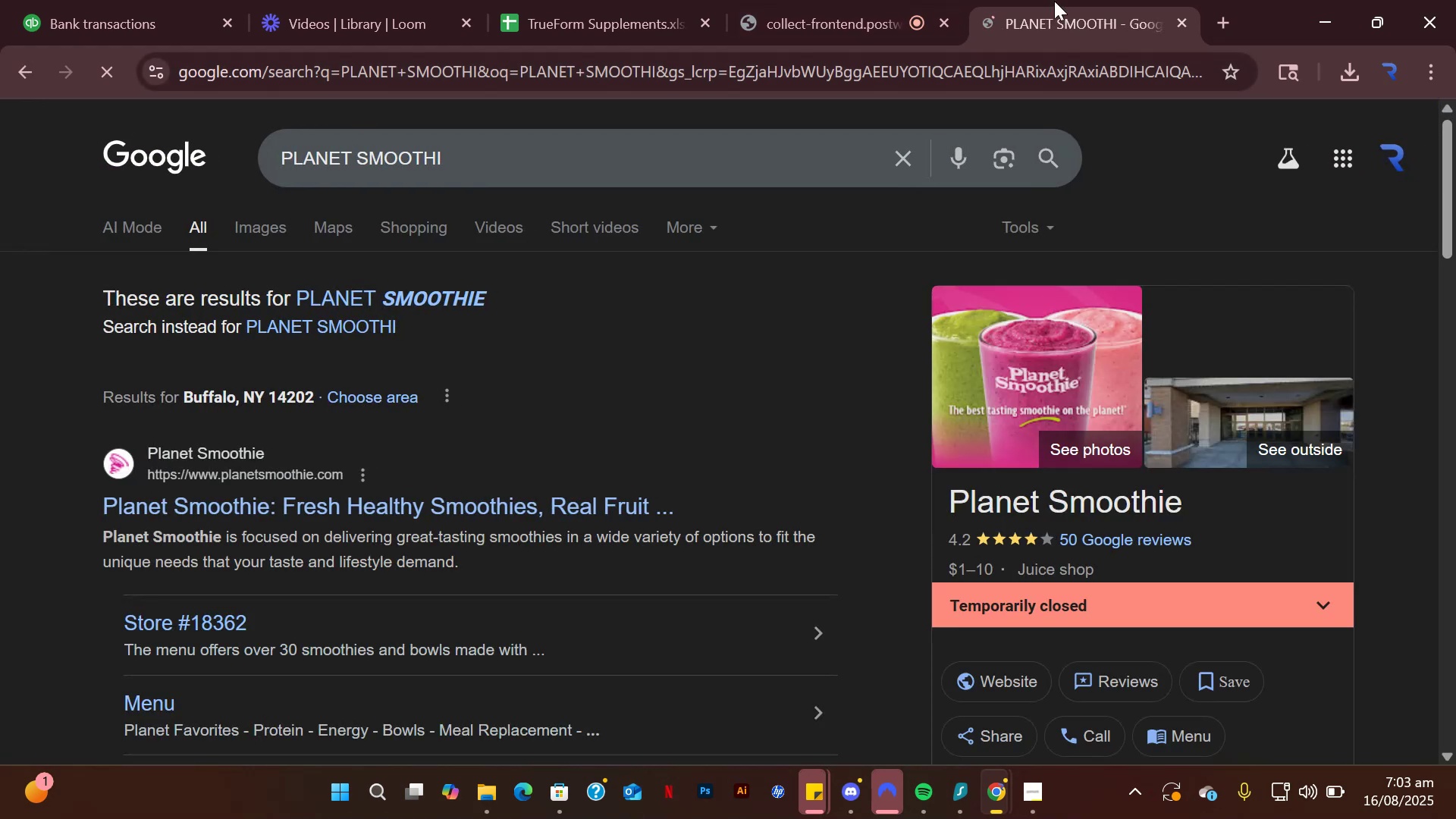 
left_click([1178, 17])
 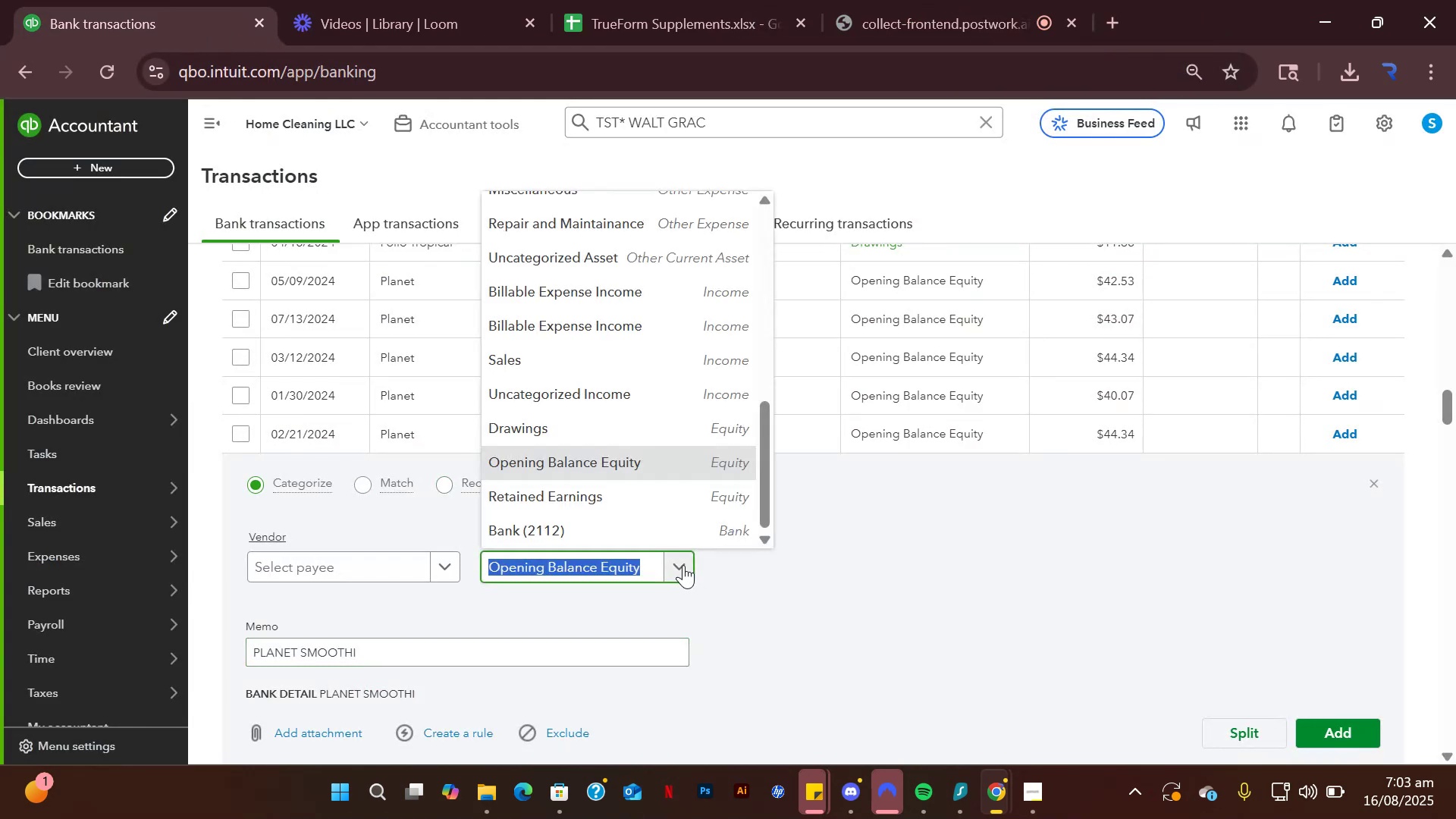 
type(meals)
 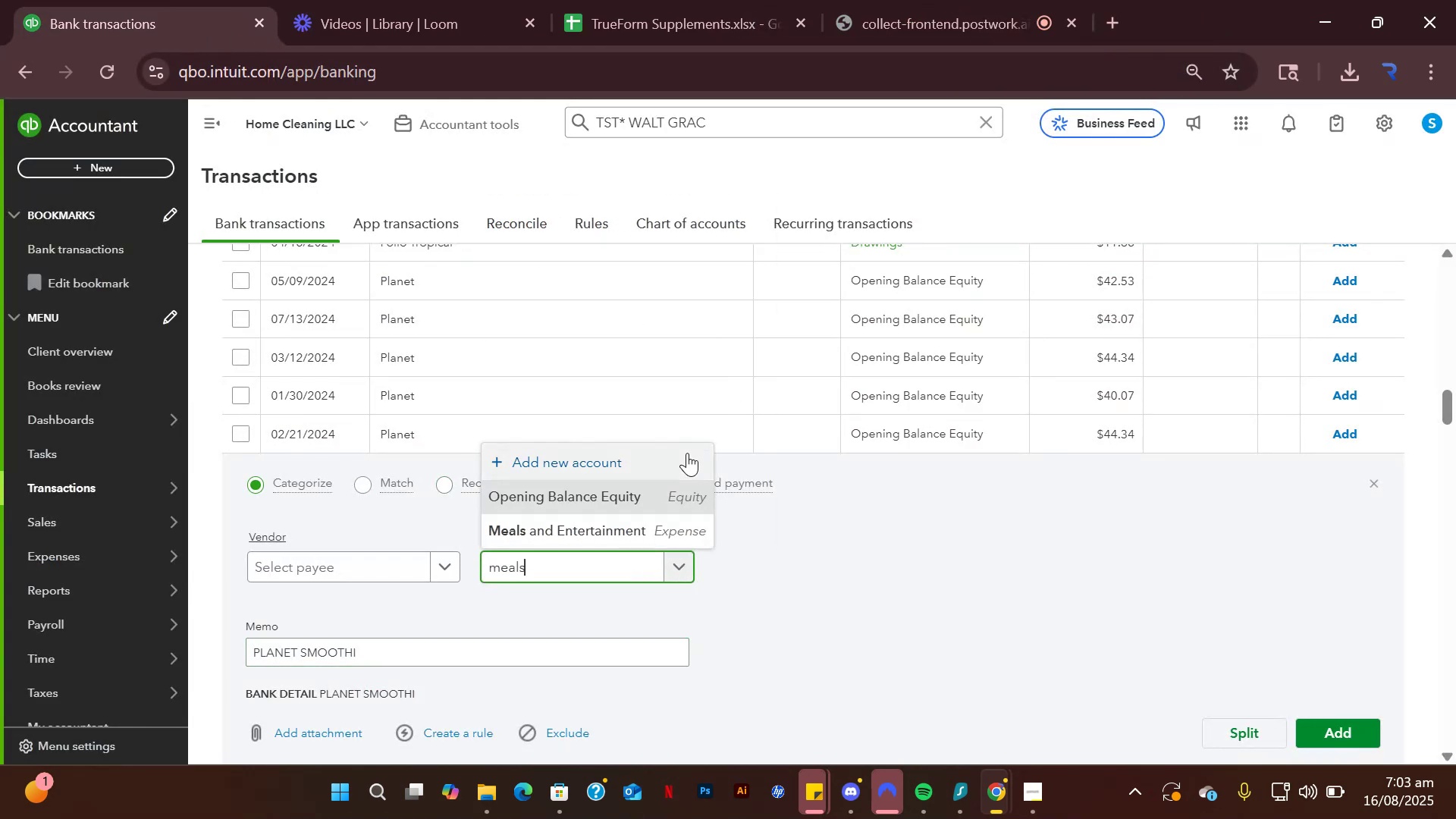 
left_click([608, 529])
 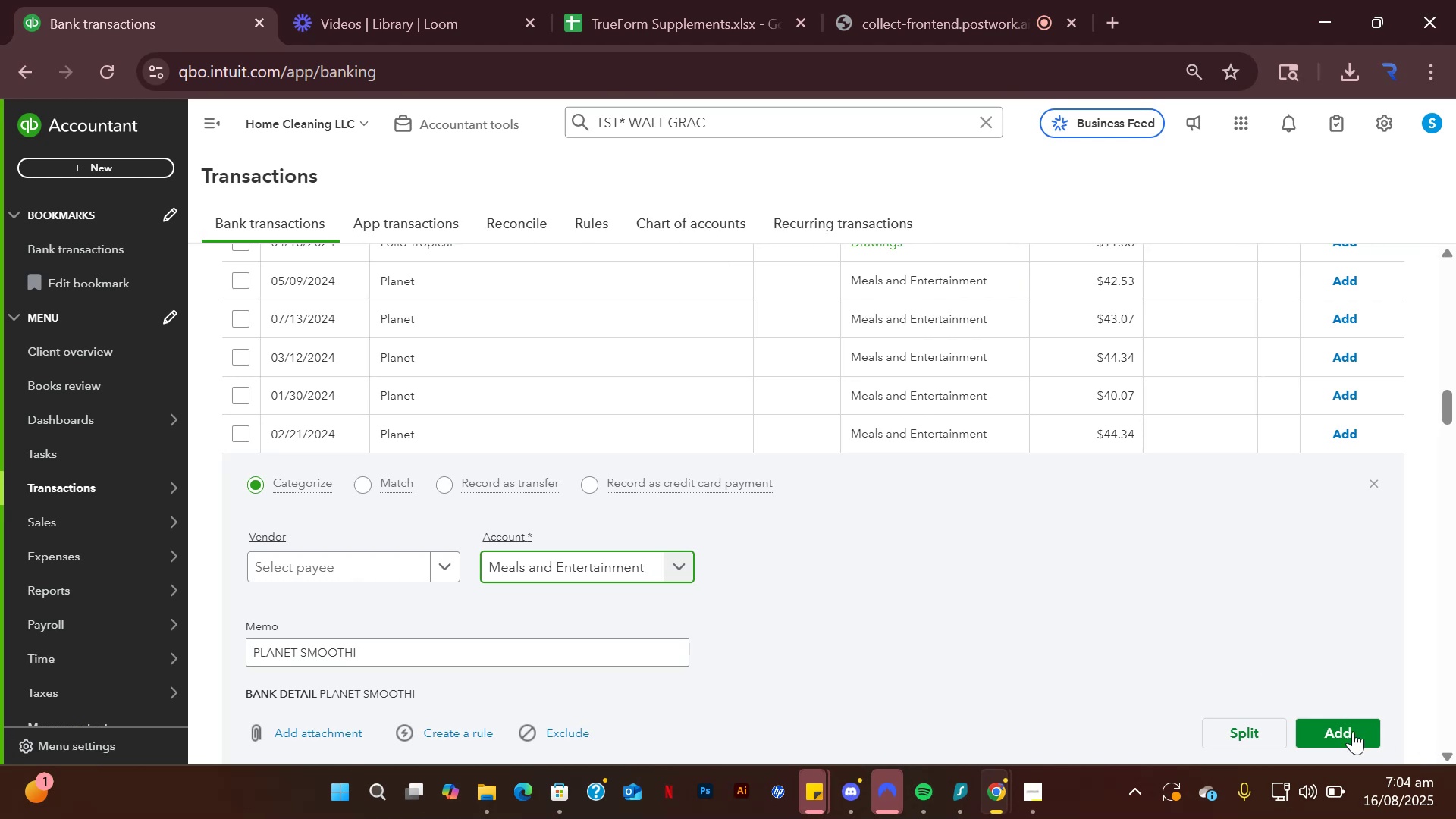 
left_click([1351, 730])
 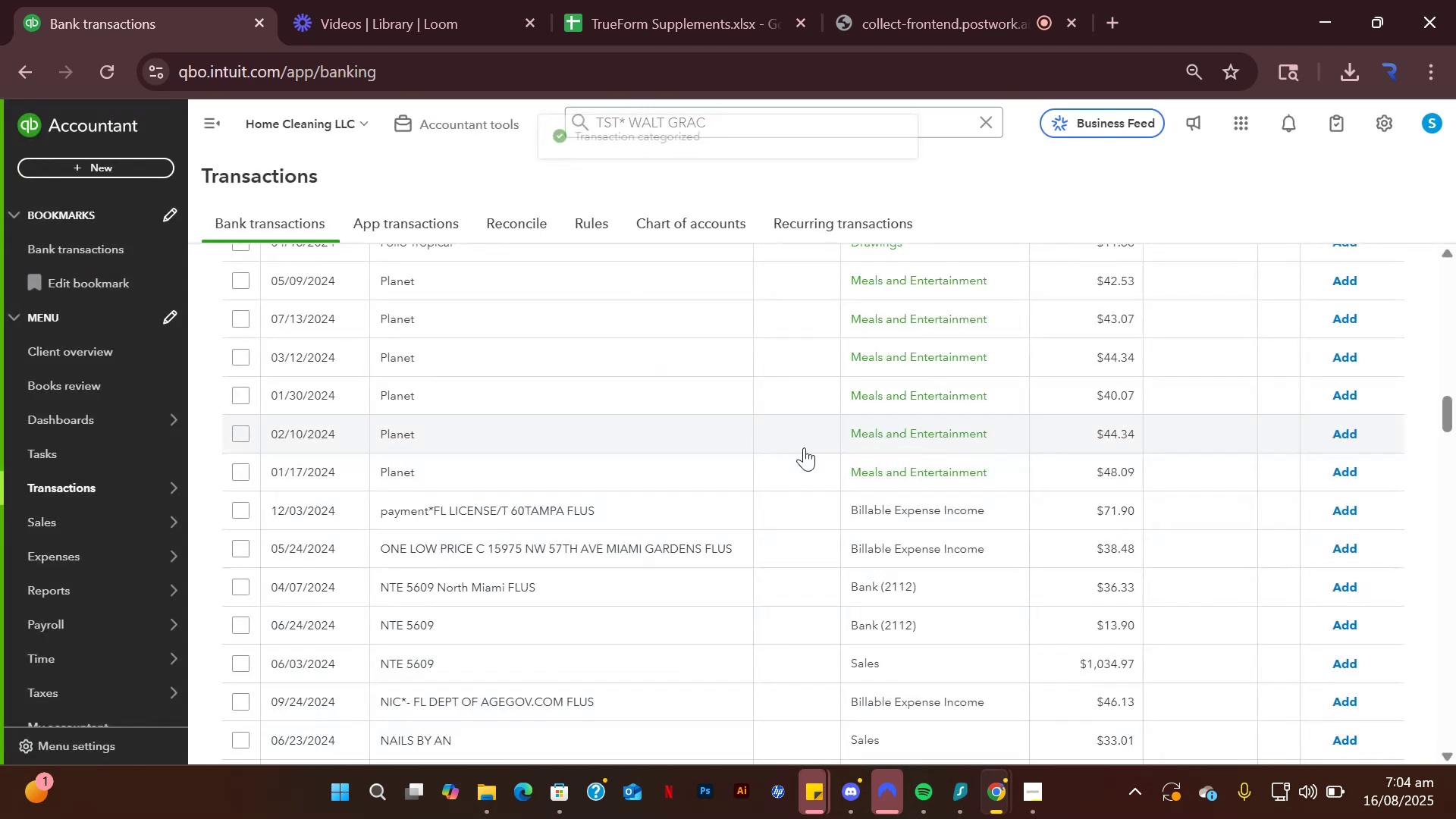 
scroll: coordinate [864, 433], scroll_direction: up, amount: 1.0
 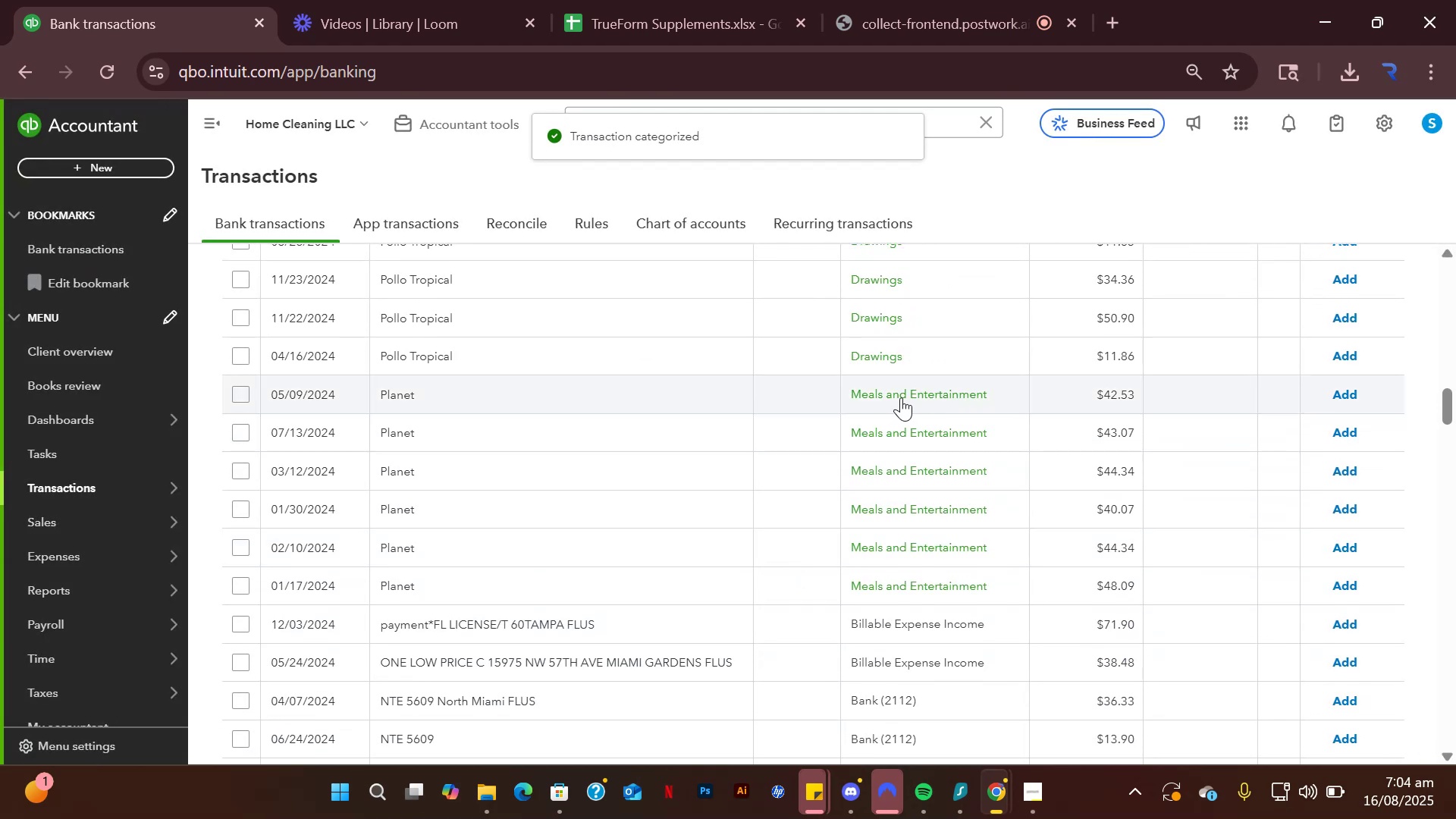 
left_click([720, 392])
 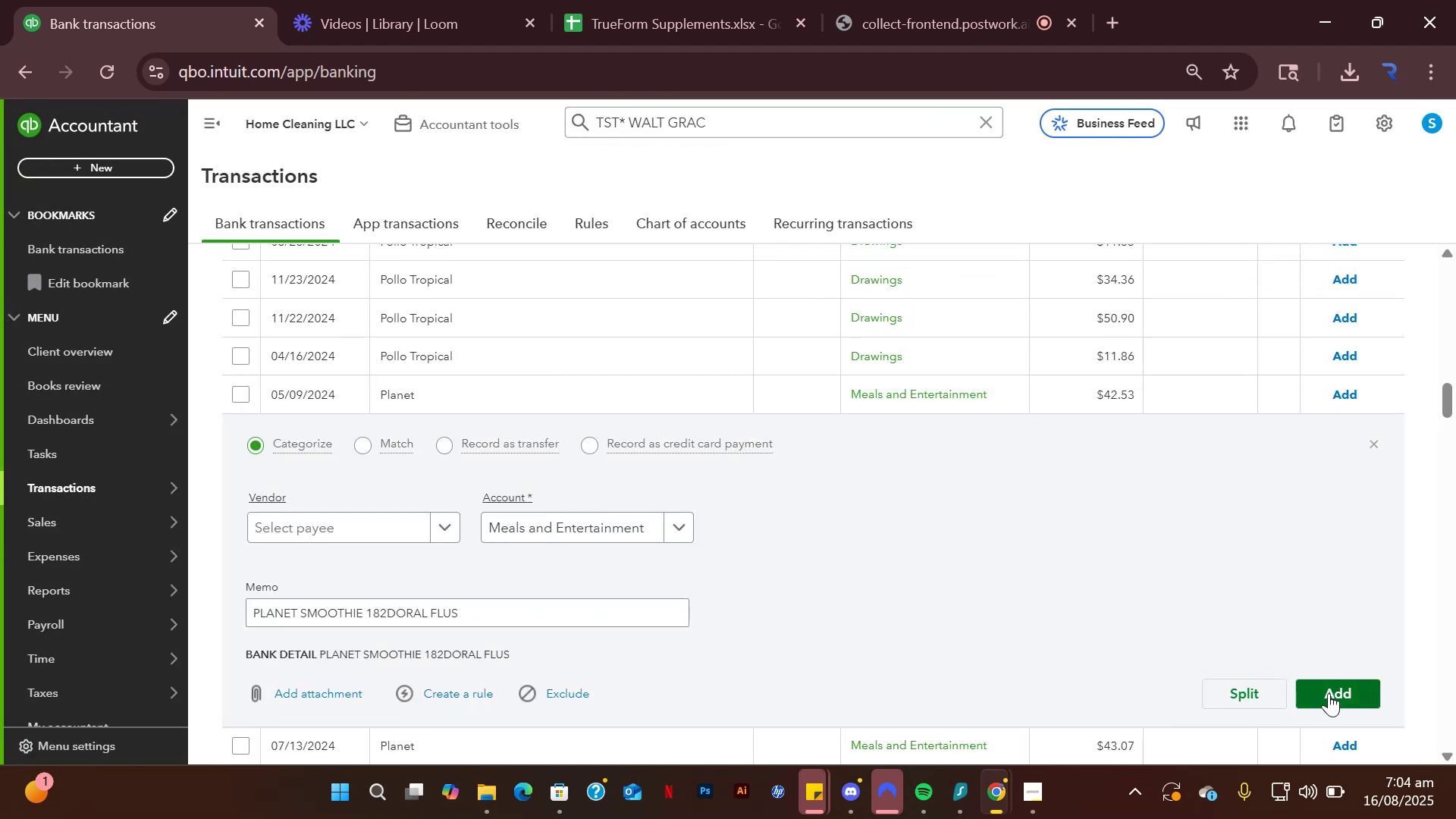 
left_click([1329, 693])
 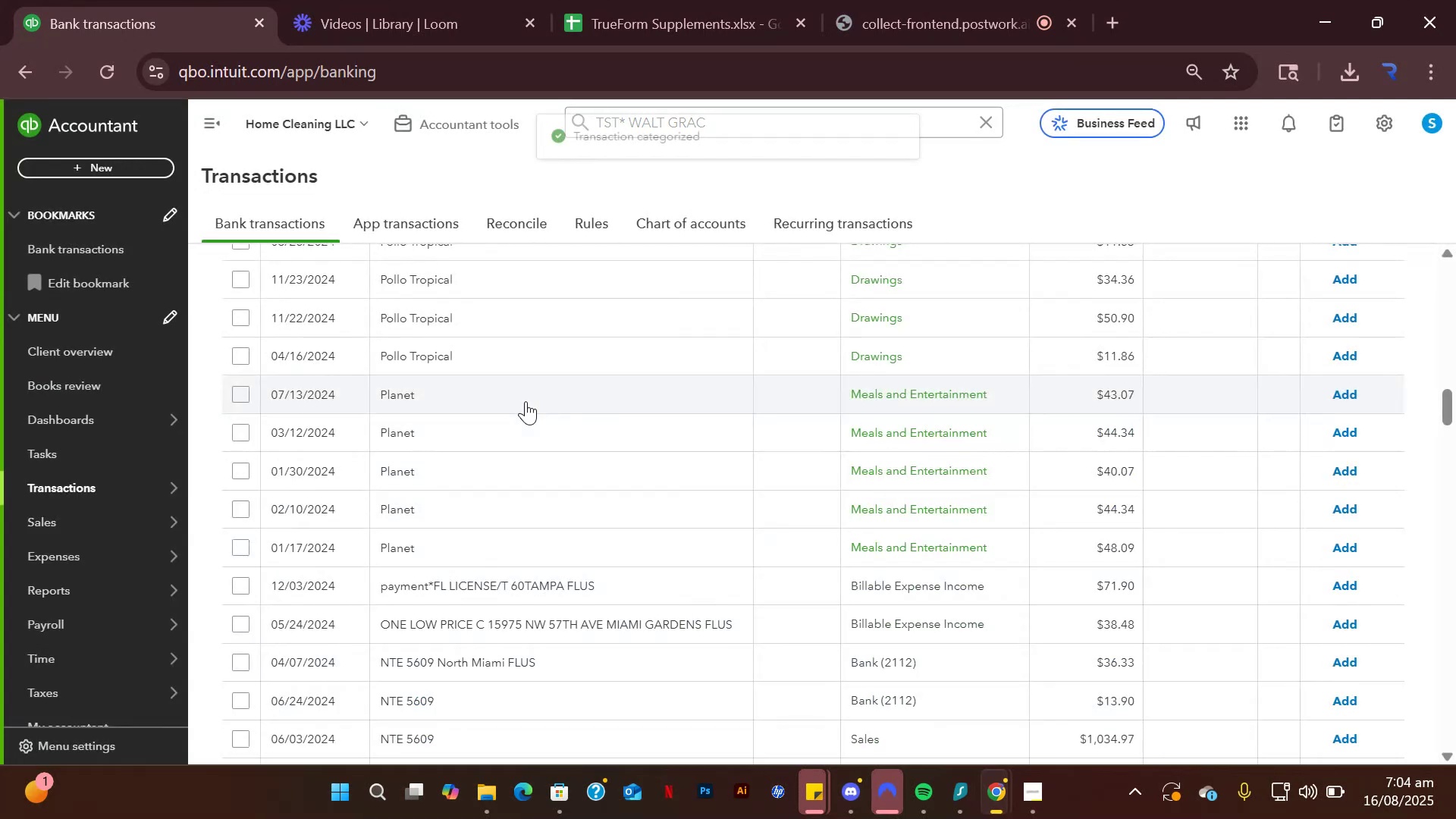 
left_click([526, 401])
 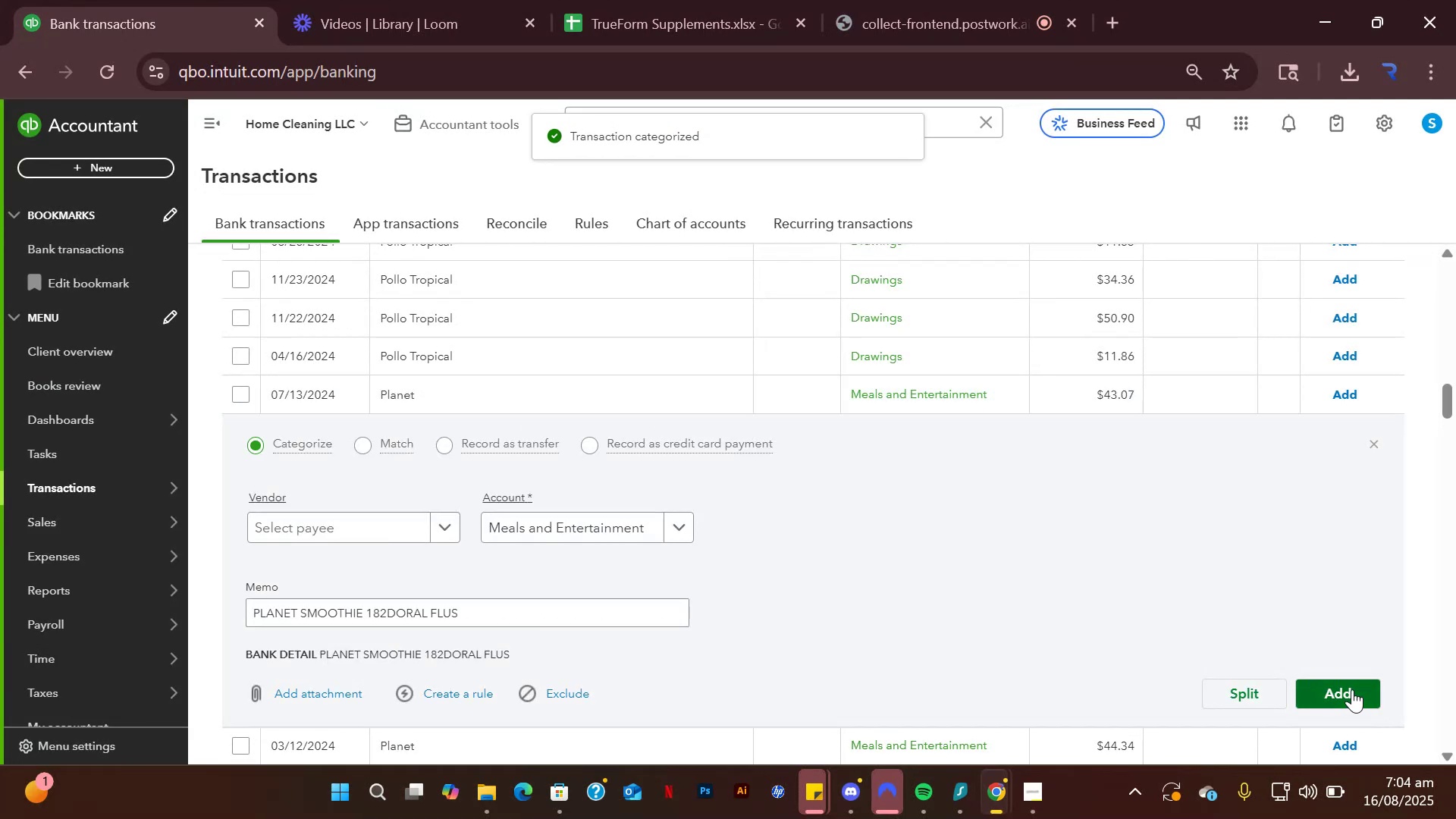 
left_click([1352, 689])
 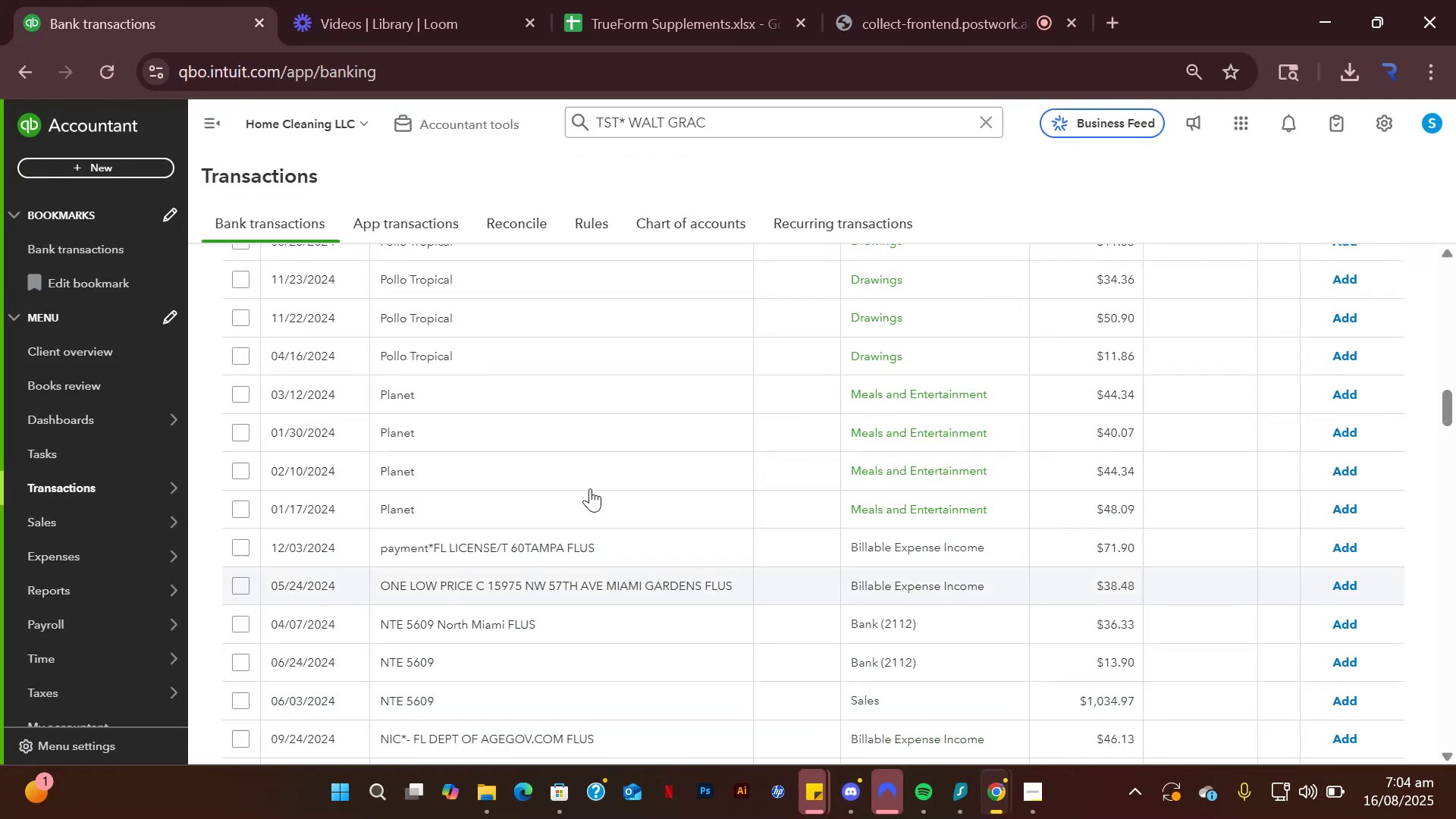 
left_click([547, 404])
 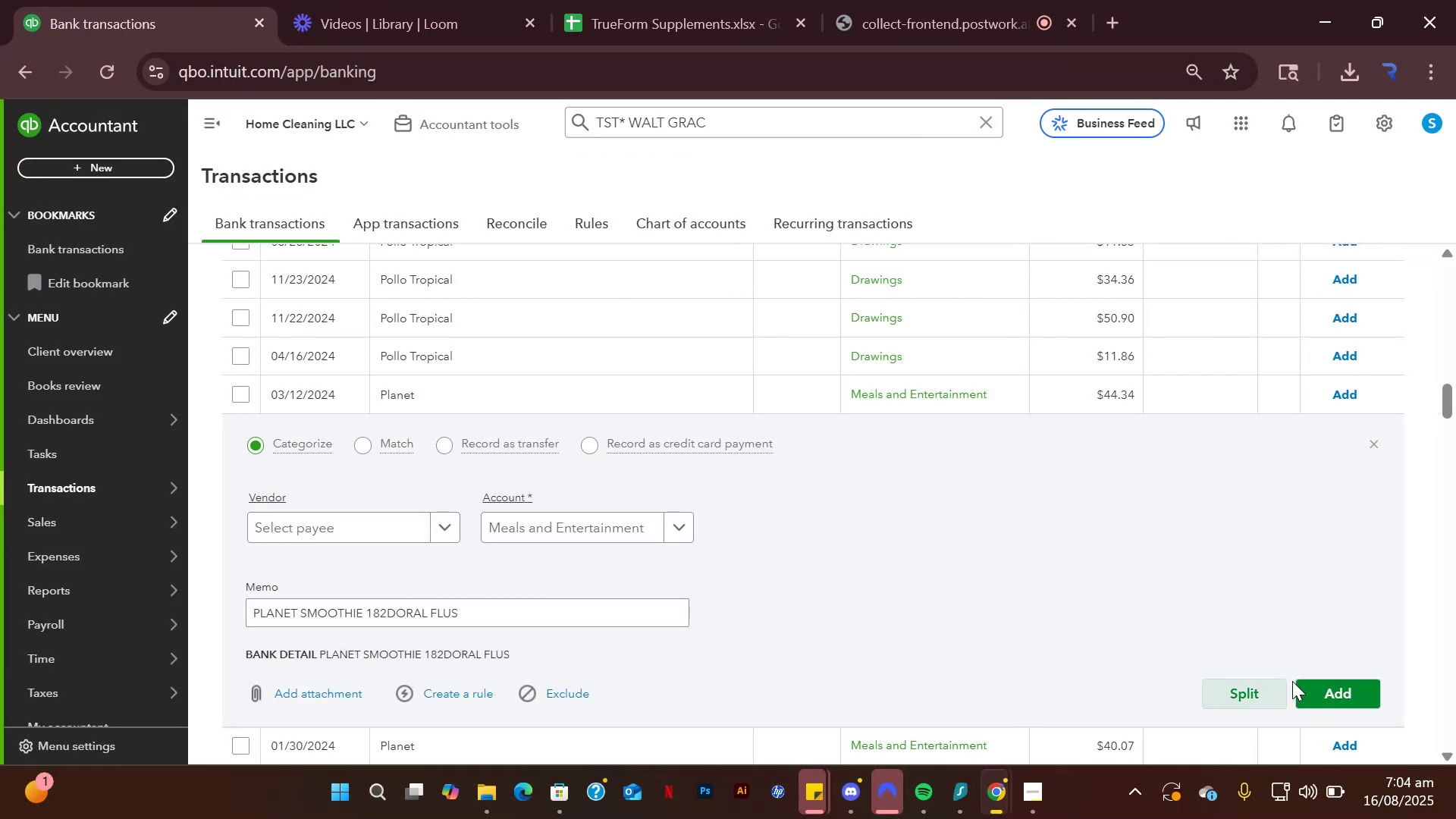 
left_click([1332, 685])
 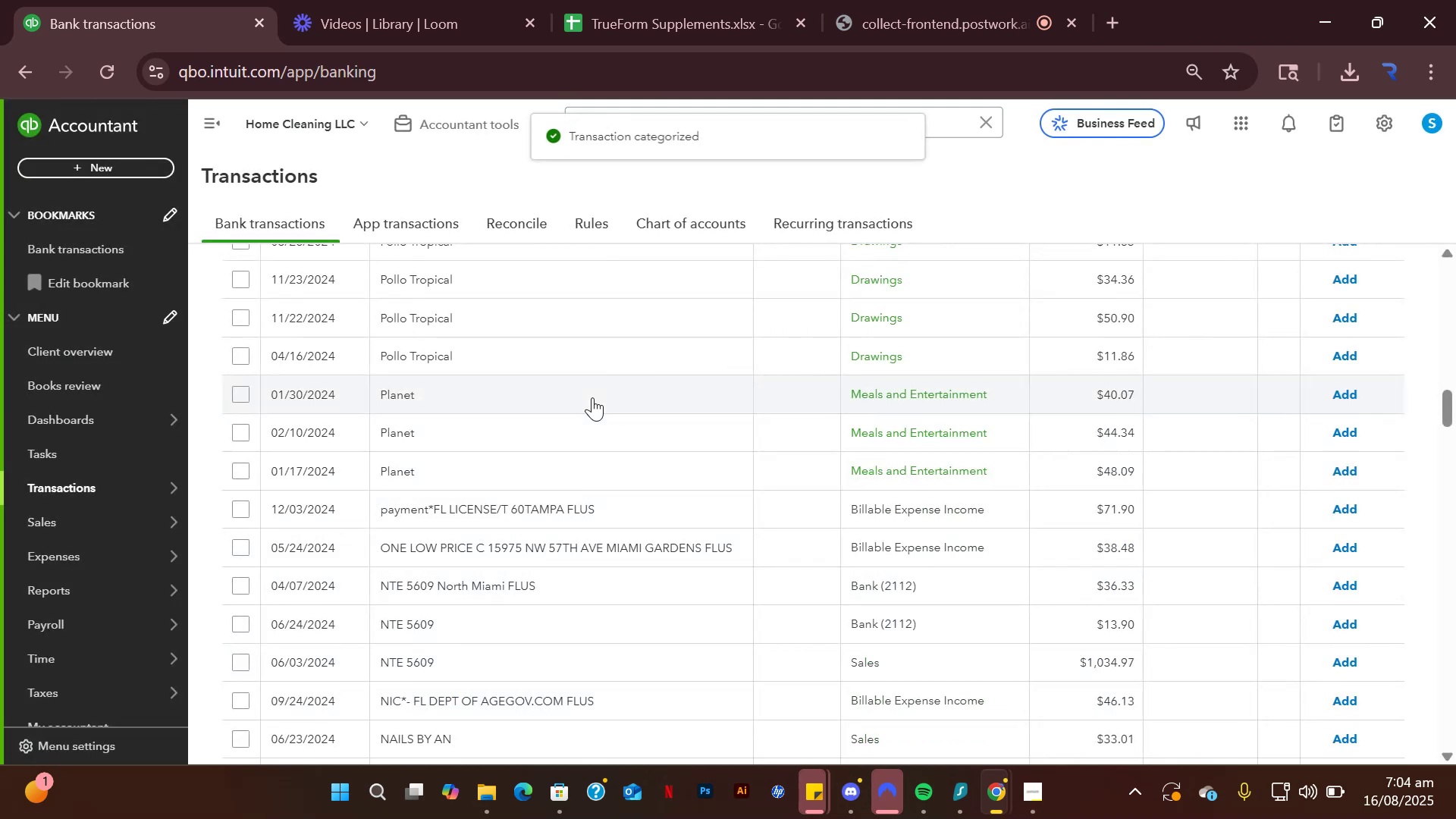 
left_click([546, 402])
 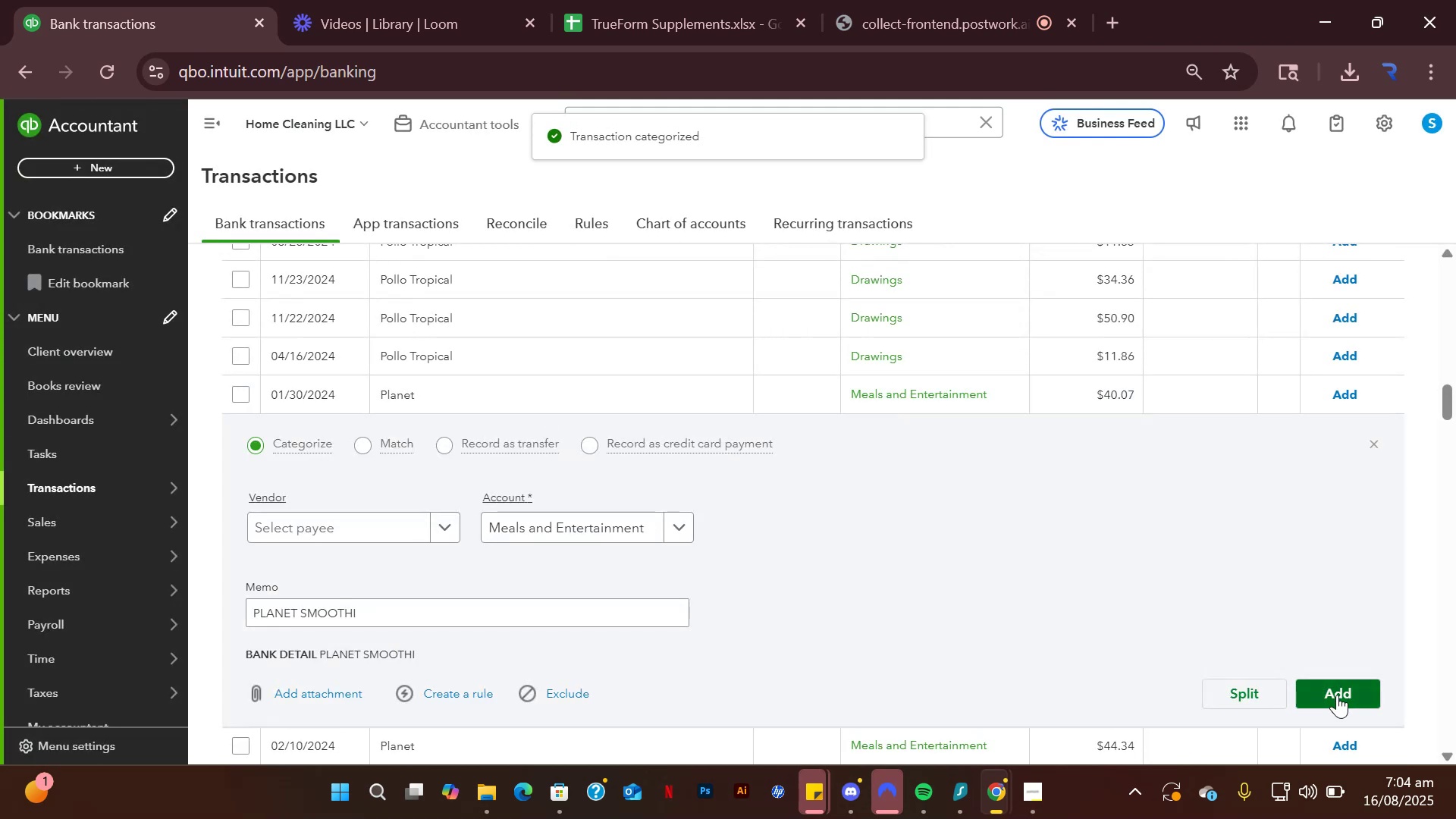 
left_click([1337, 695])
 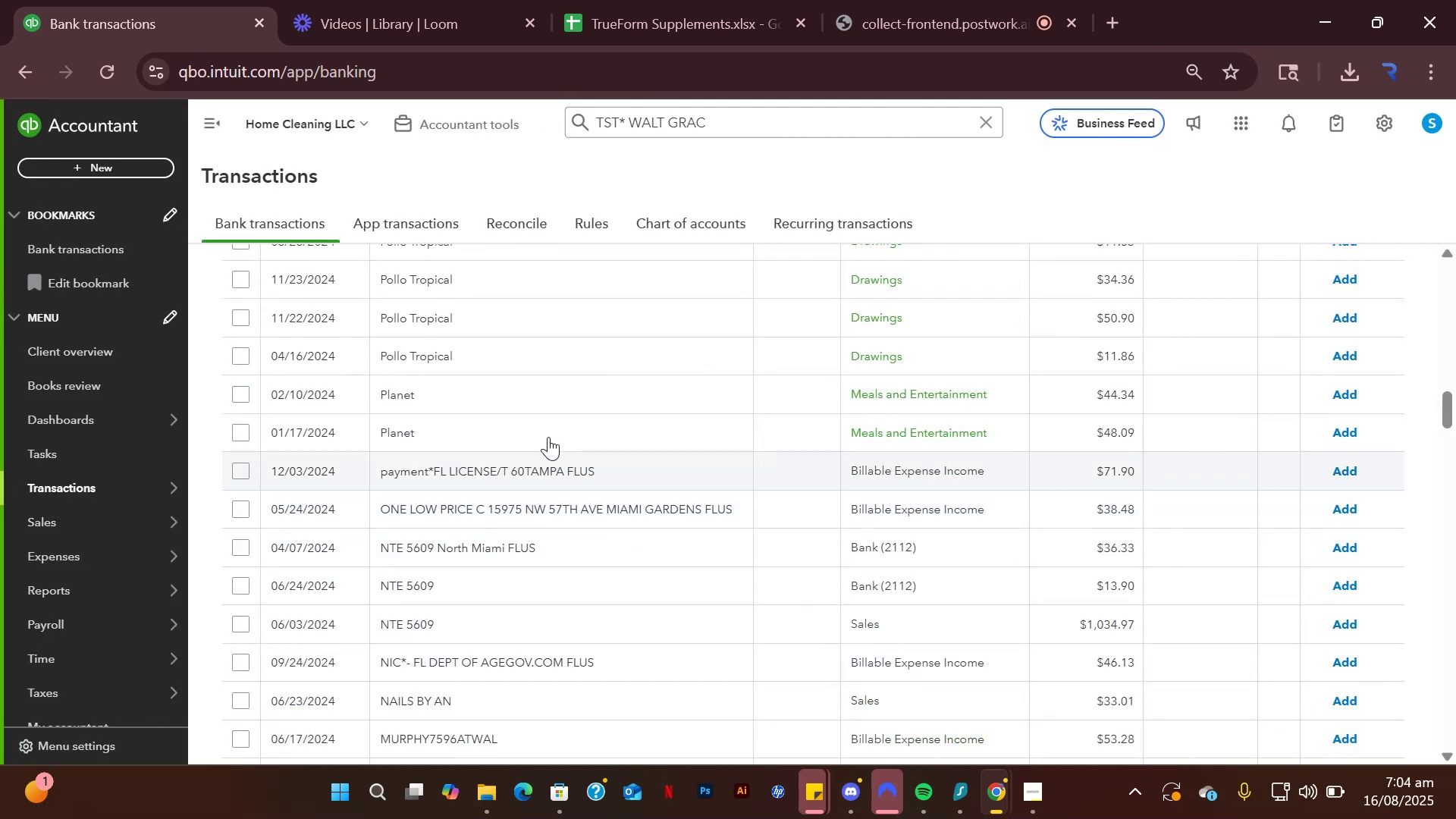 
left_click([524, 397])
 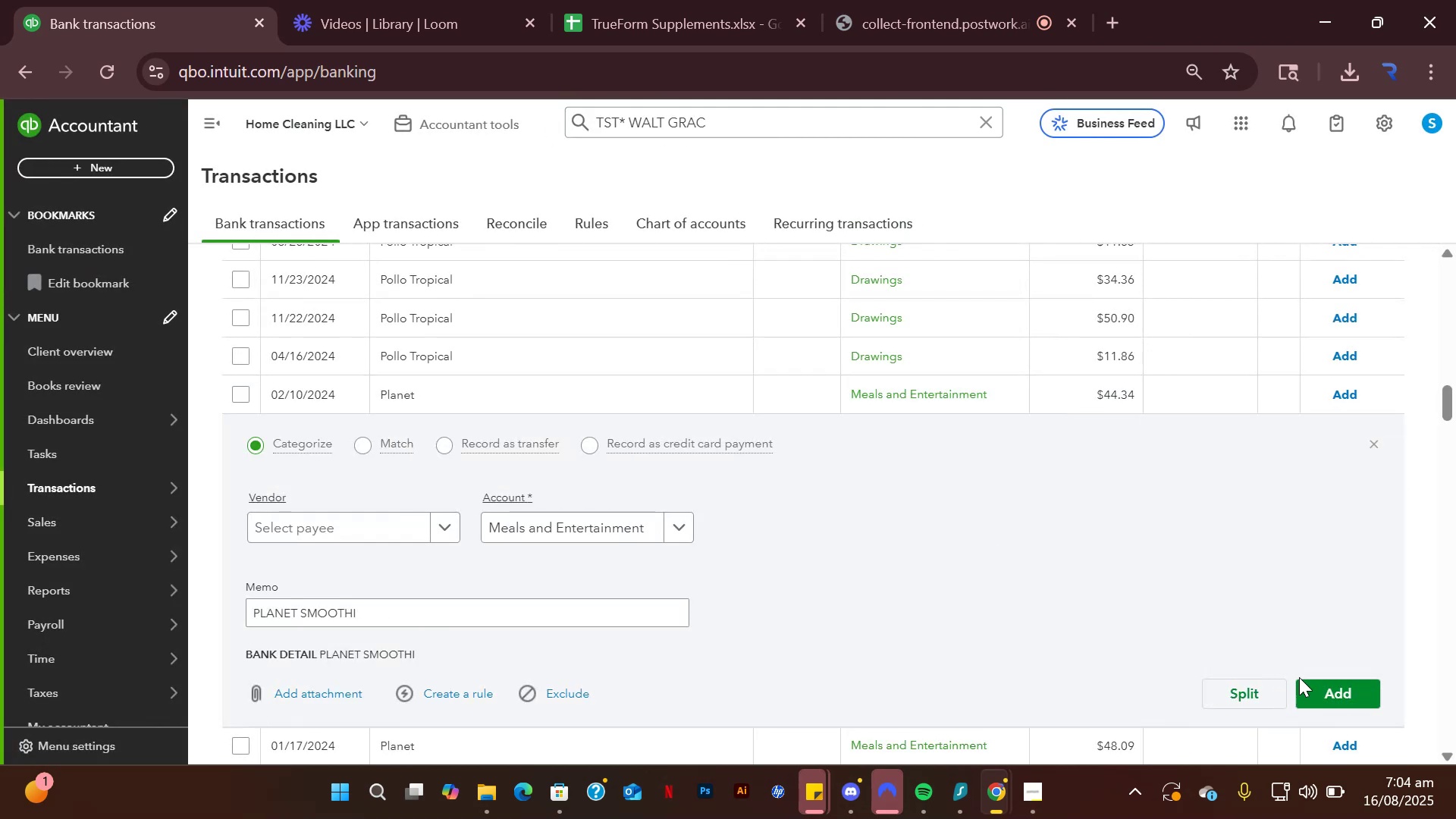 
left_click([1316, 688])
 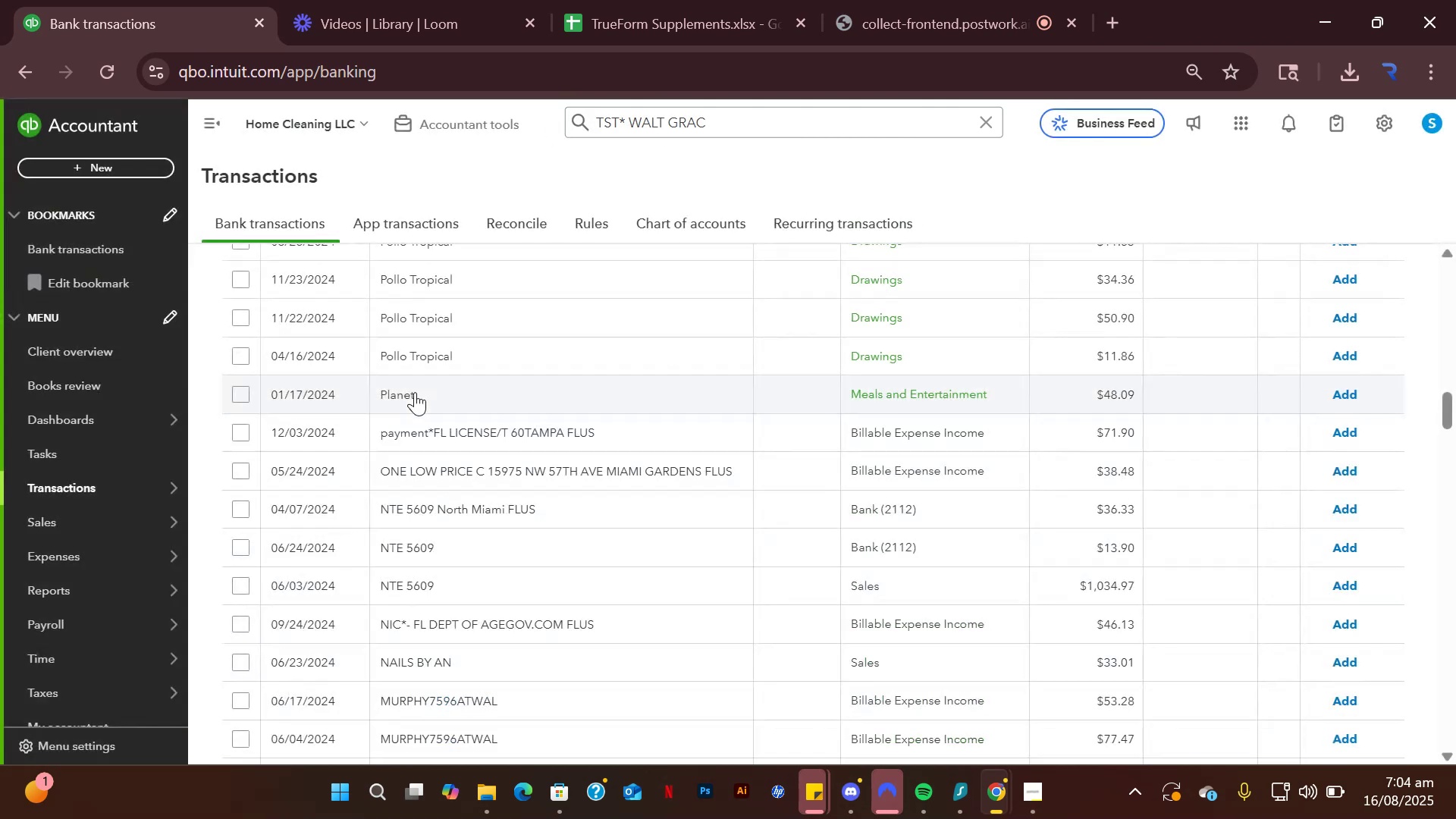 
left_click([415, 392])
 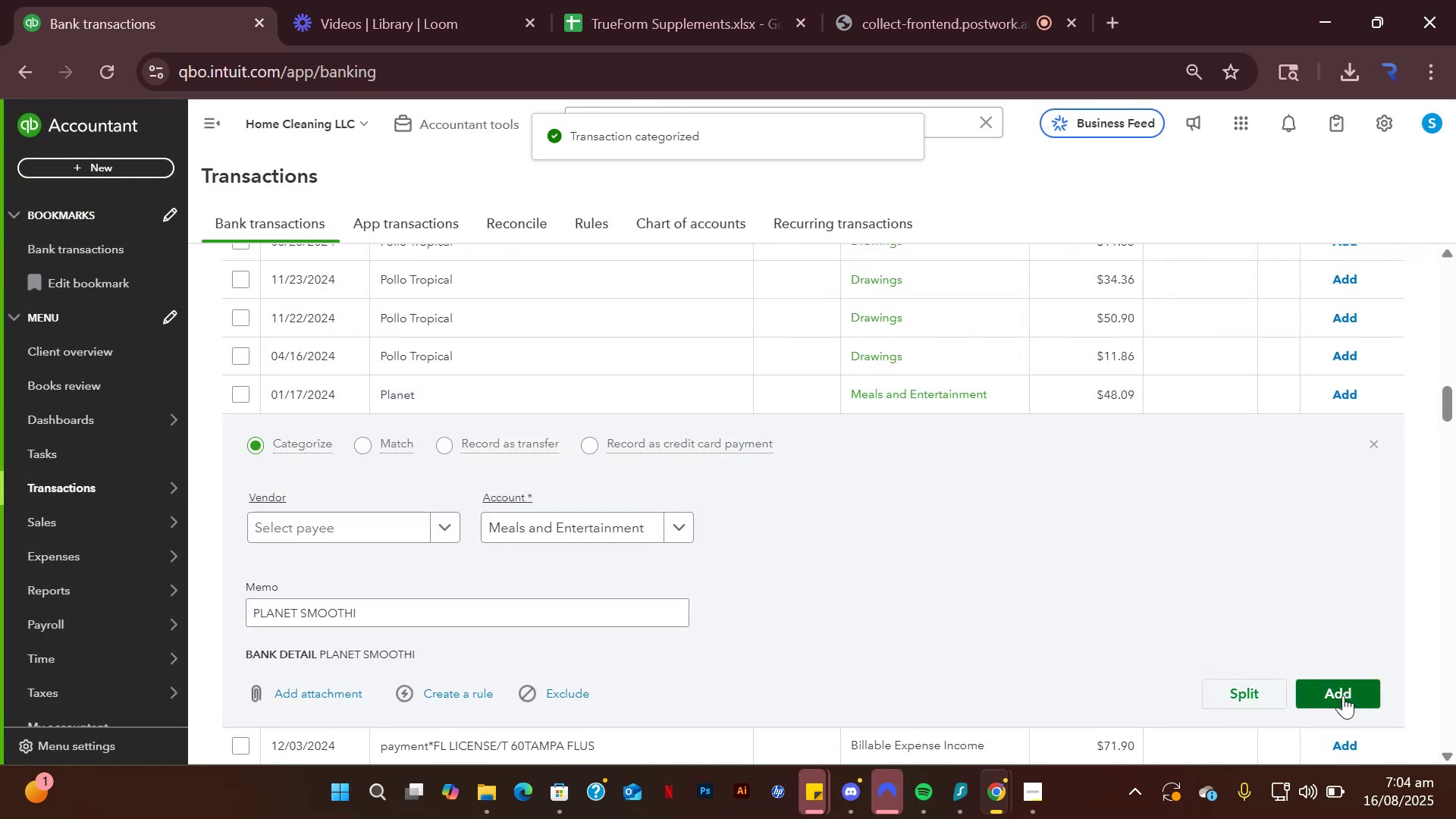 
left_click([1343, 695])
 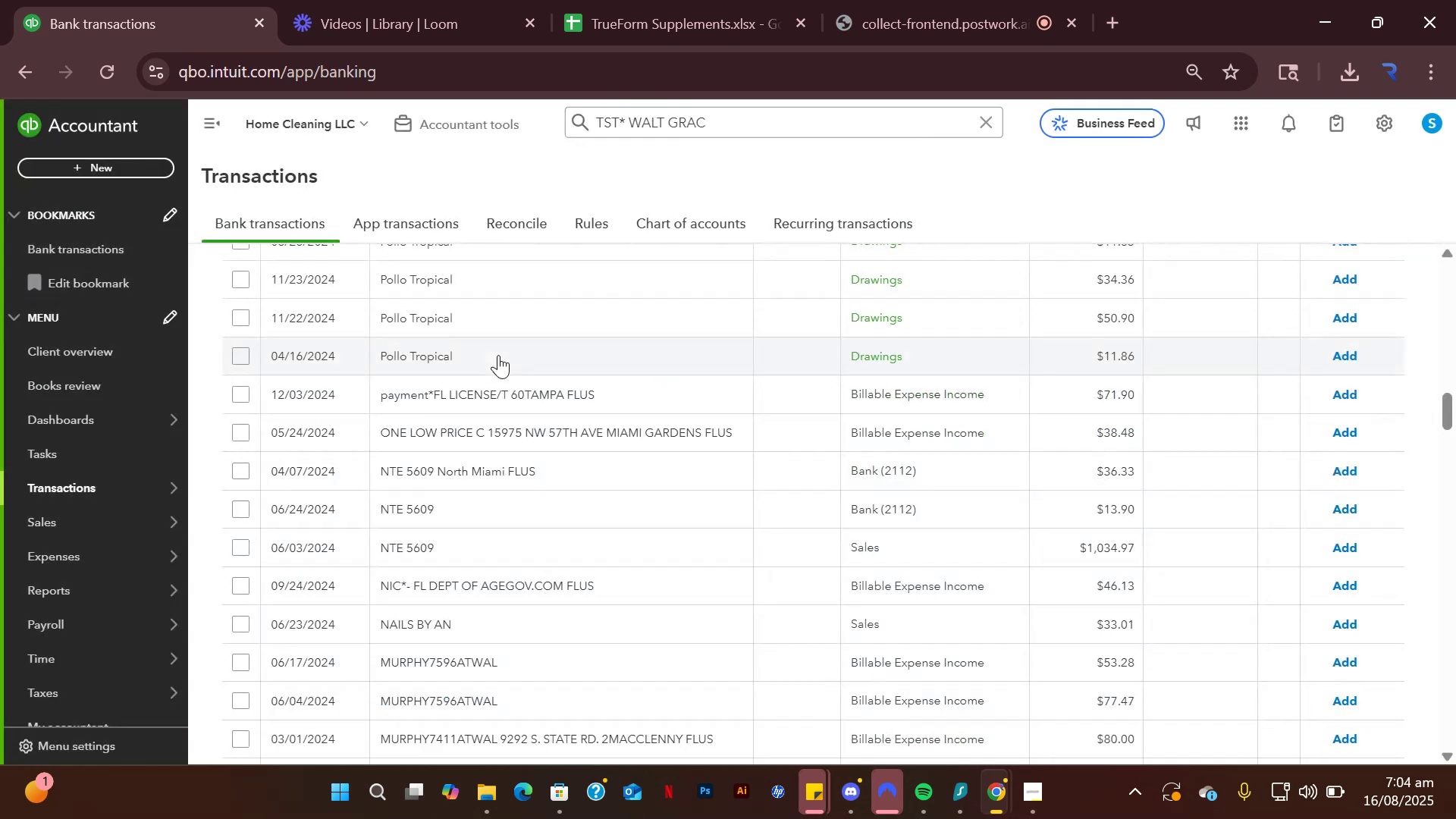 
left_click([498, 355])
 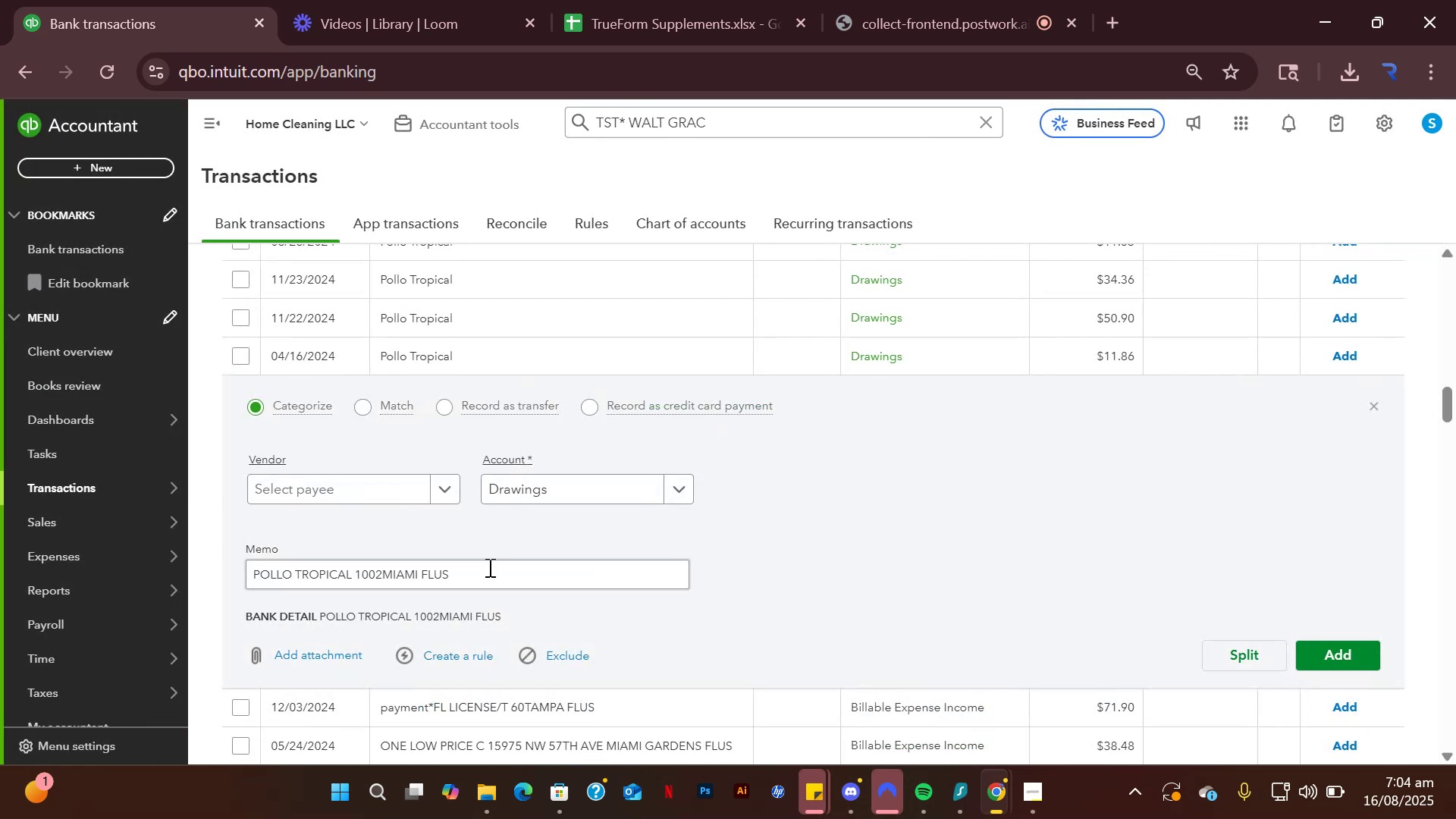 
left_click_drag(start_coordinate=[481, 578], to_coordinate=[218, 560])
 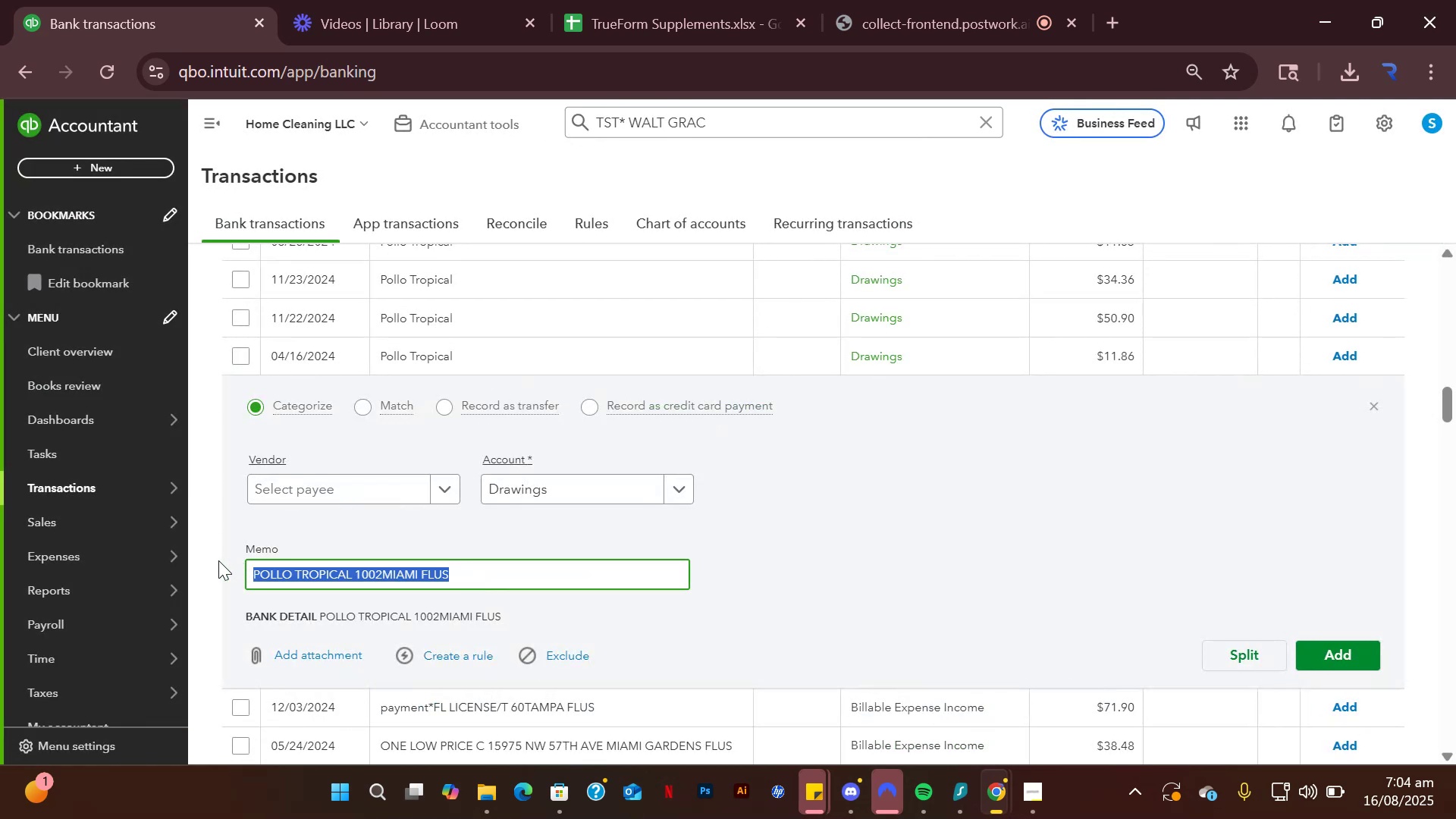 
key(Control+C)
 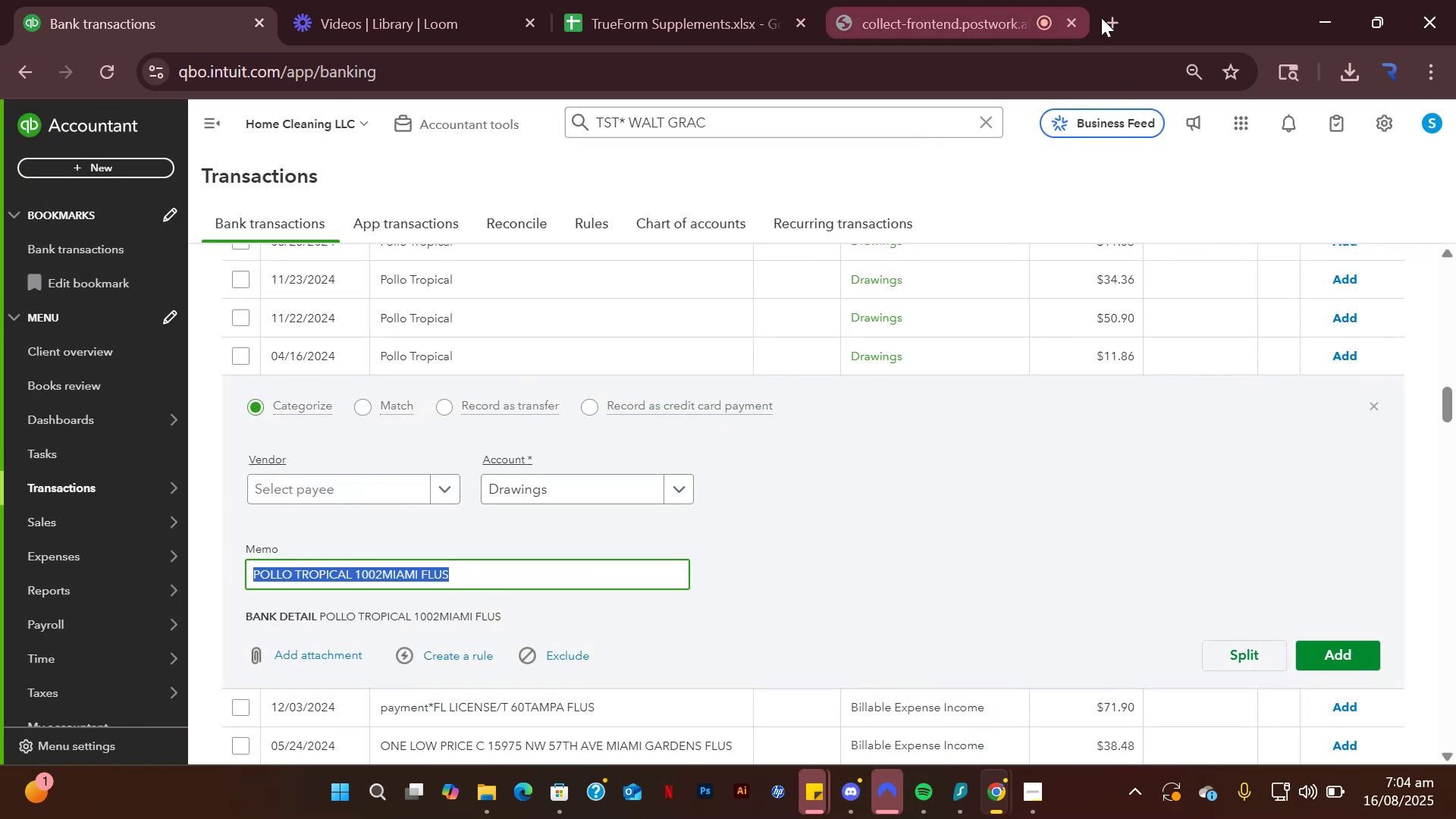 
left_click([1105, 17])
 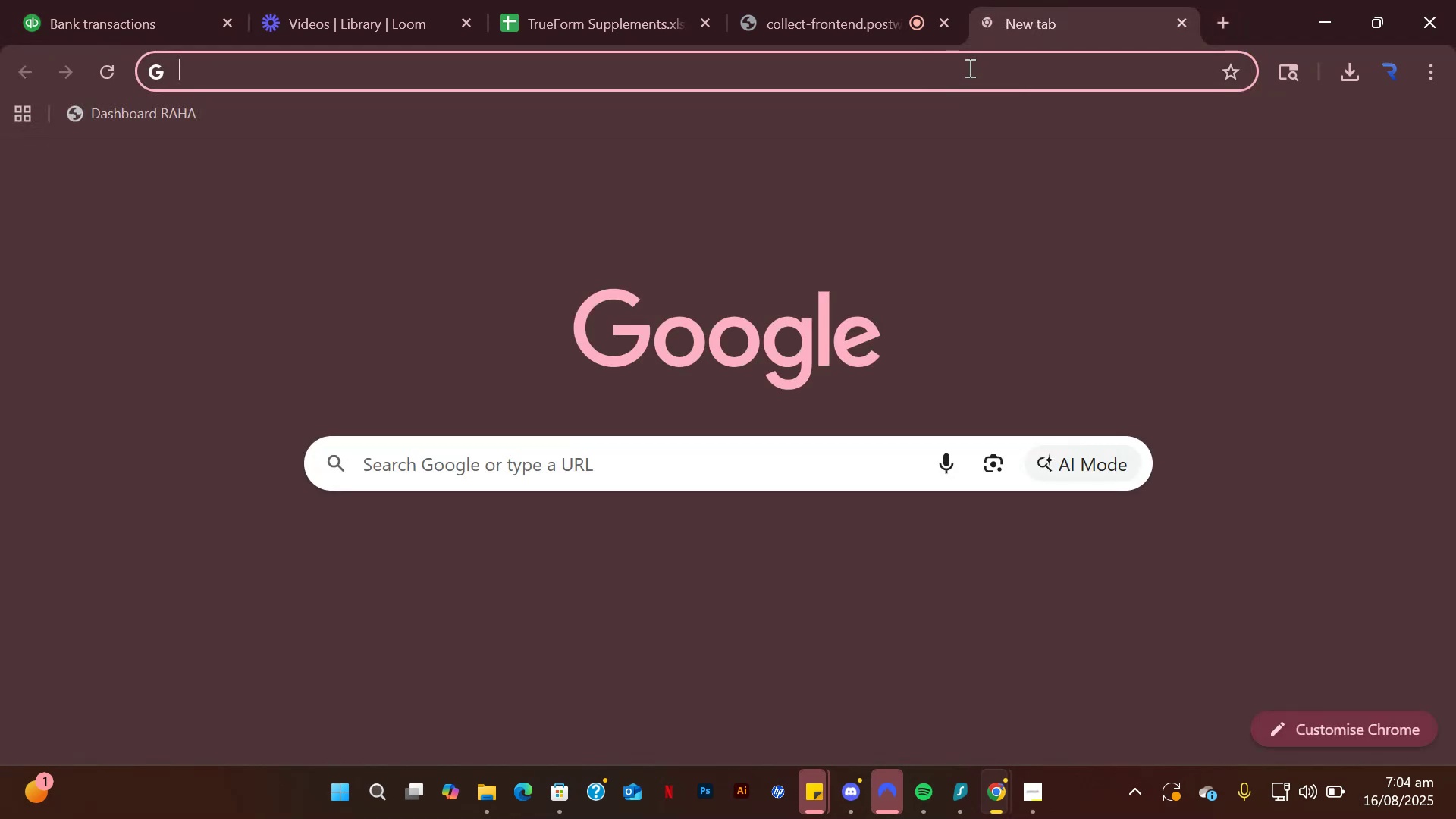 
left_click([968, 67])
 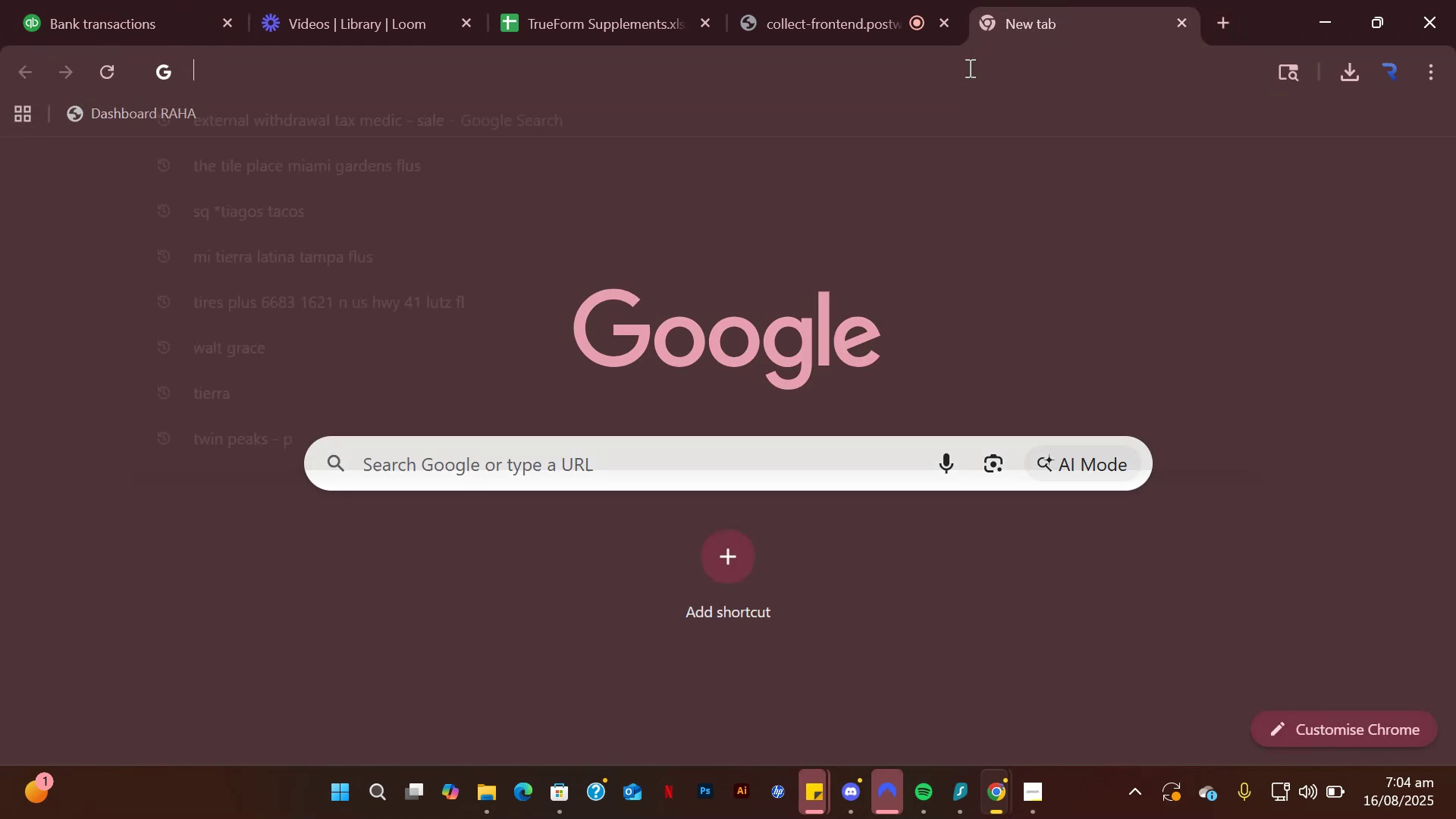 
key(Control+ControlLeft)
 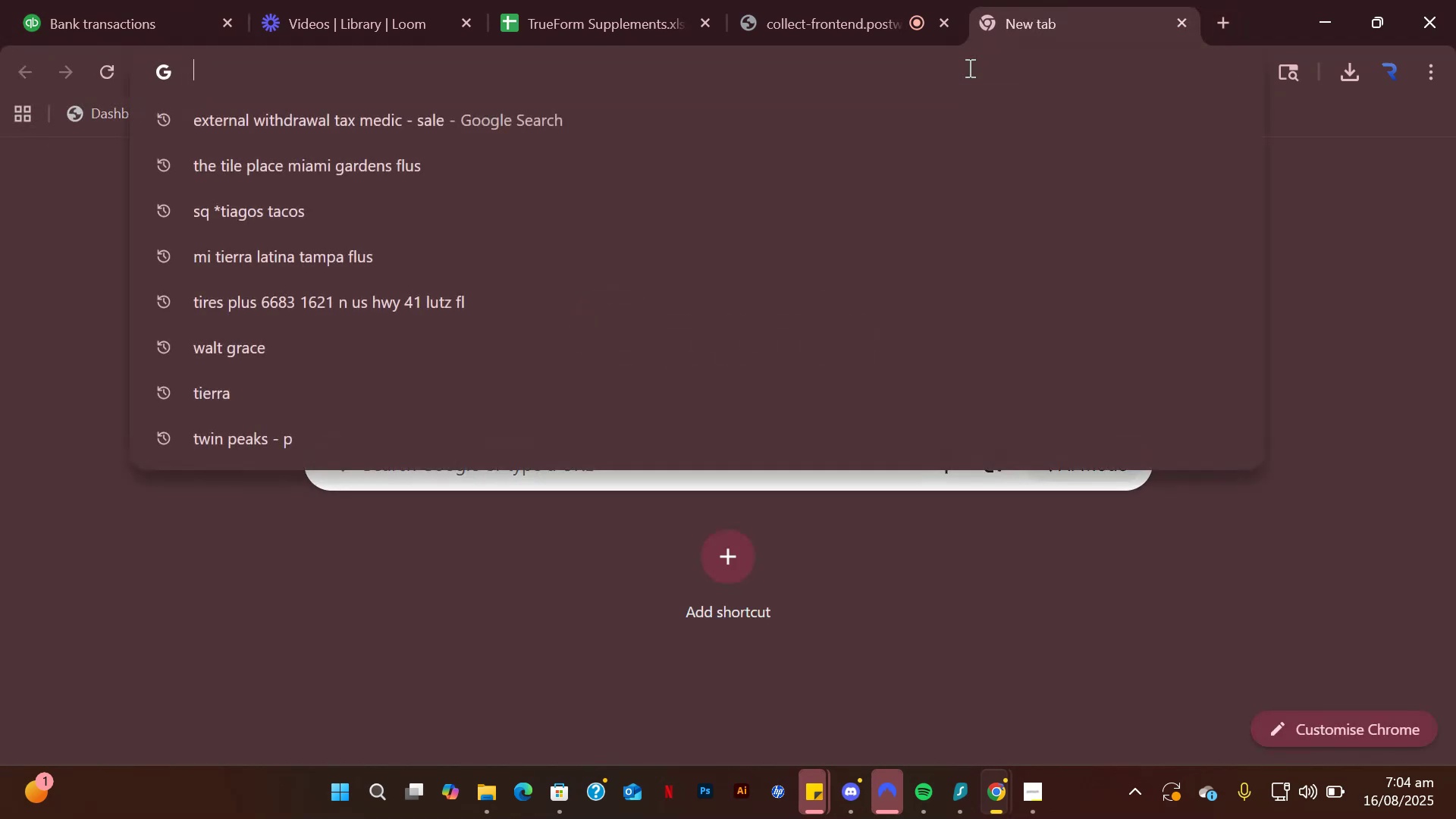 
key(Control+V)
 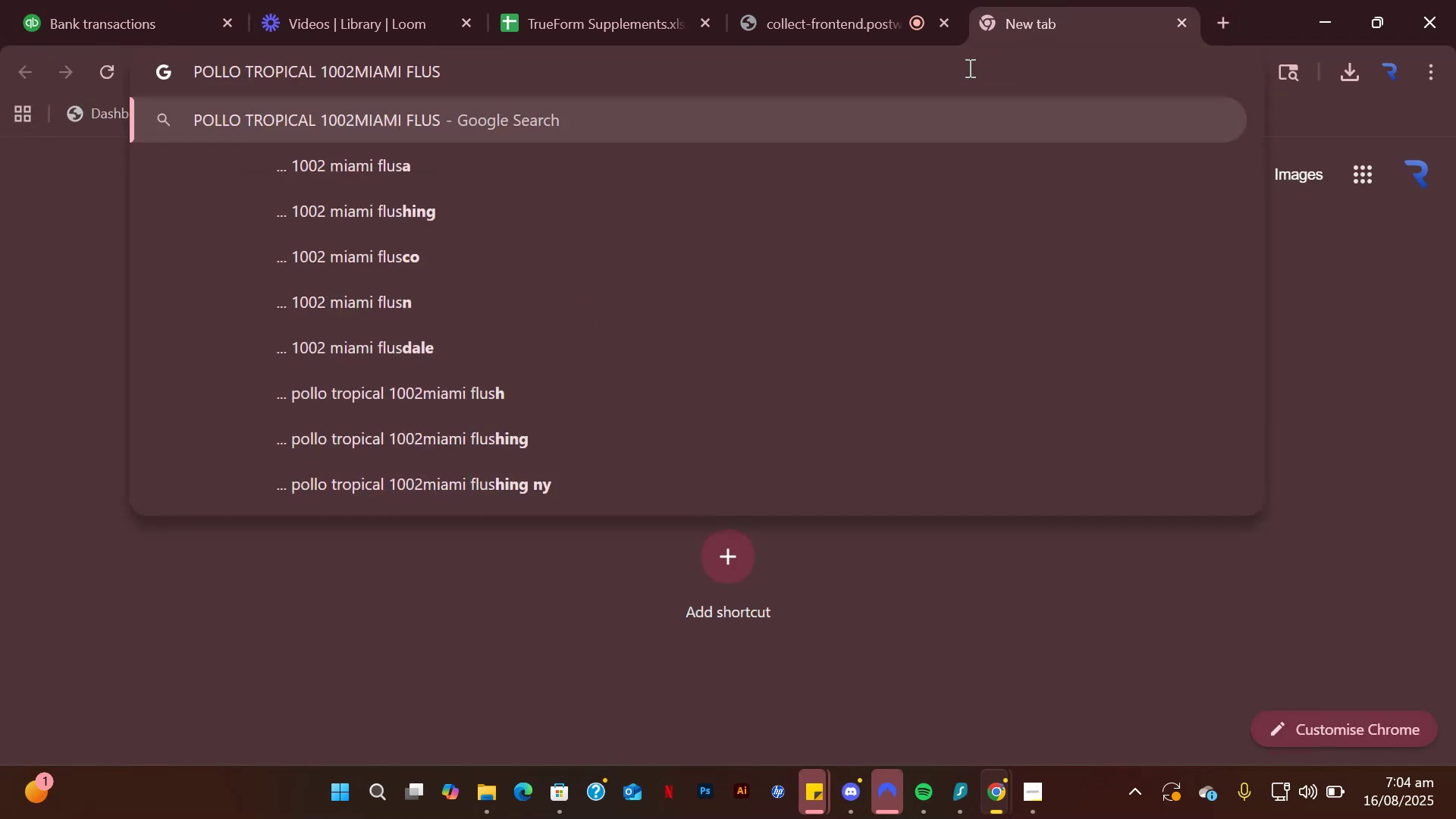 
key(Enter)
 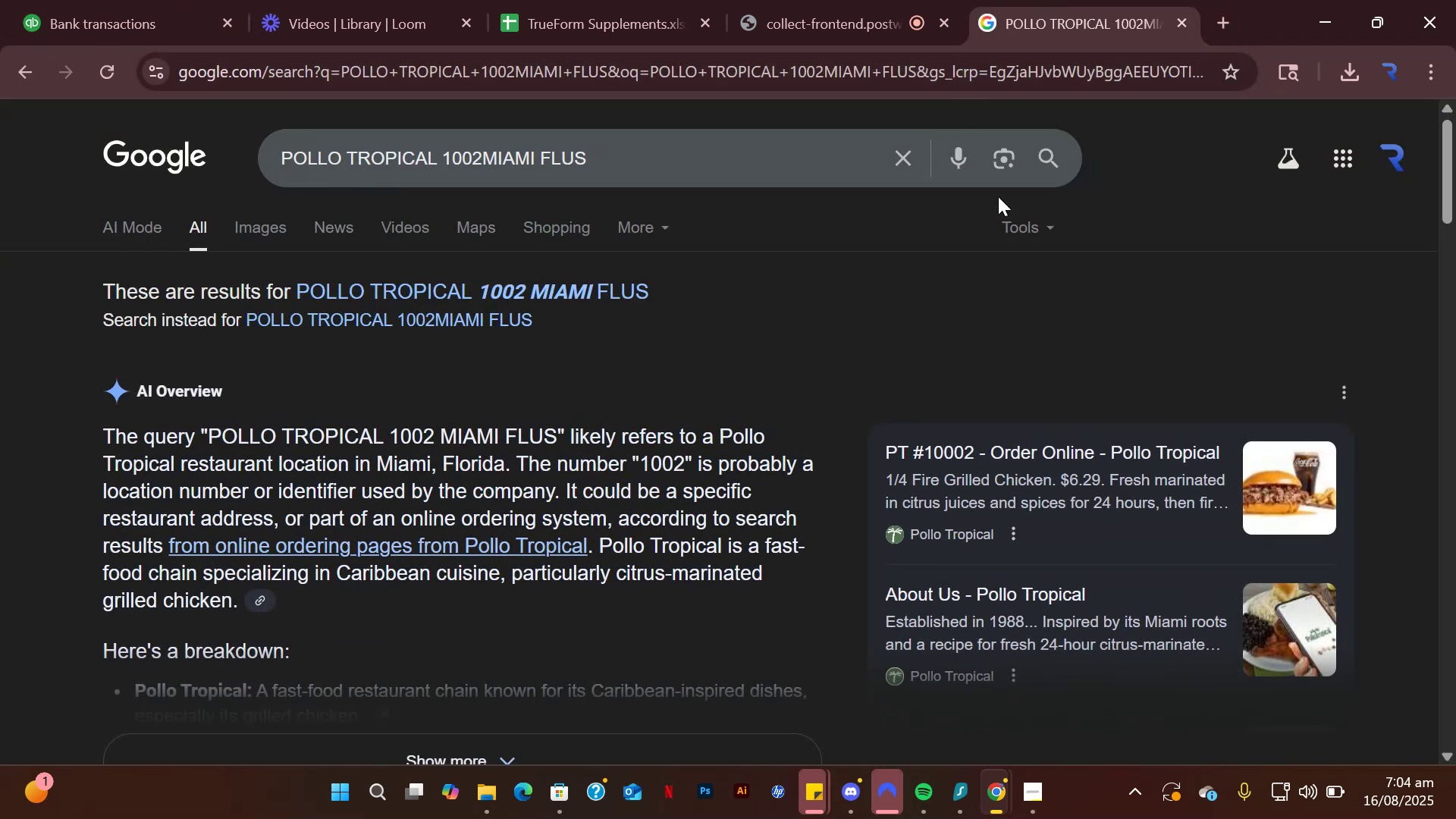 
wait(7.21)
 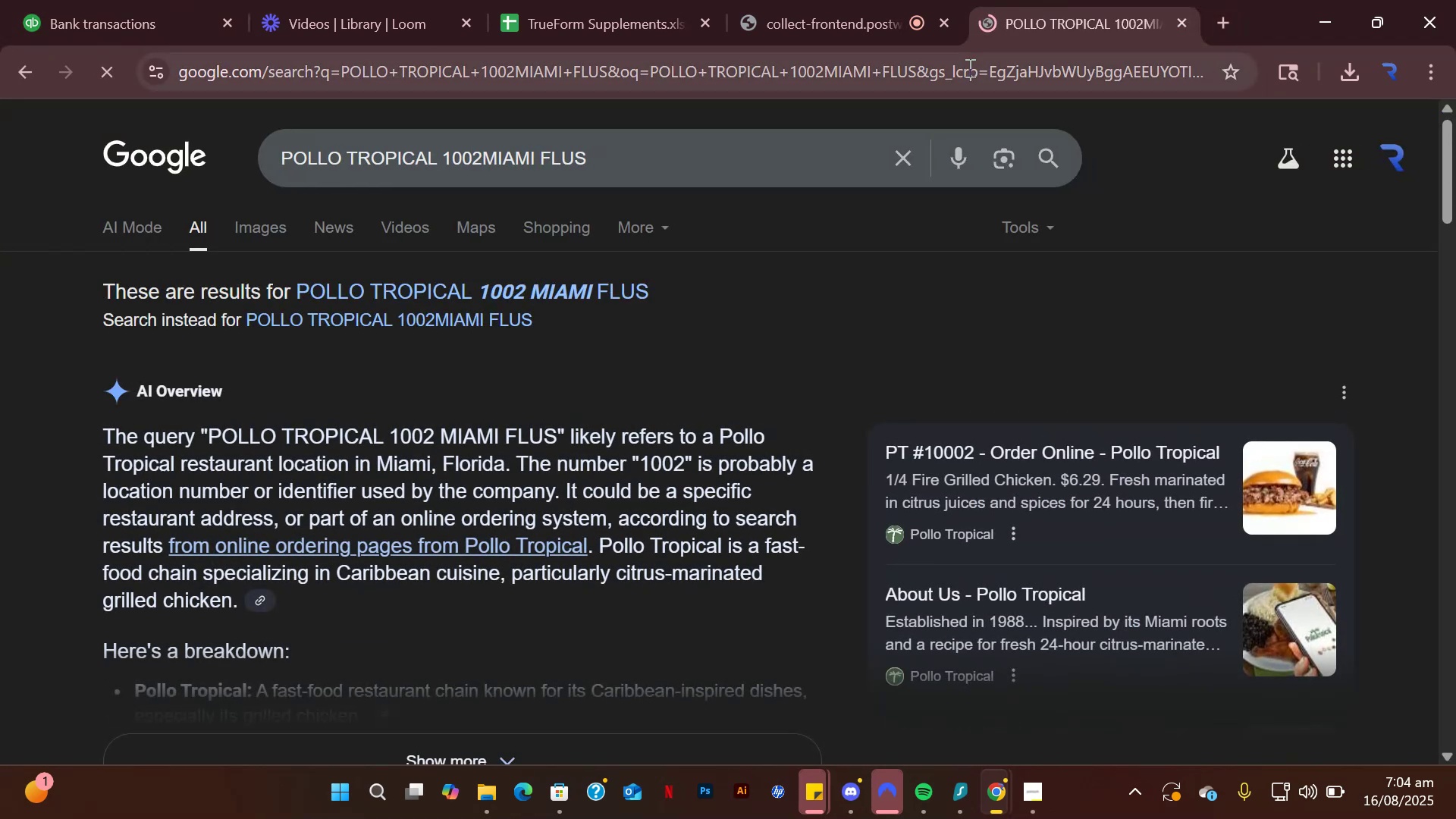 
scroll: coordinate [829, 390], scroll_direction: down, amount: 2.0
 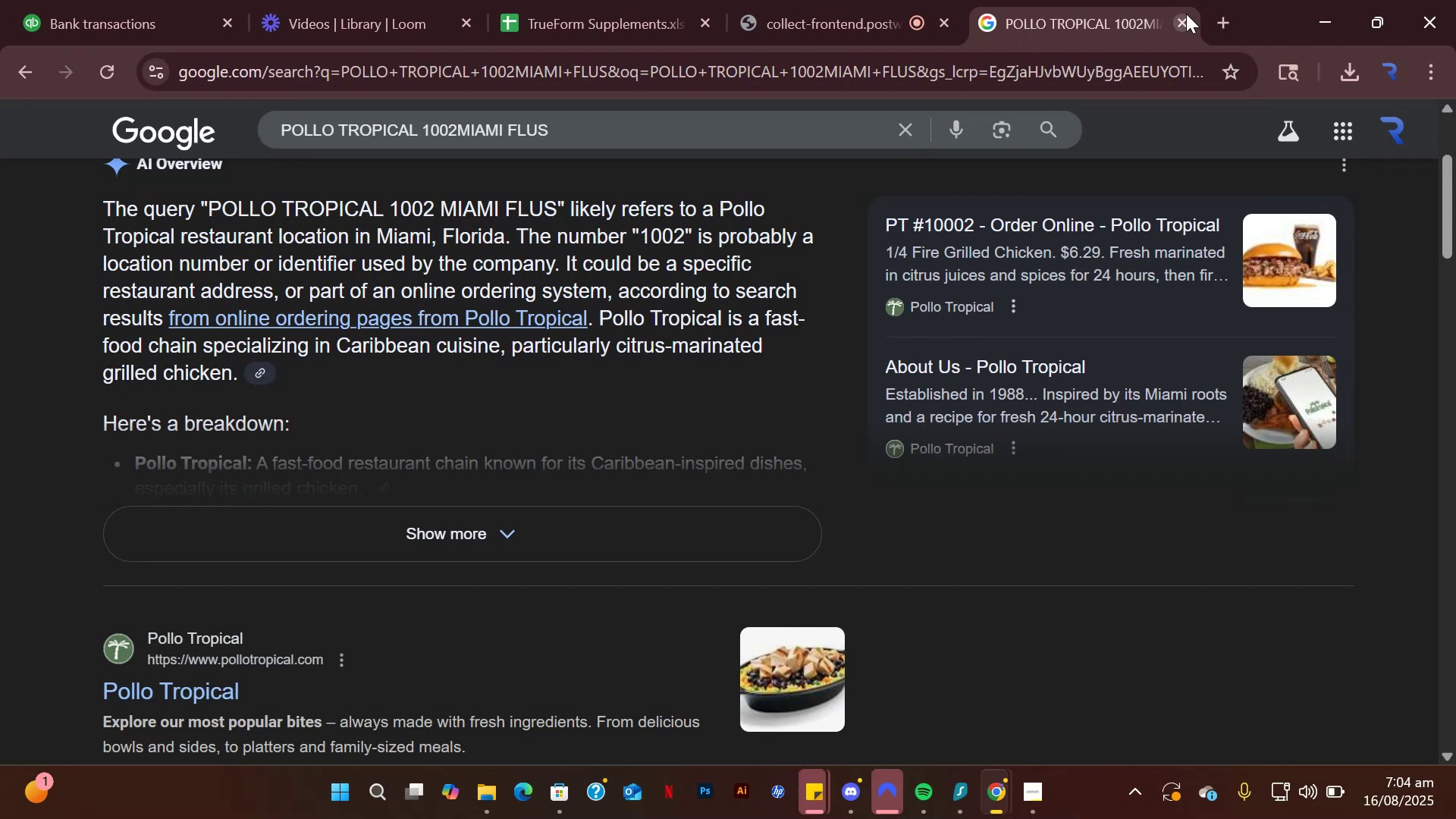 
left_click([1181, 15])
 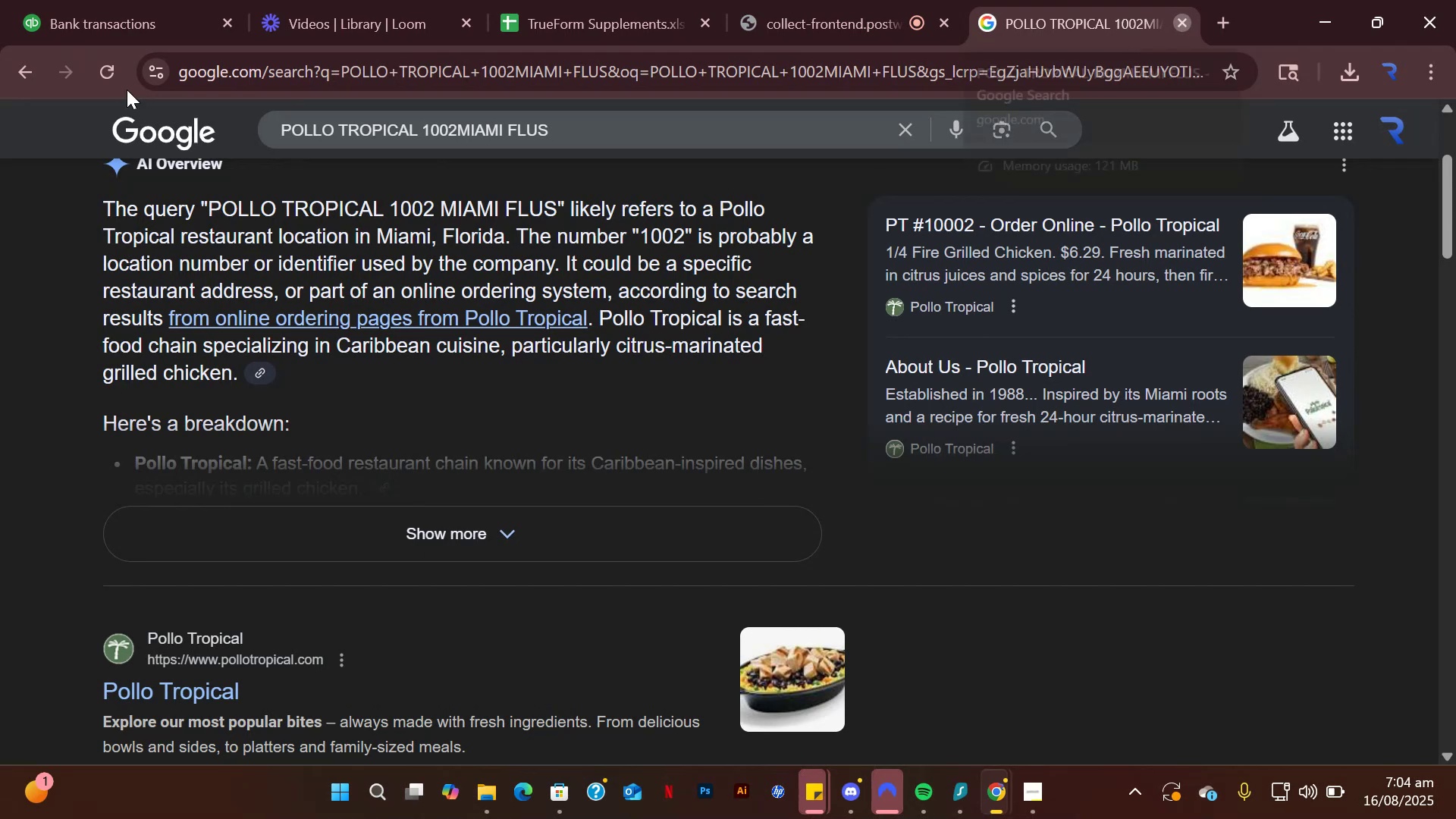 
mouse_move([77, 15])
 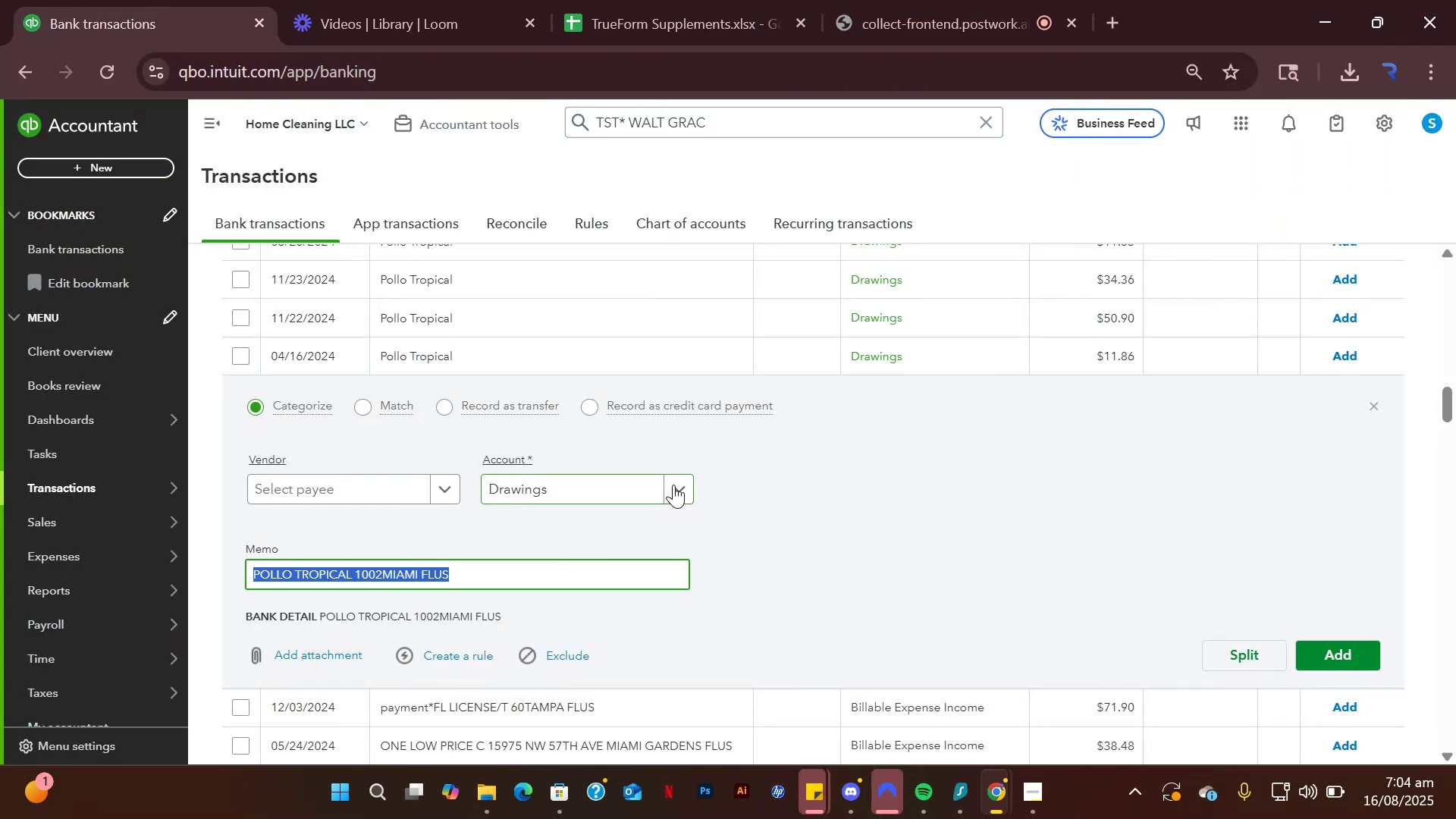 
left_click([678, 483])
 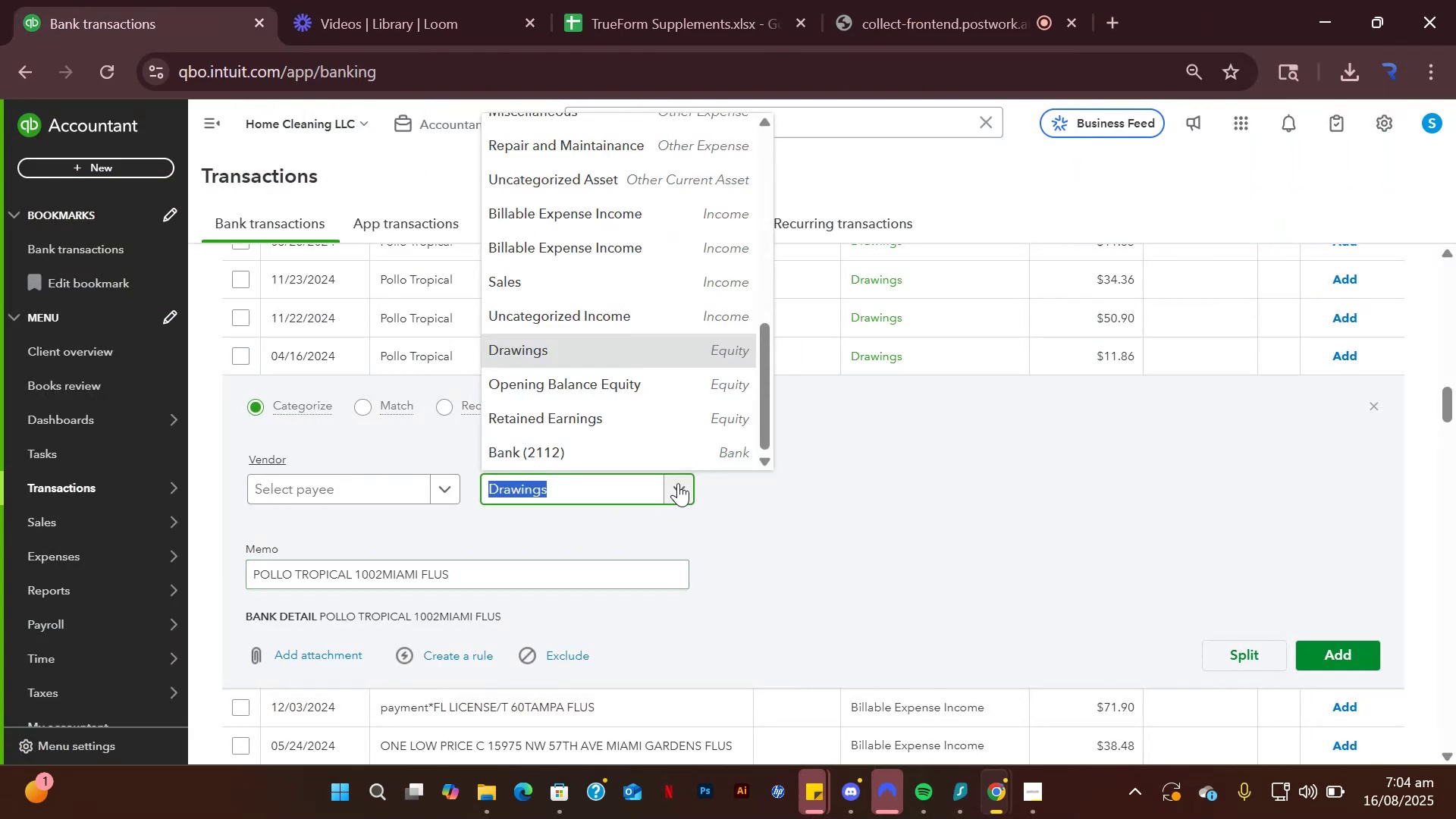 
type(meals)
 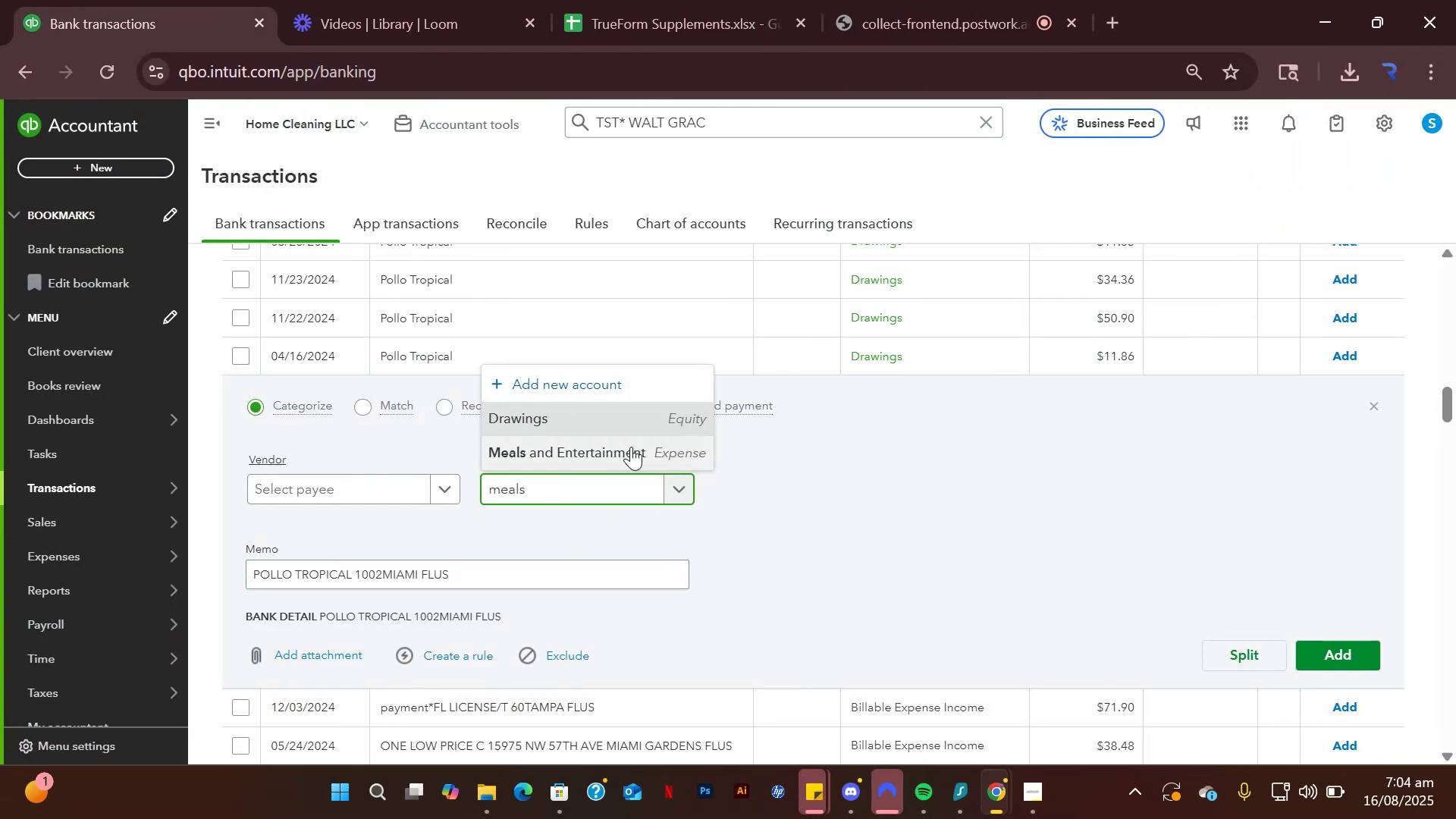 
left_click([631, 447])
 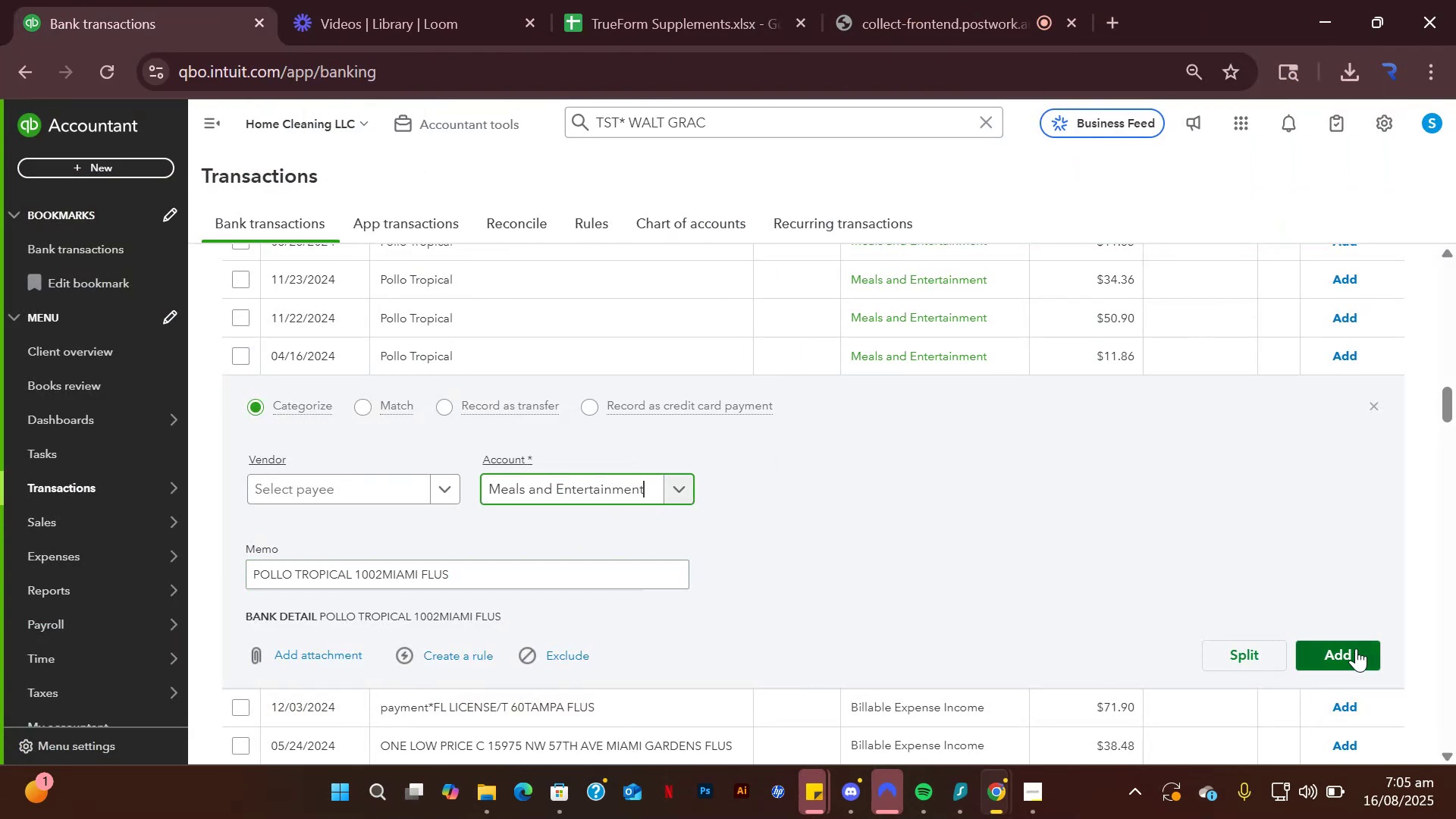 
left_click([1356, 648])
 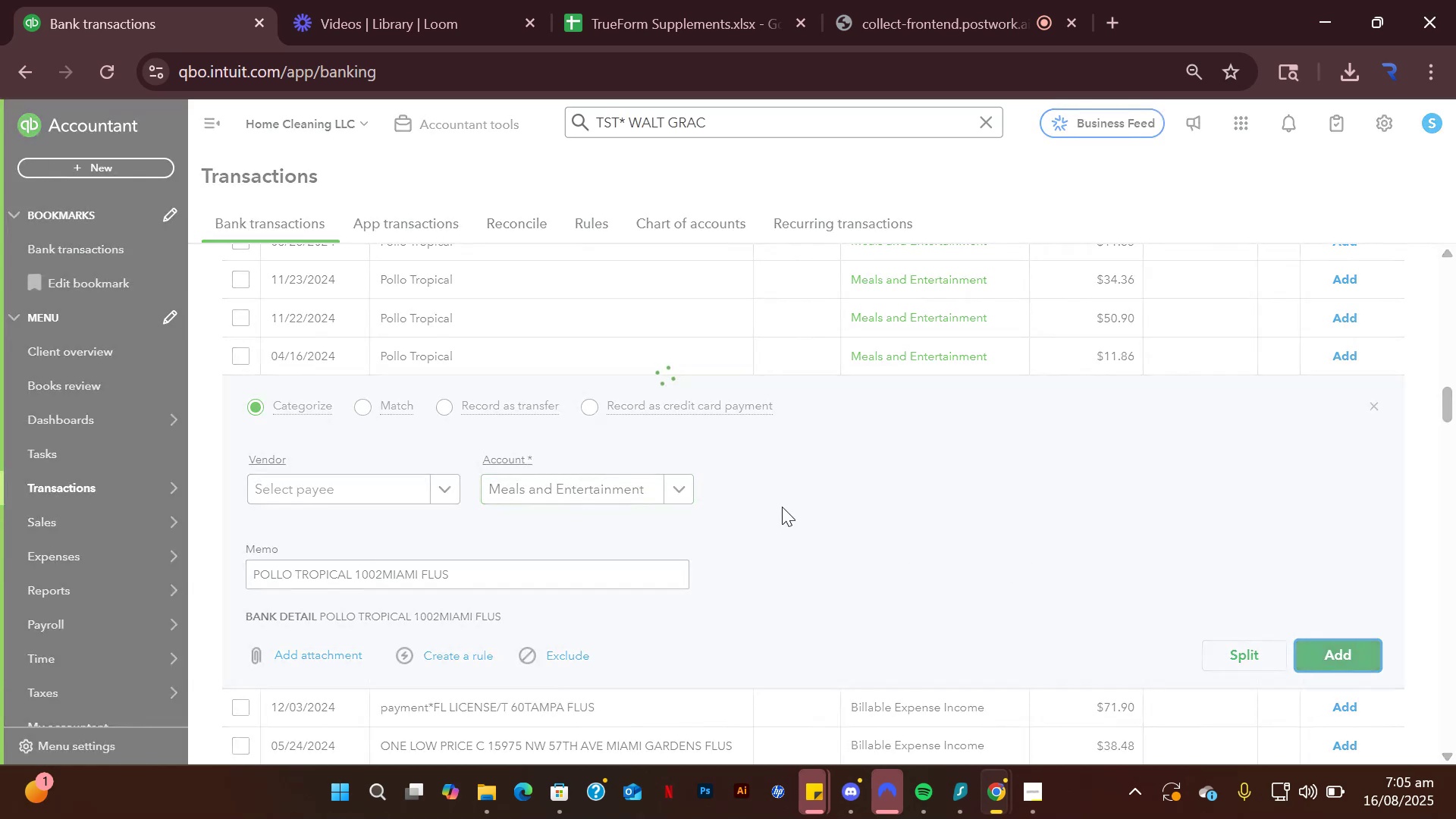 
mouse_move([526, 437])
 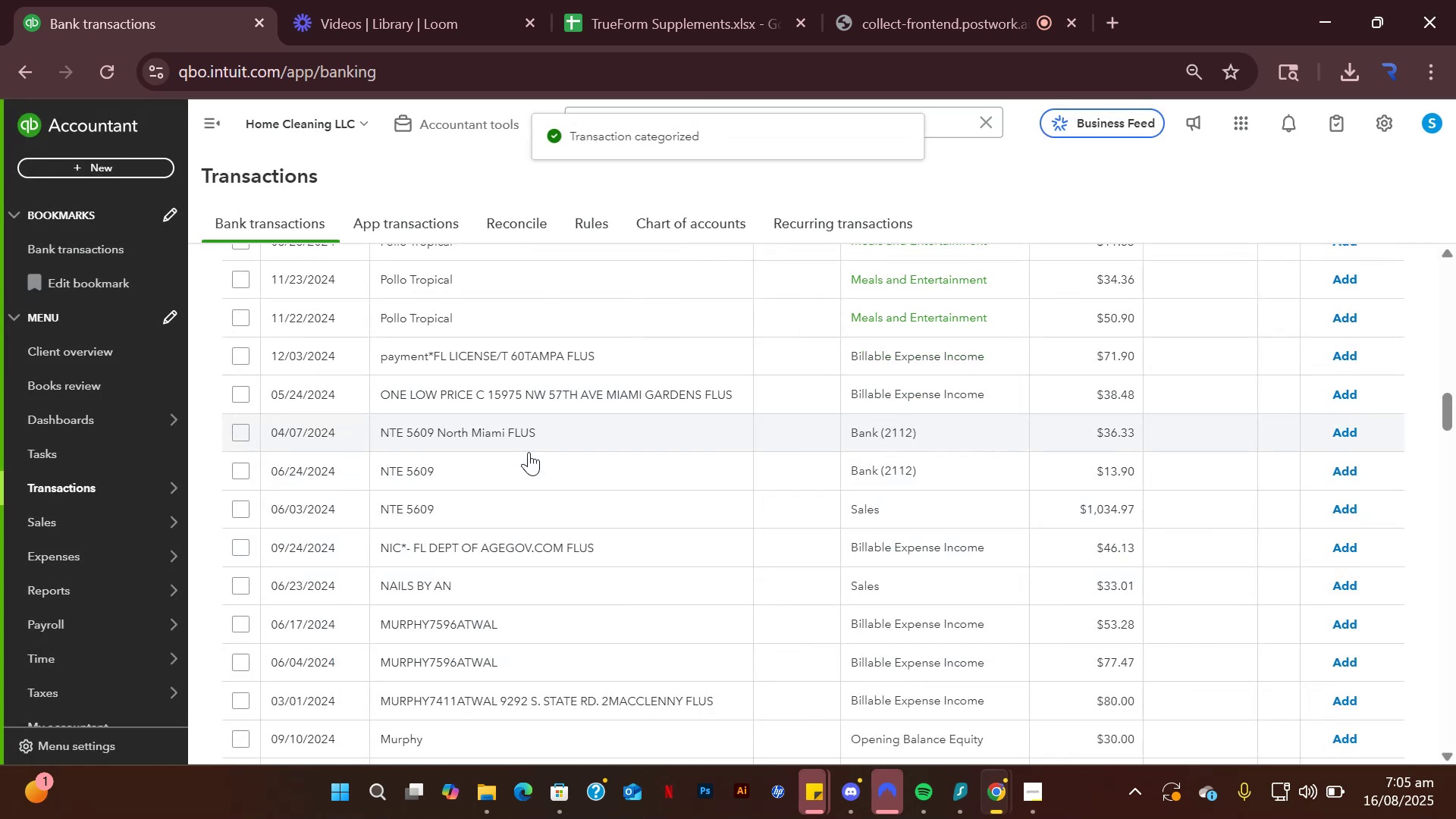 
scroll: coordinate [535, 465], scroll_direction: up, amount: 2.0
 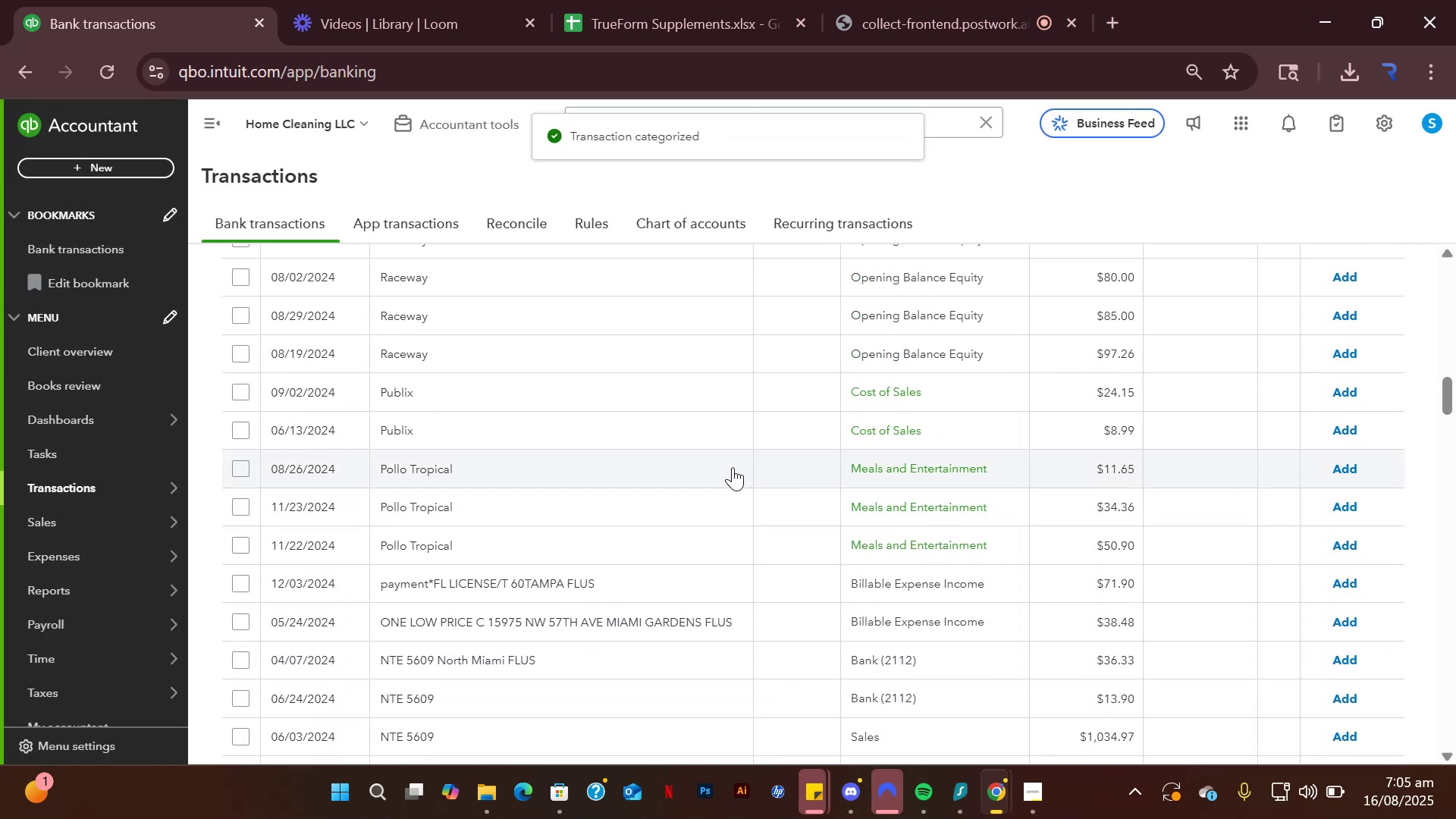 
left_click([696, 468])
 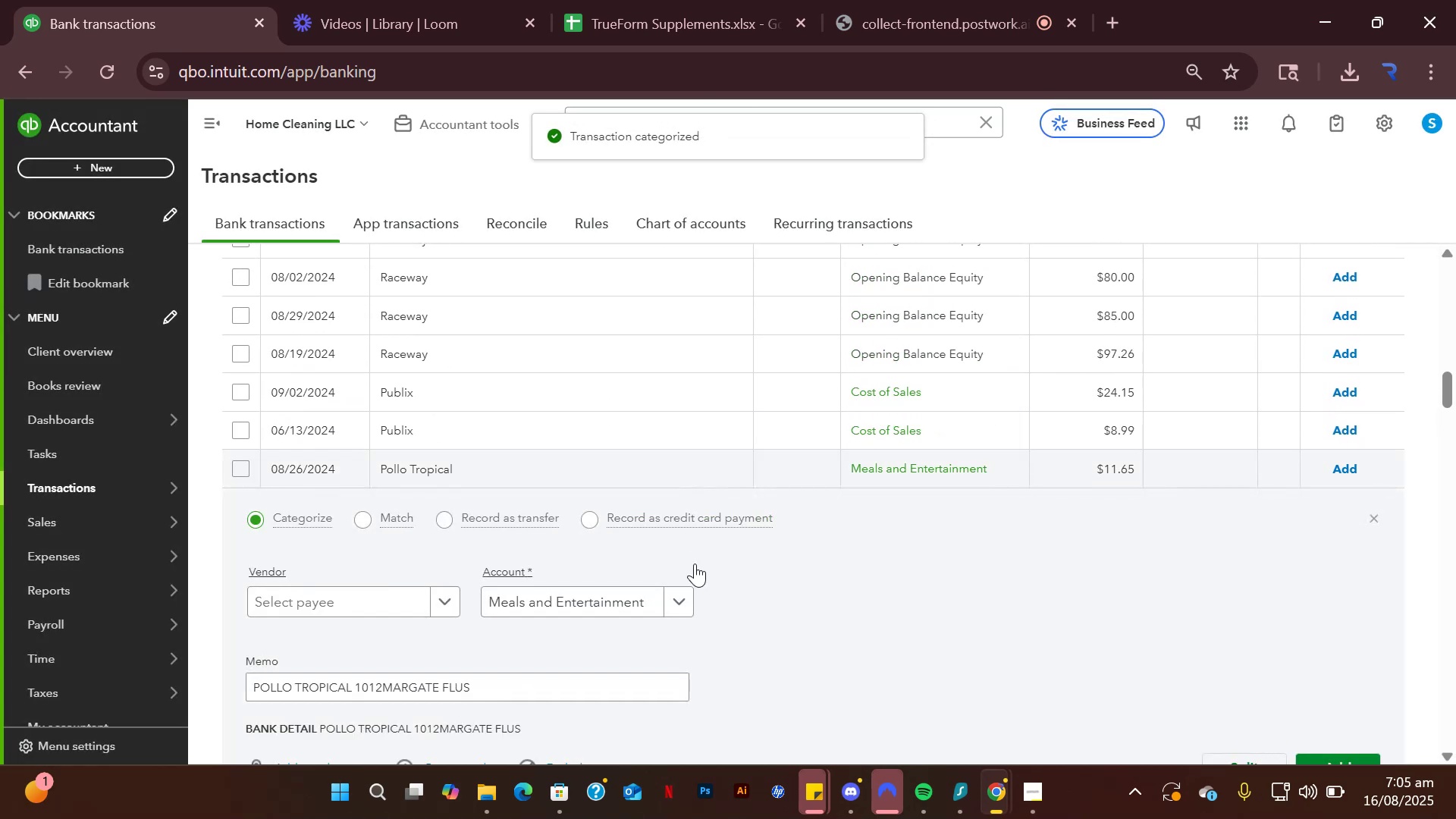 
scroll: coordinate [817, 616], scroll_direction: down, amount: 1.0
 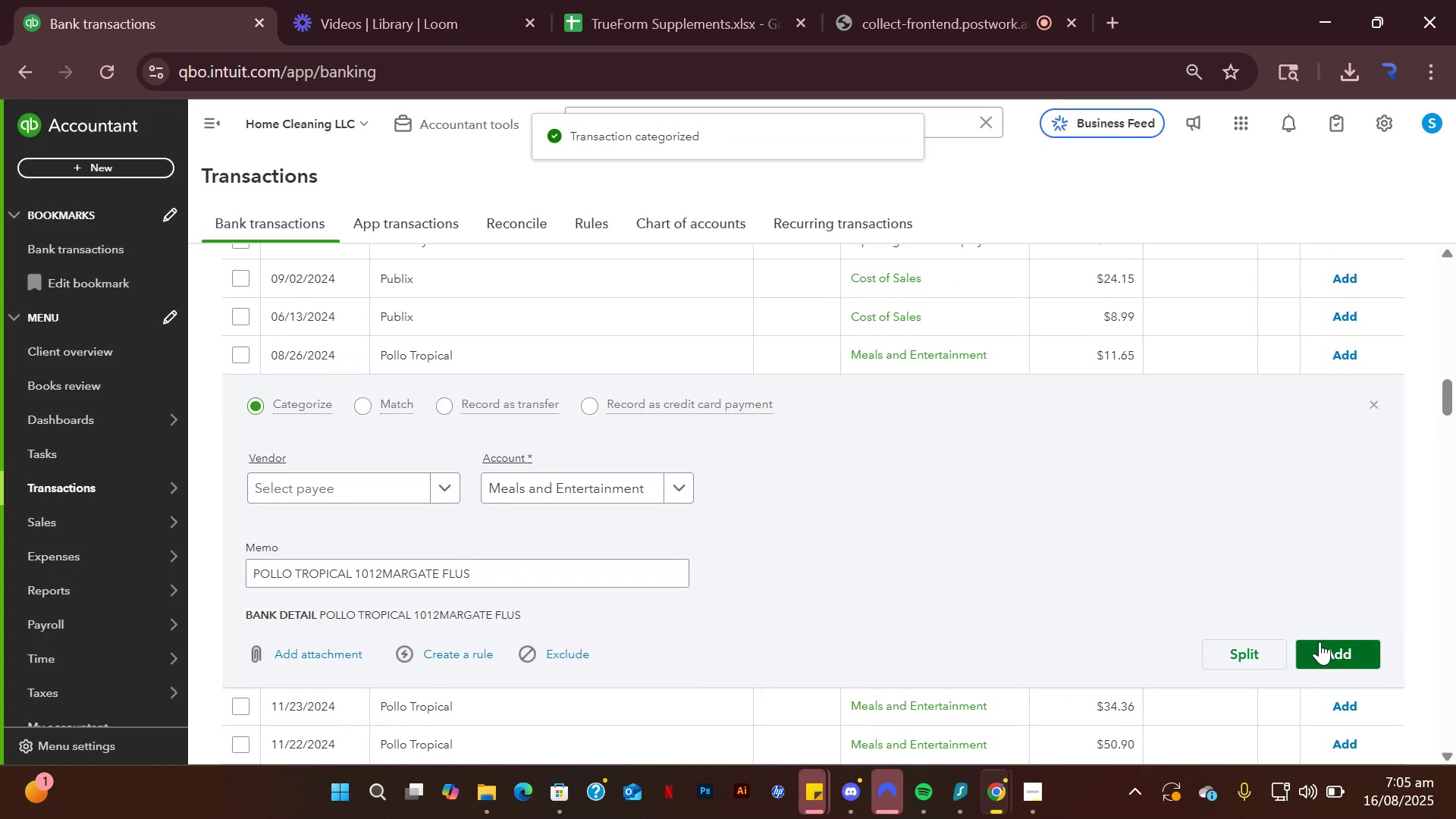 
left_click([1320, 642])
 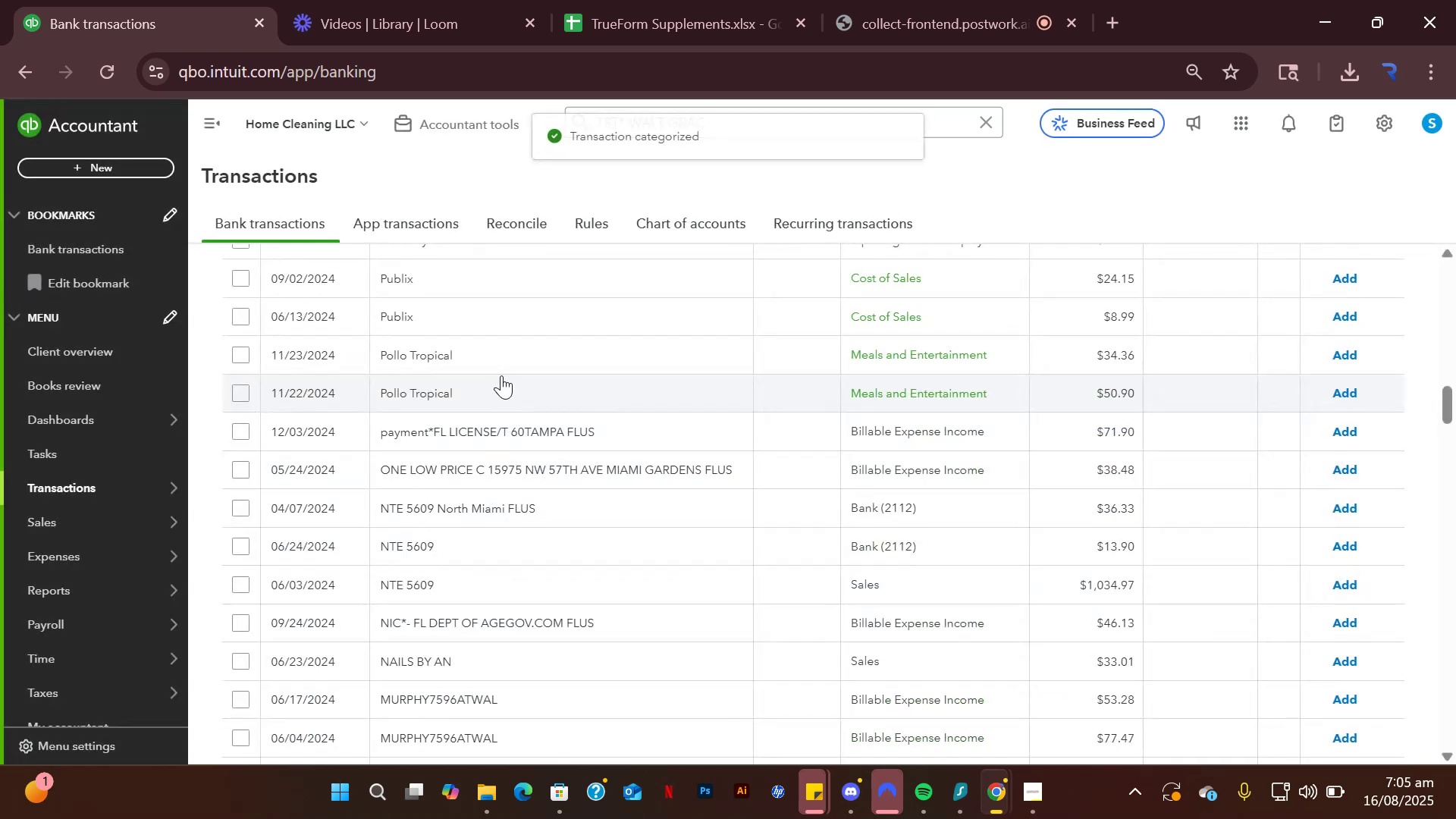 
left_click([496, 350])
 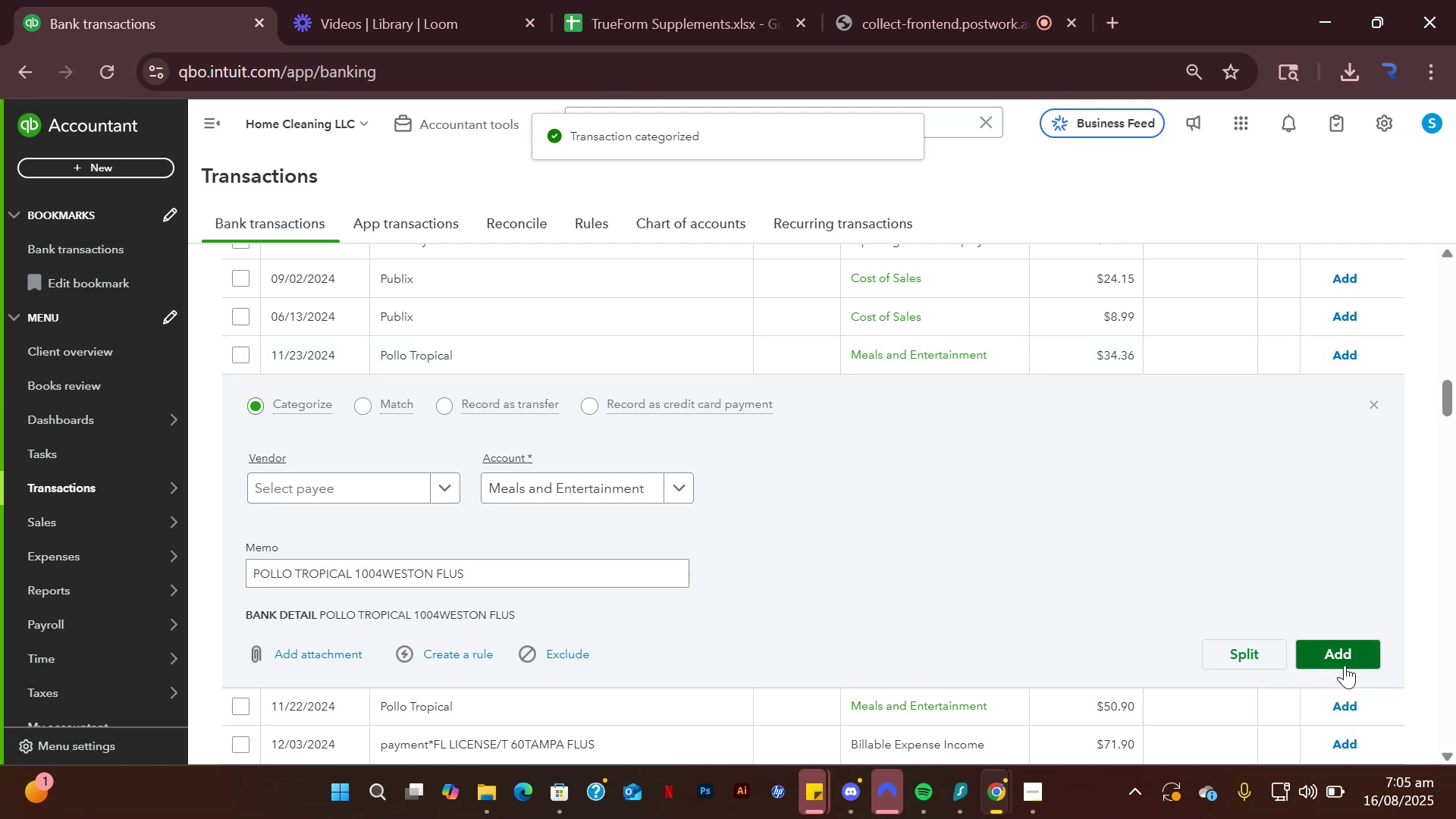 
left_click([1343, 657])
 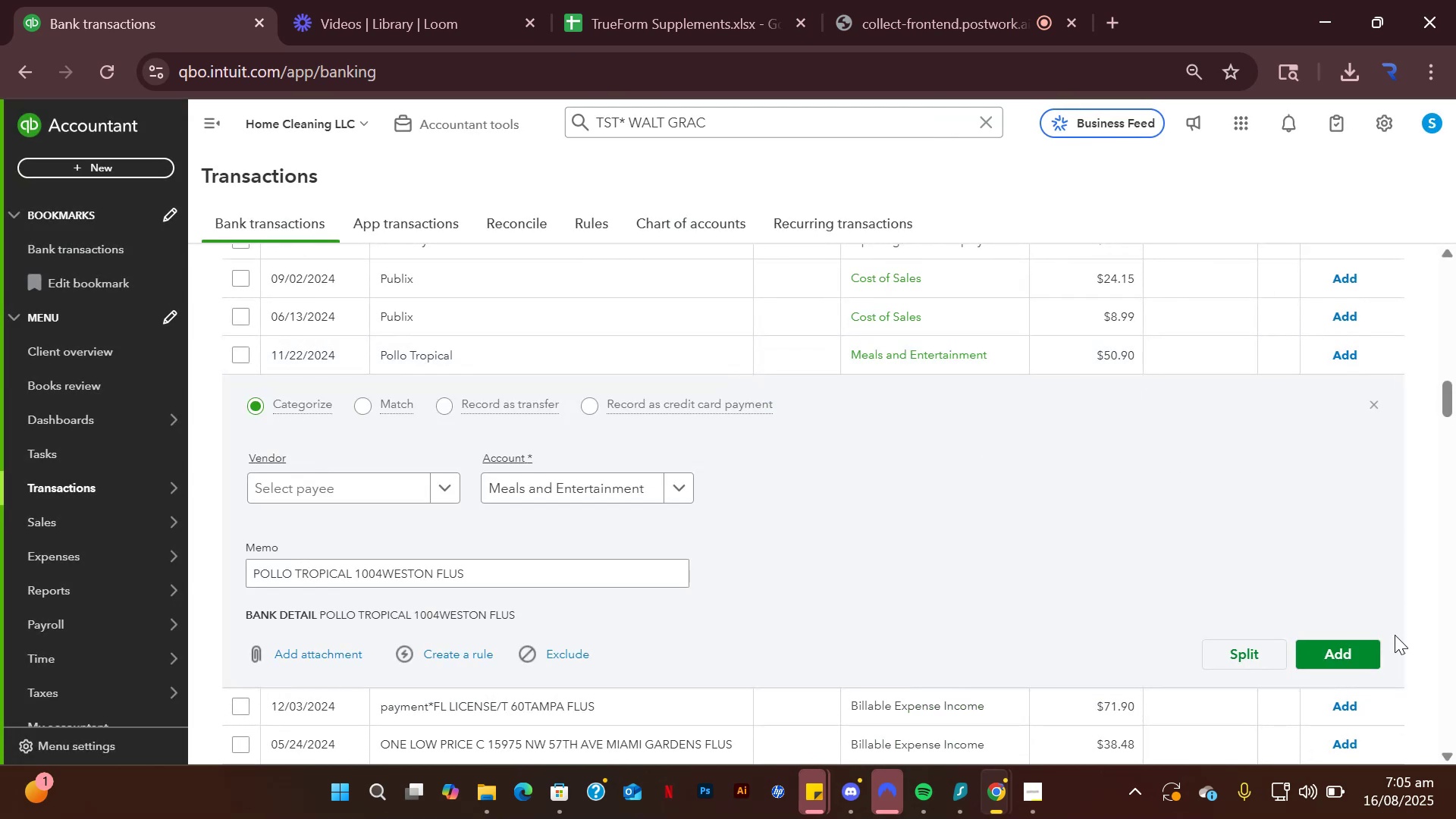 
left_click([1364, 645])
 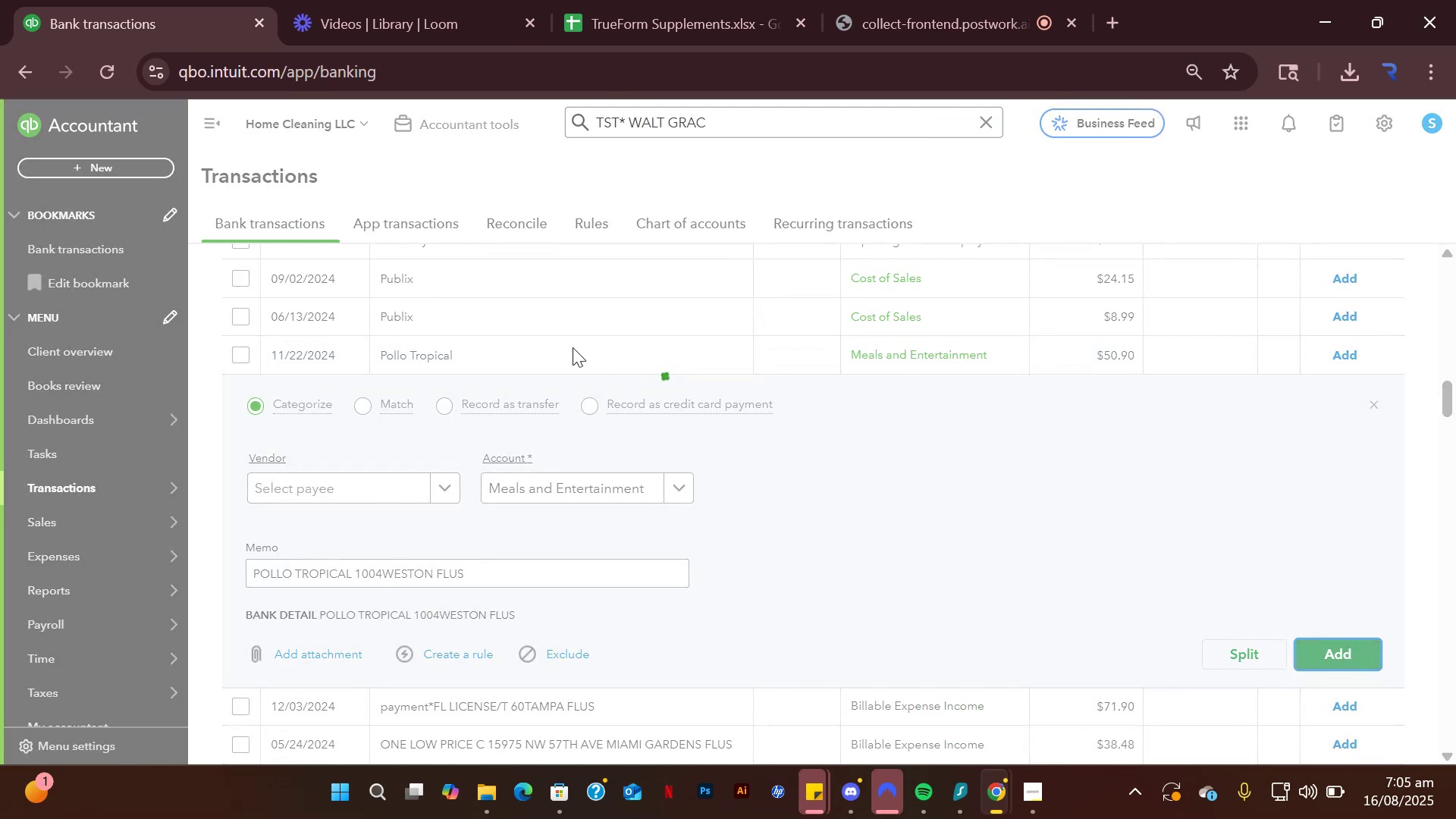 
mouse_move([557, 366])
 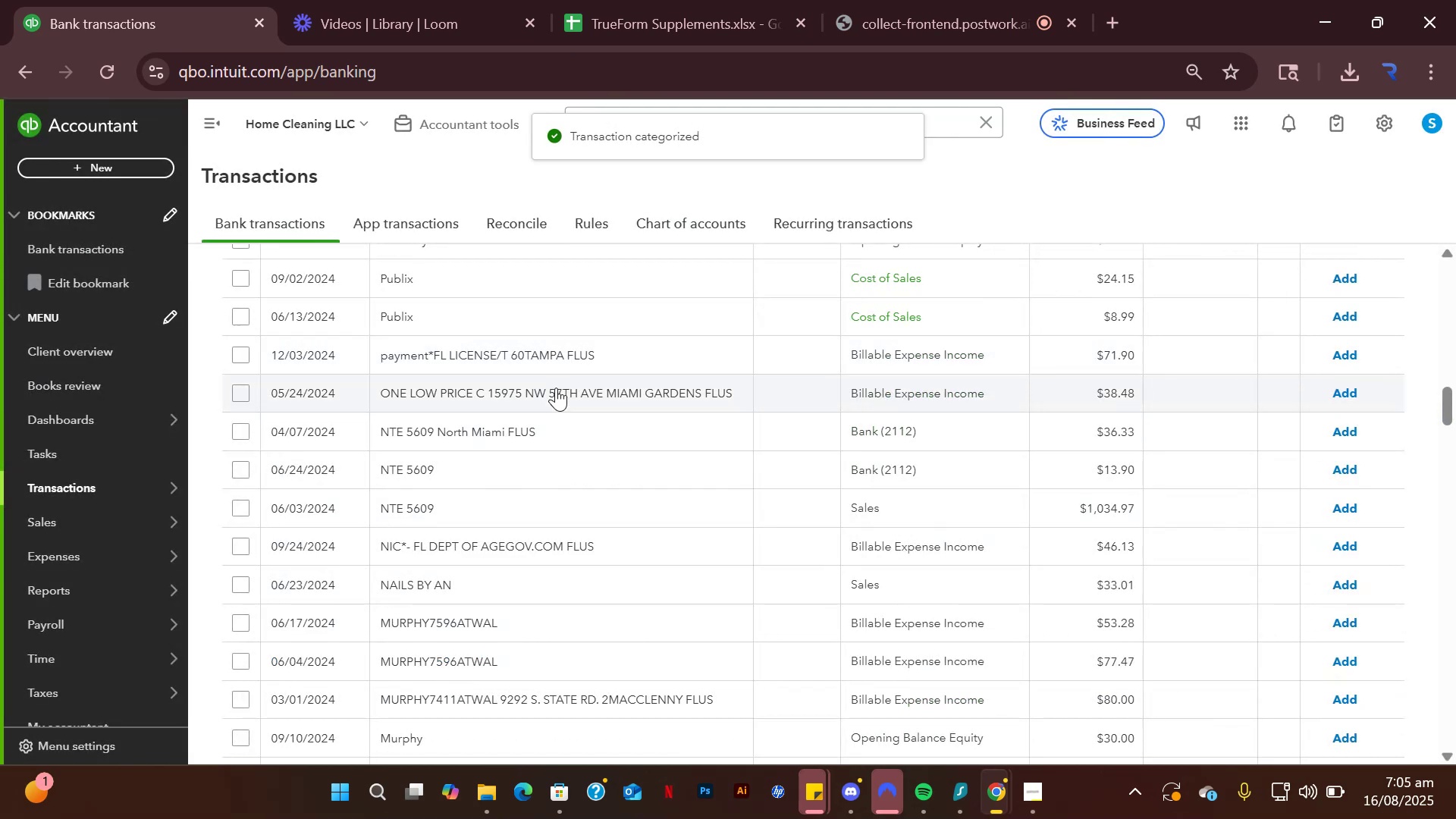 
scroll: coordinate [556, 389], scroll_direction: down, amount: 1.0
 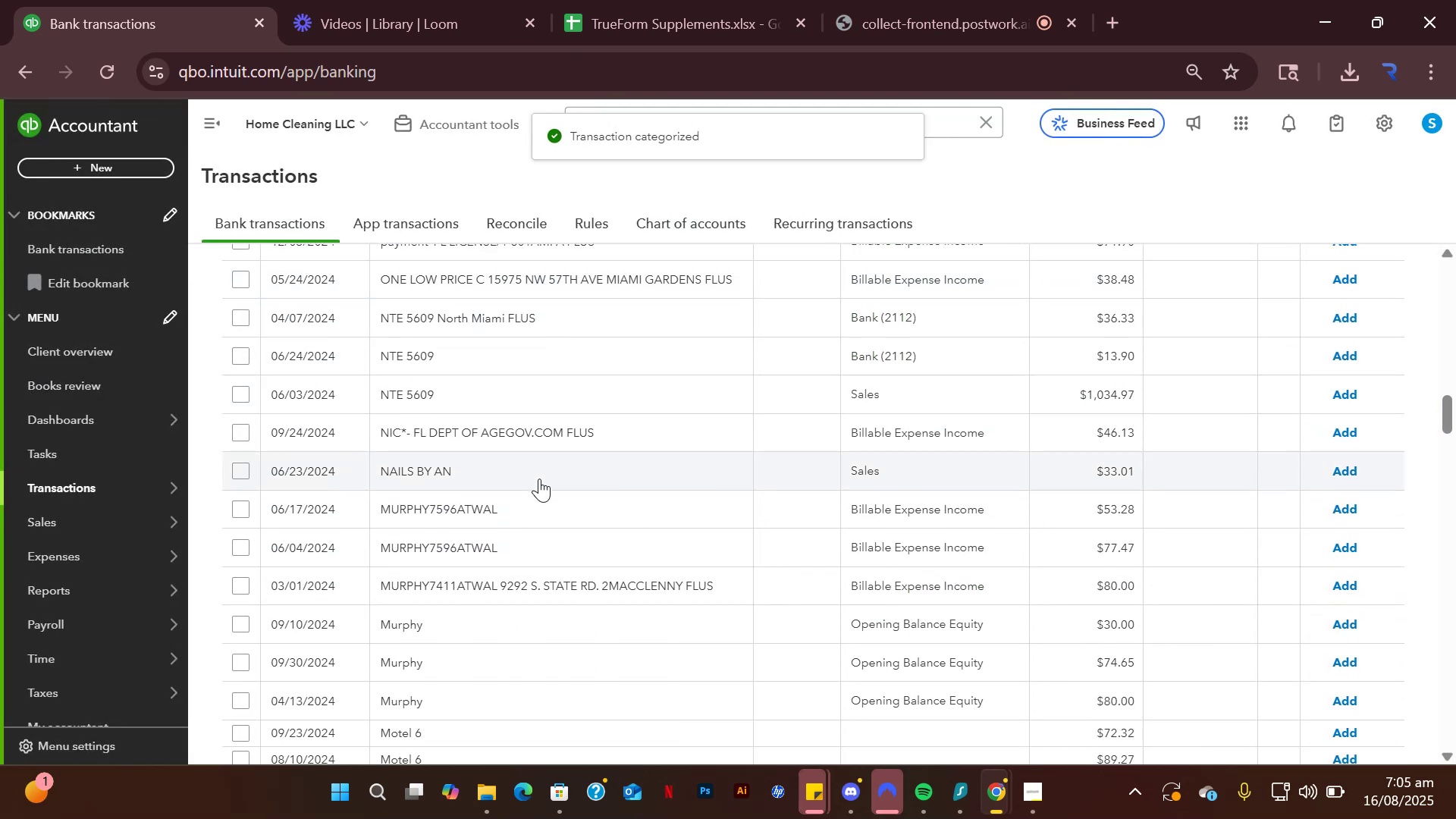 
left_click([539, 479])
 